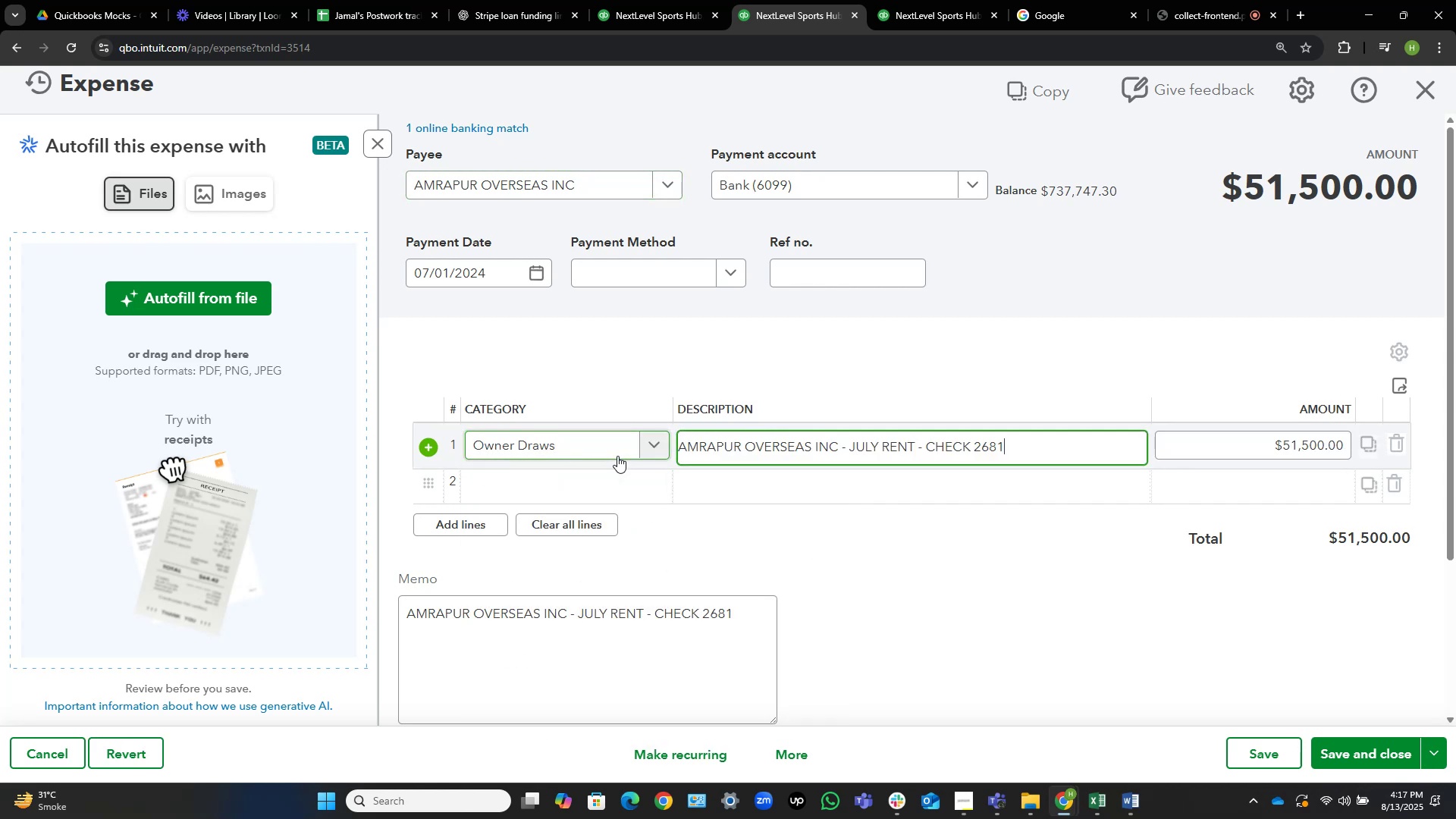 
key(NumpadSubtract)
 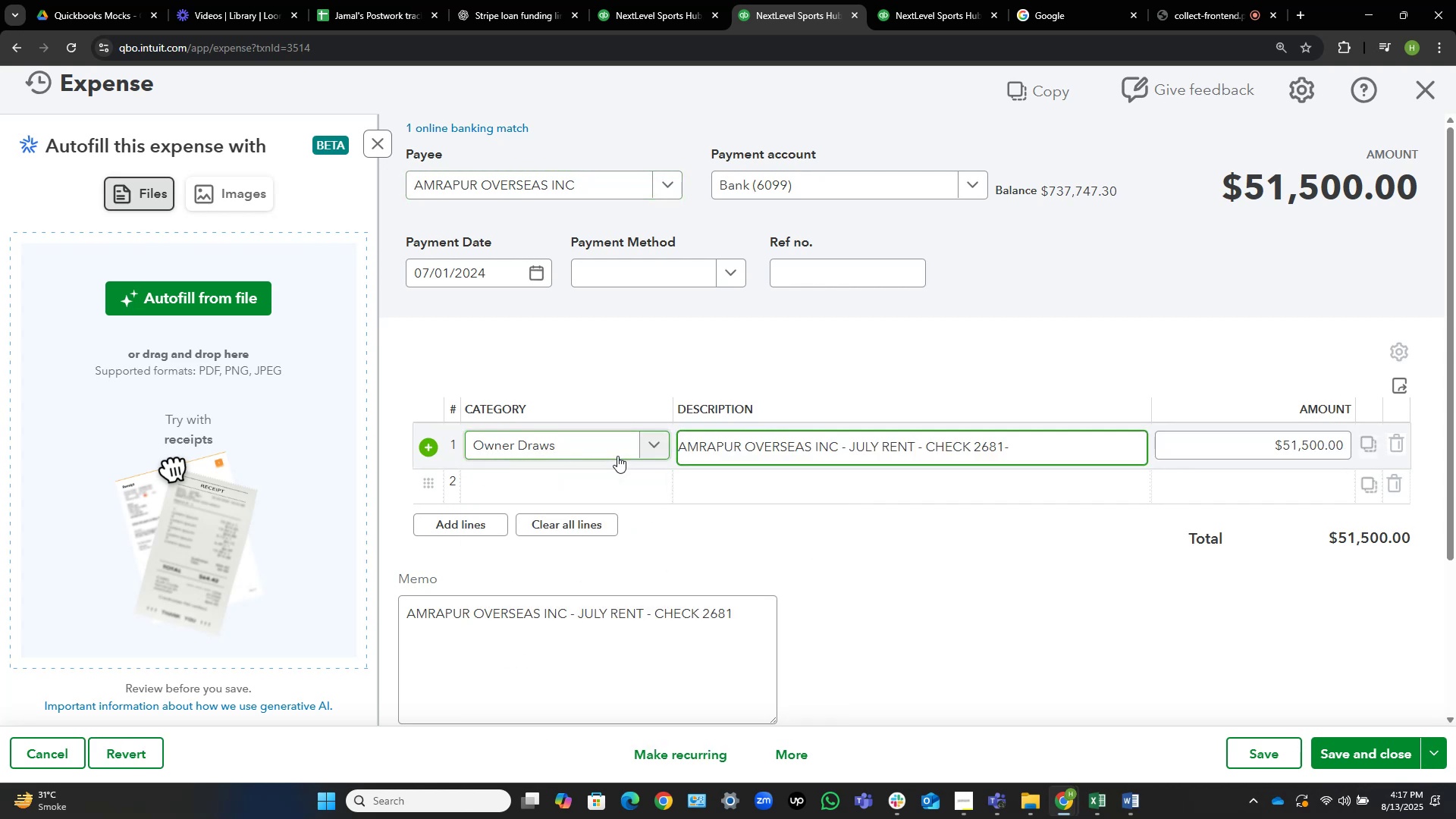 
key(Control+V)
 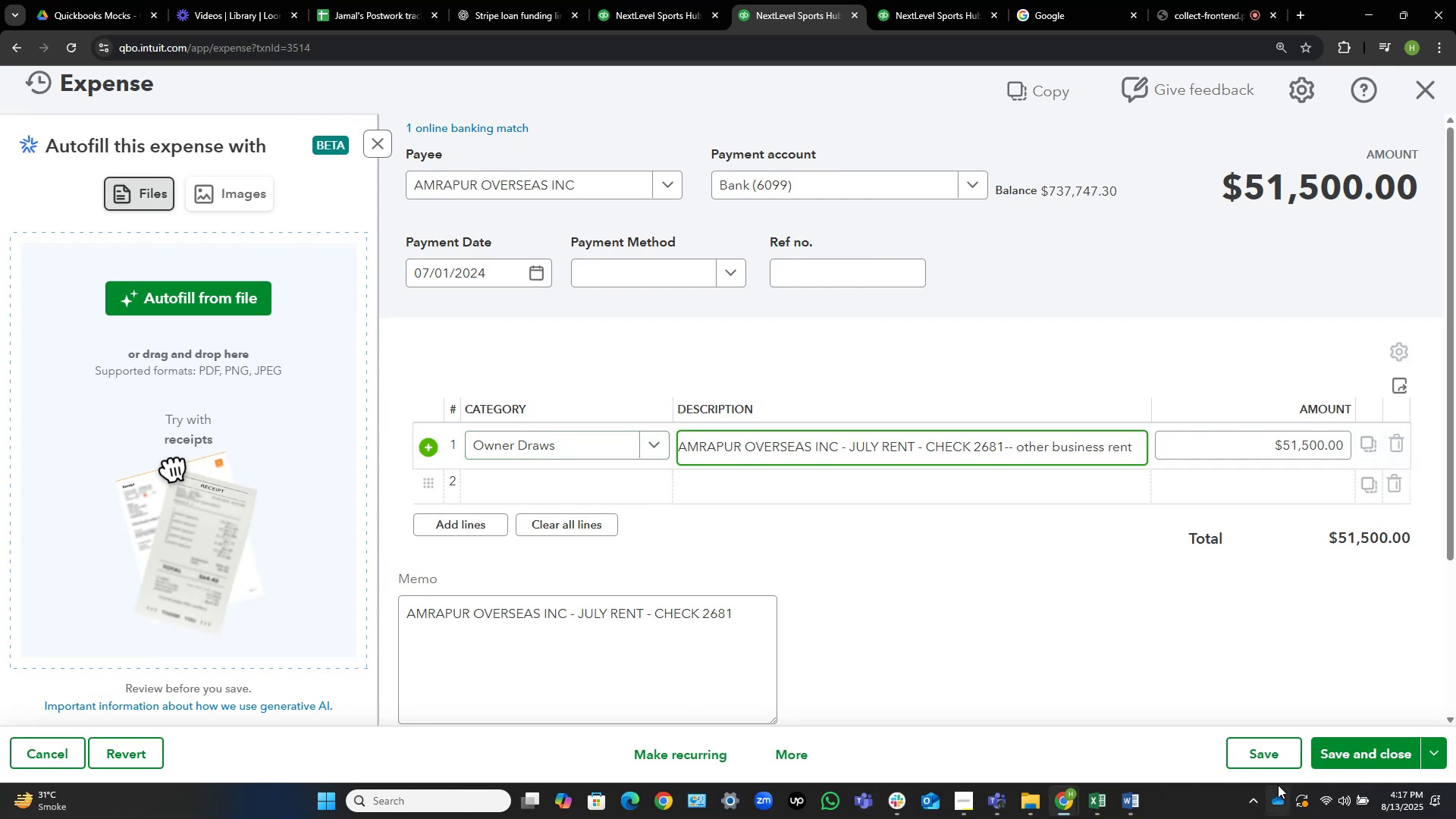 
left_click([1347, 748])
 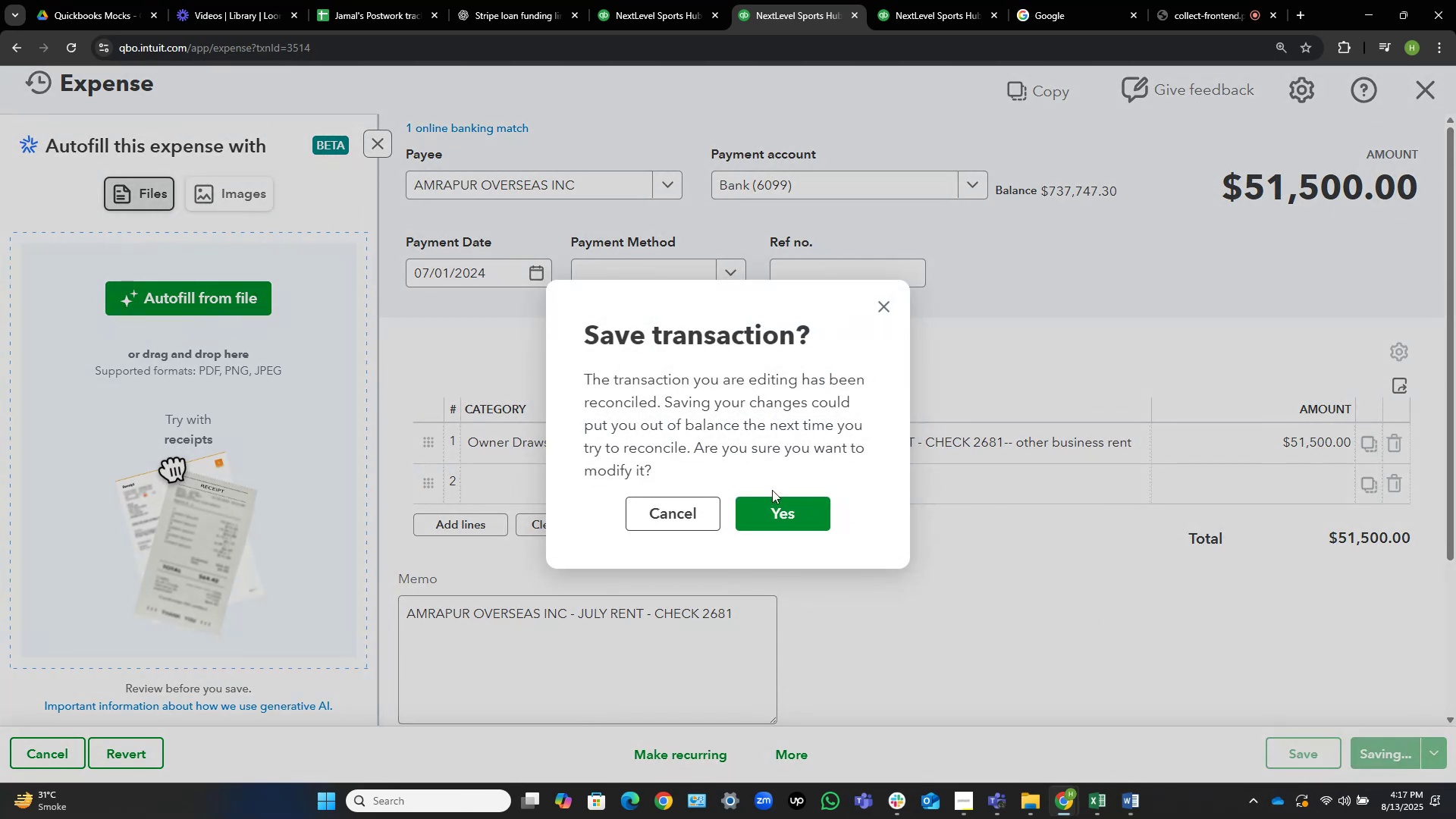 
left_click([782, 521])
 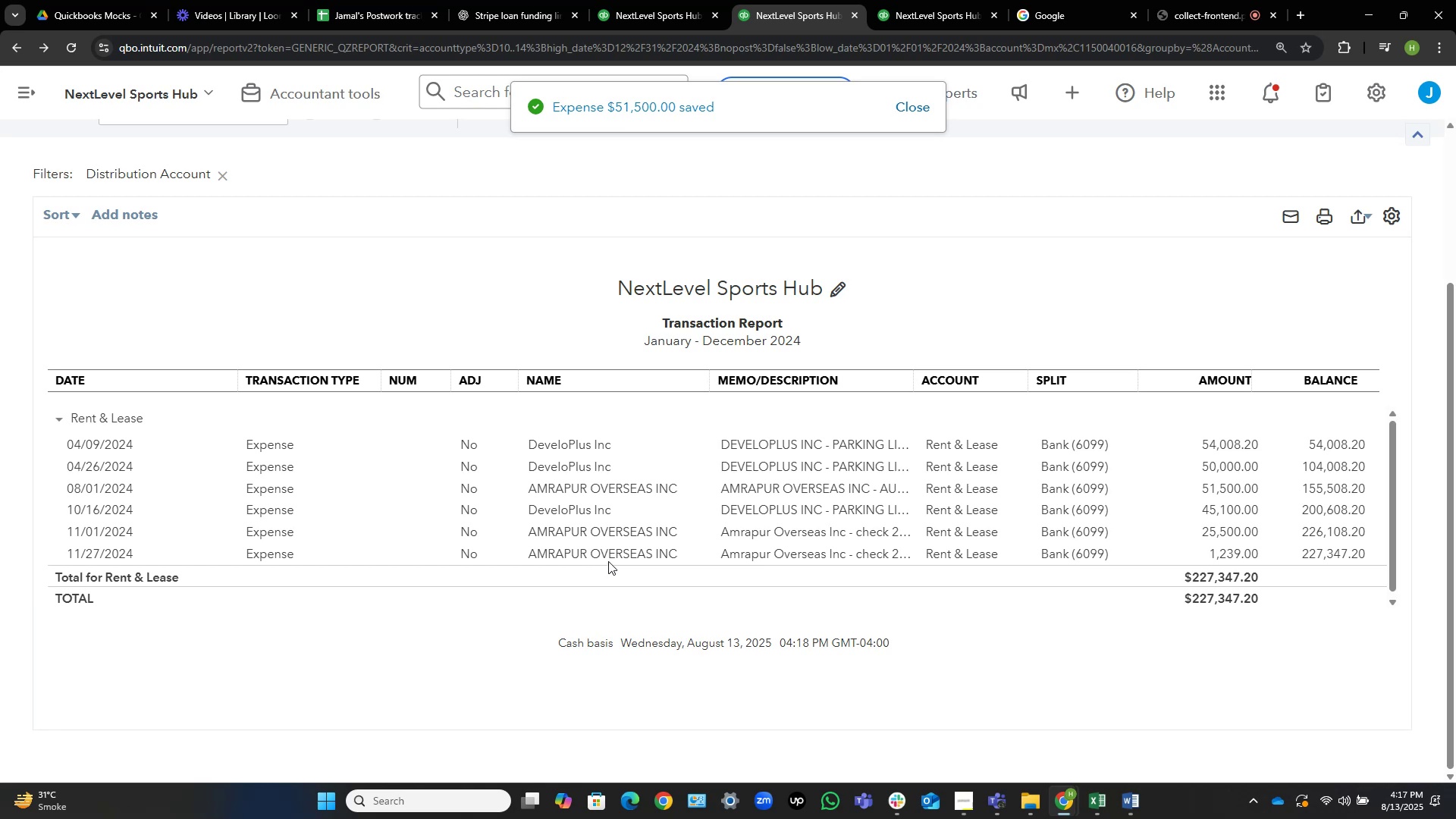 
wait(7.7)
 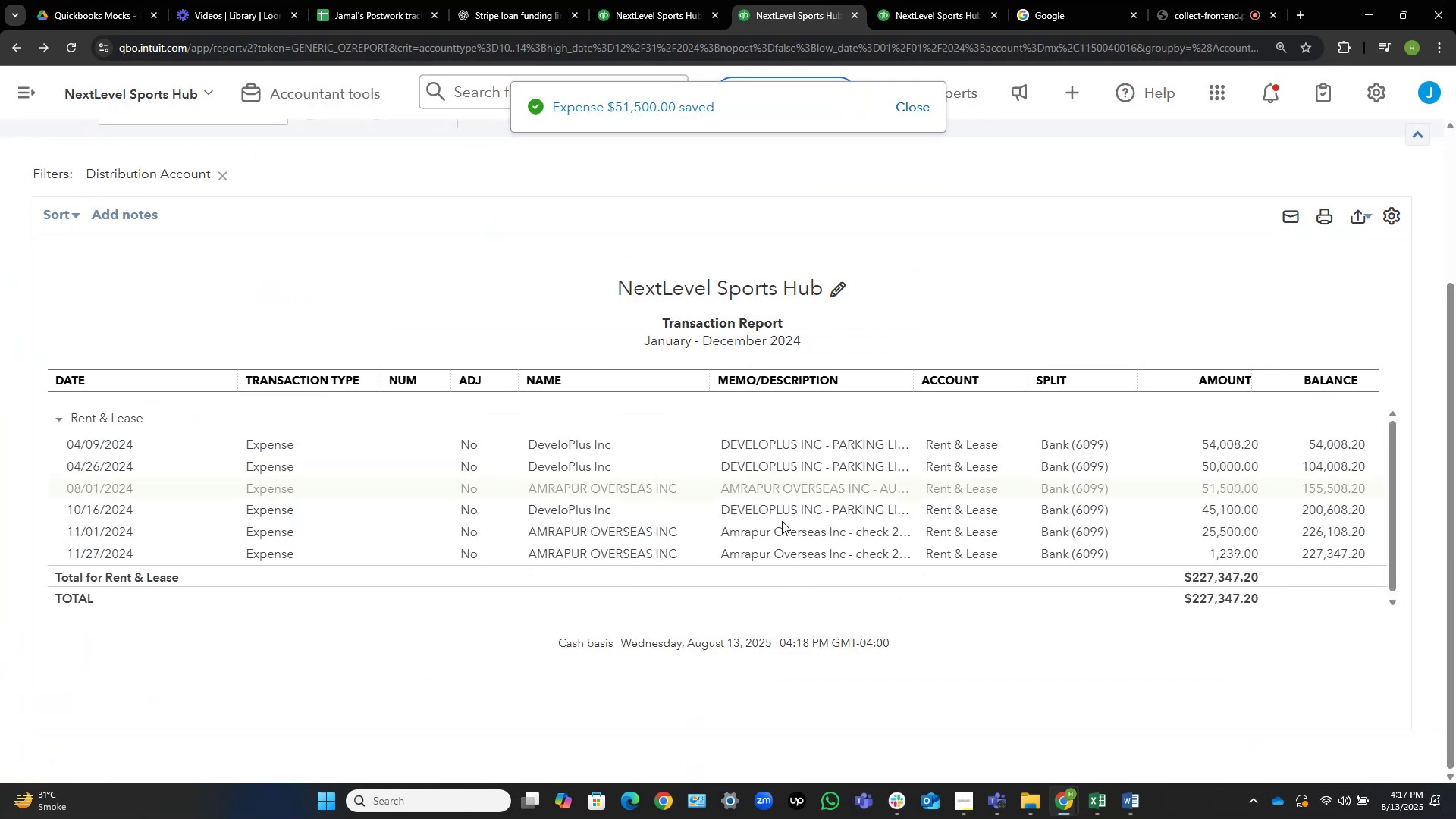 
left_click([675, 485])
 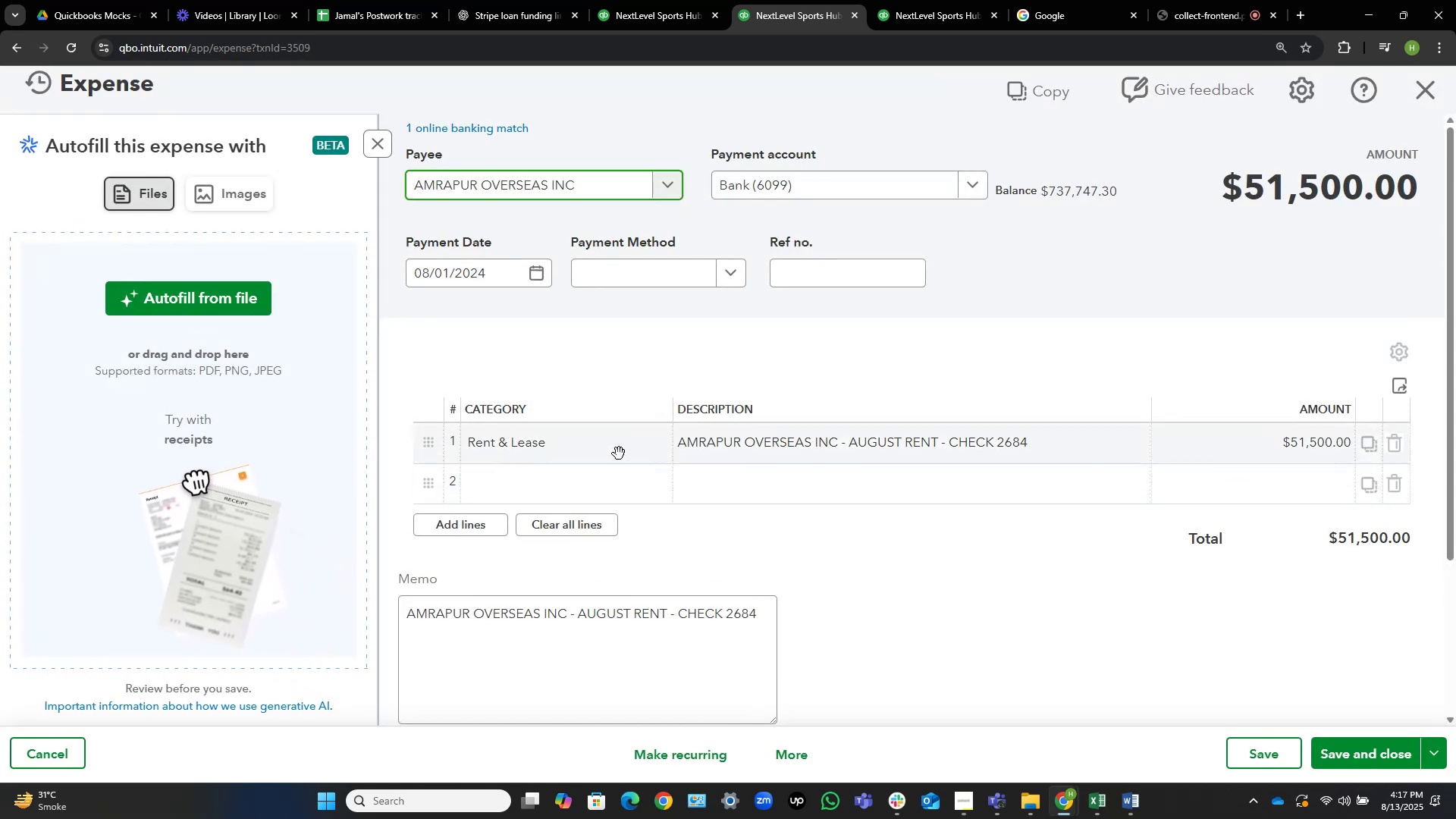 
left_click([618, 453])
 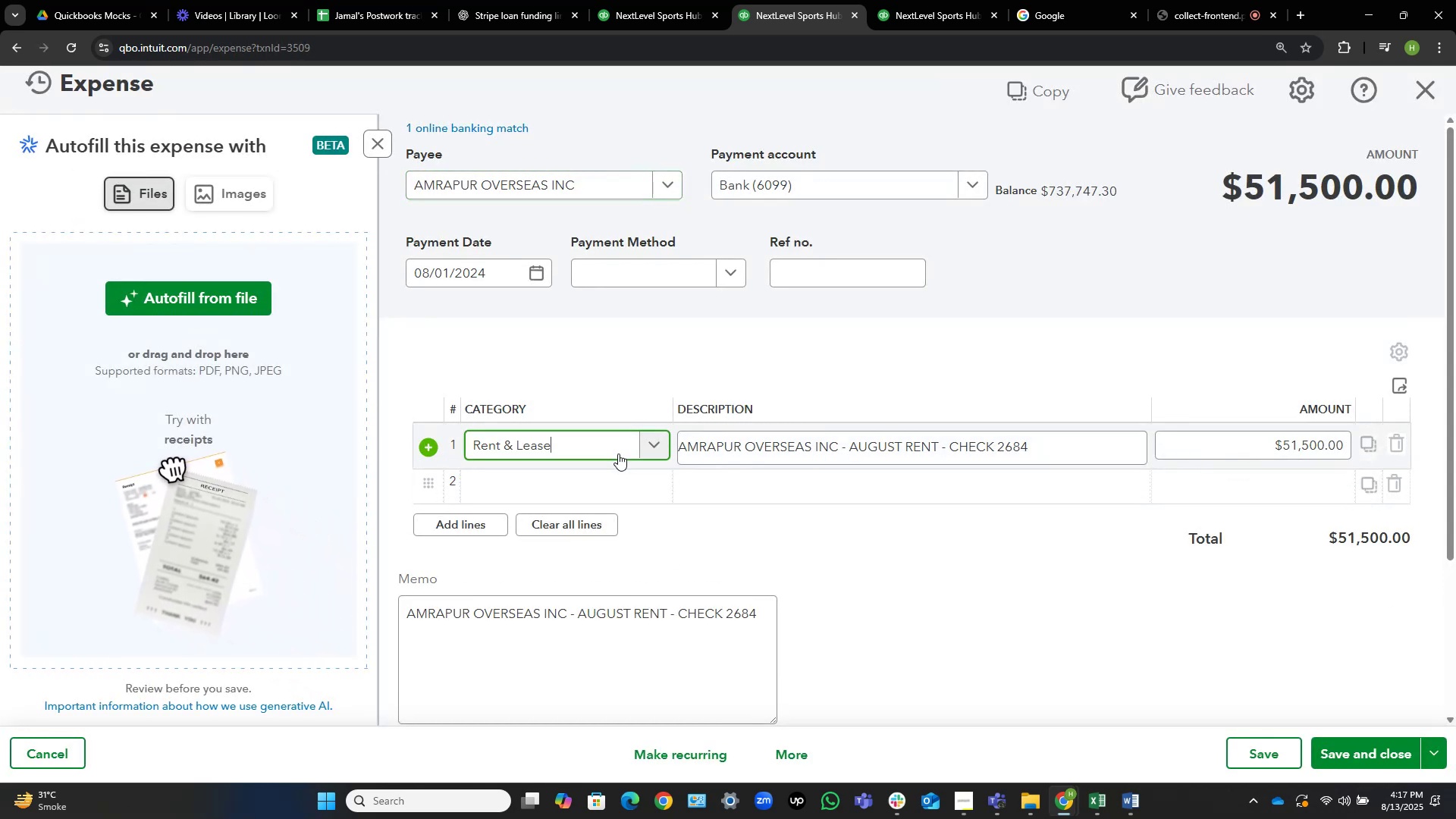 
key(Control+Shift+ArrowLeft)
 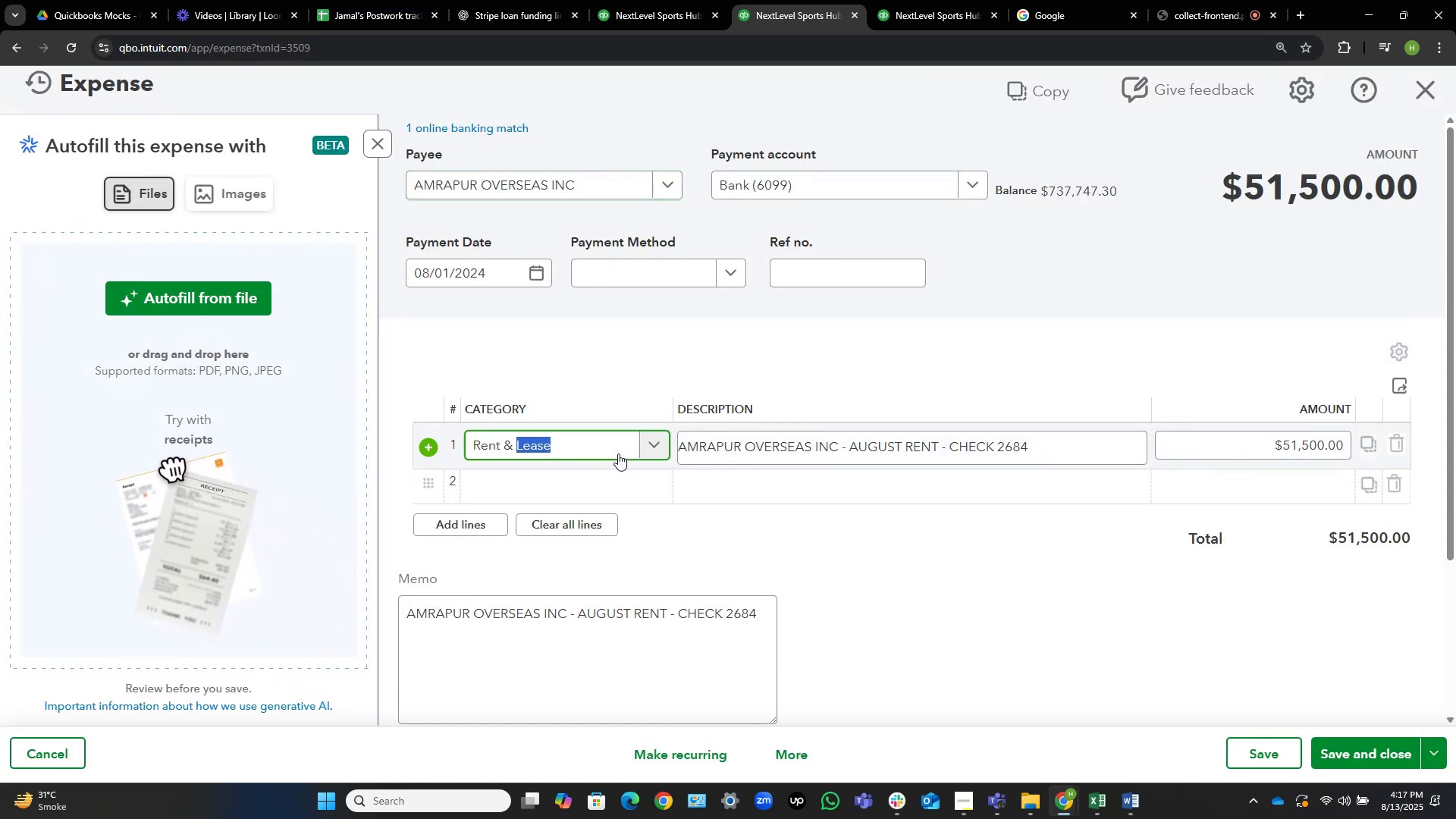 
key(Control+Shift+ArrowLeft)
 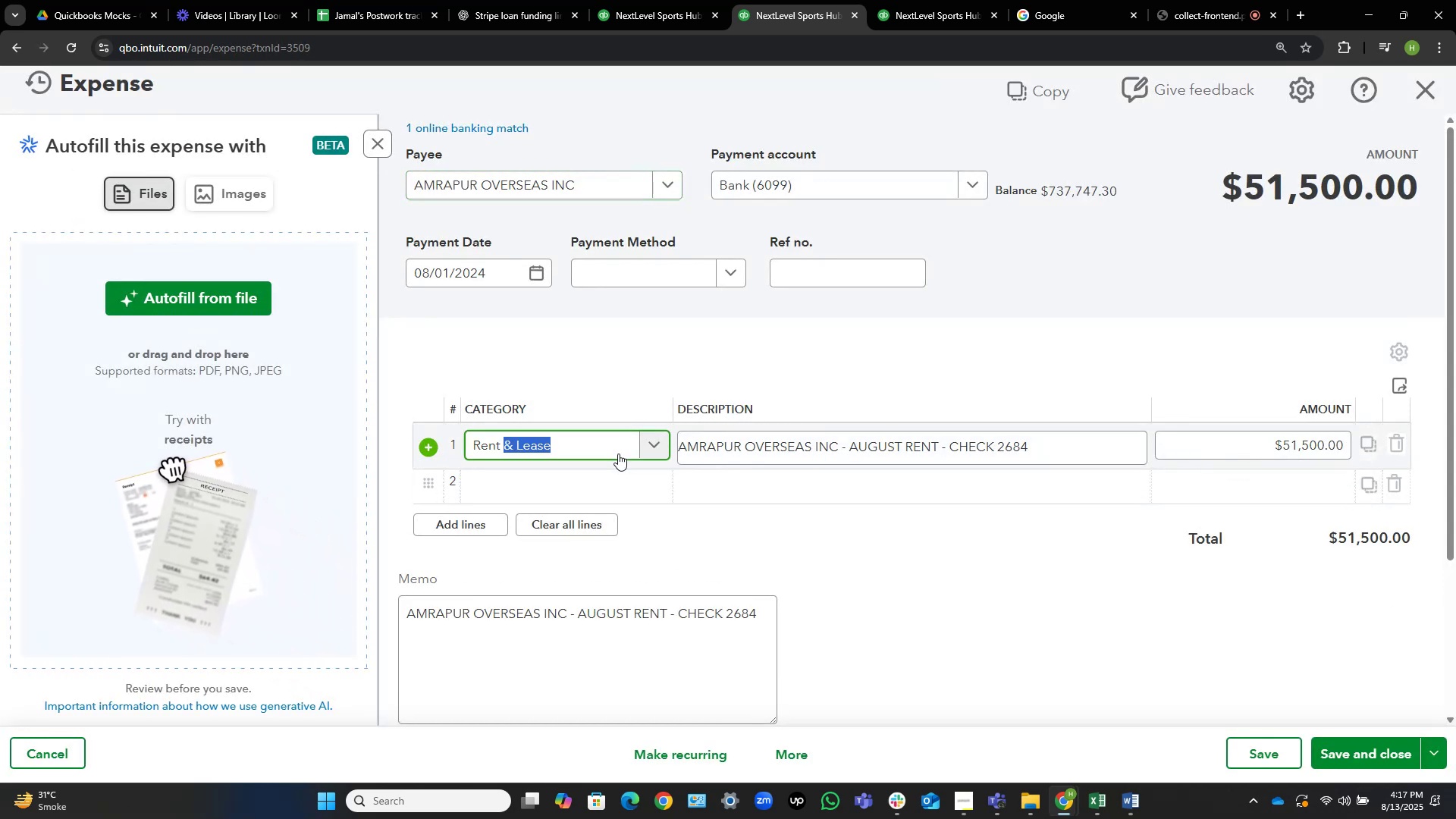 
key(Control+Shift+ArrowLeft)
 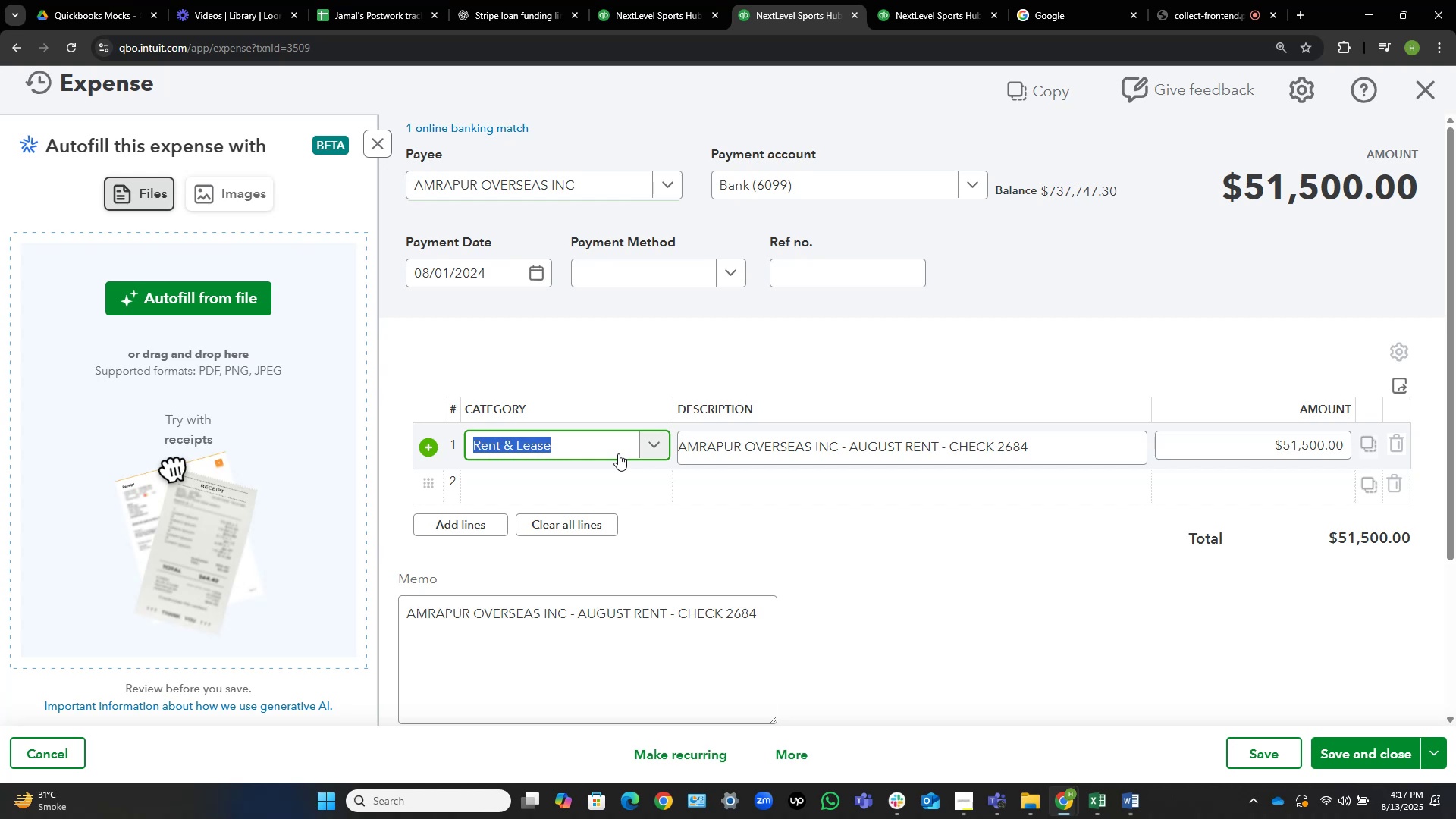 
type(owner)
 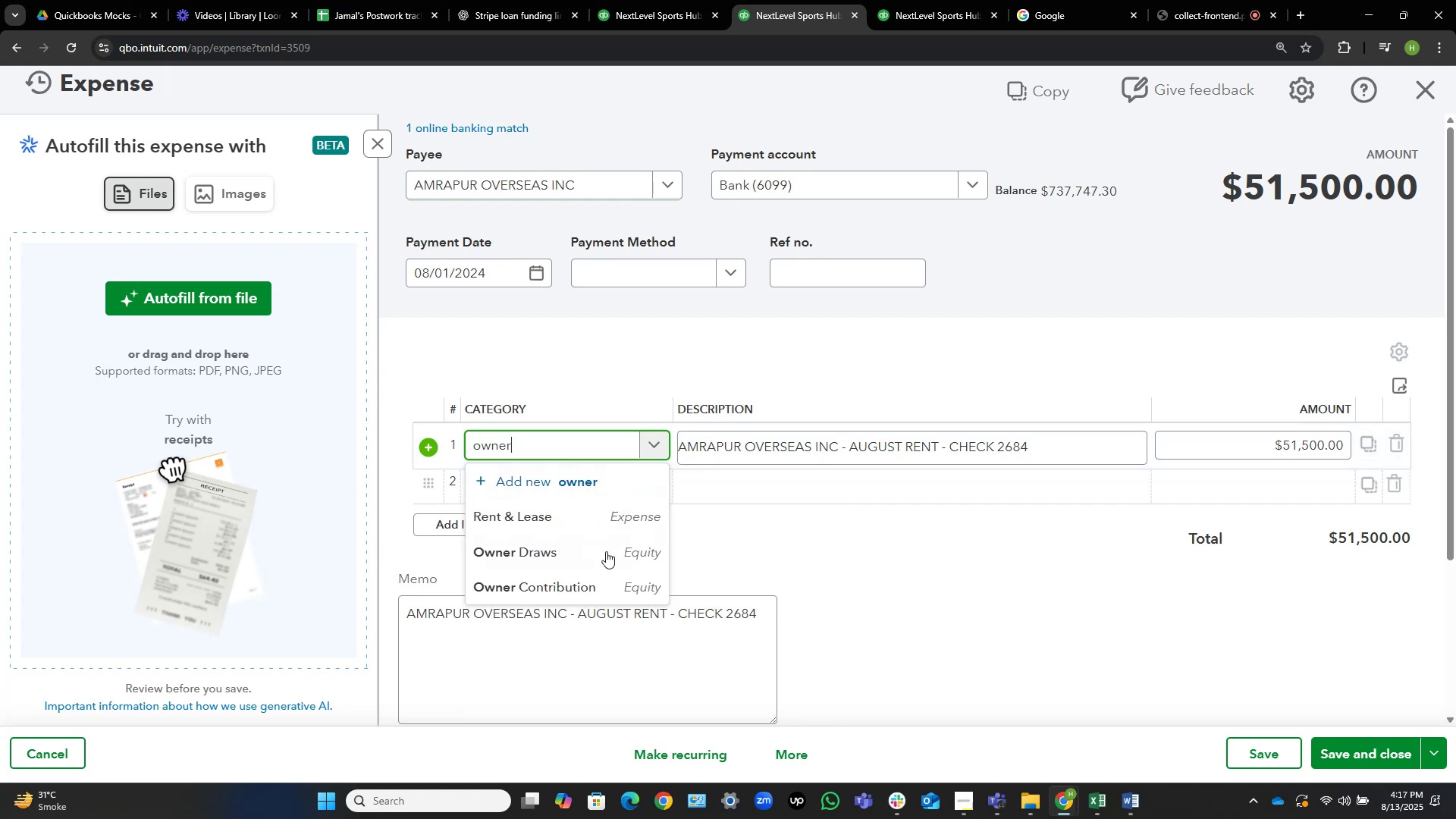 
left_click([579, 551])
 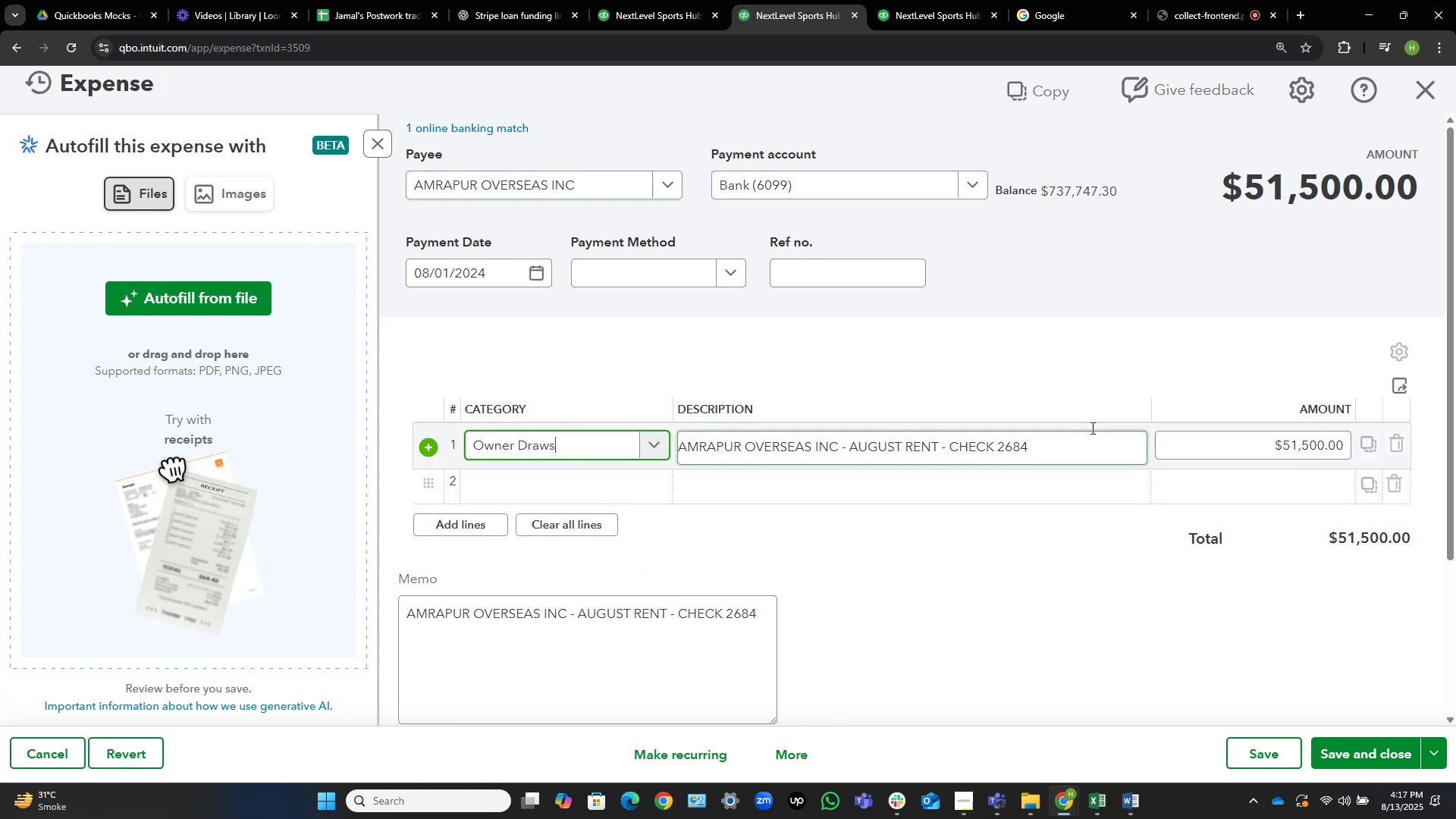 
left_click([1065, 450])
 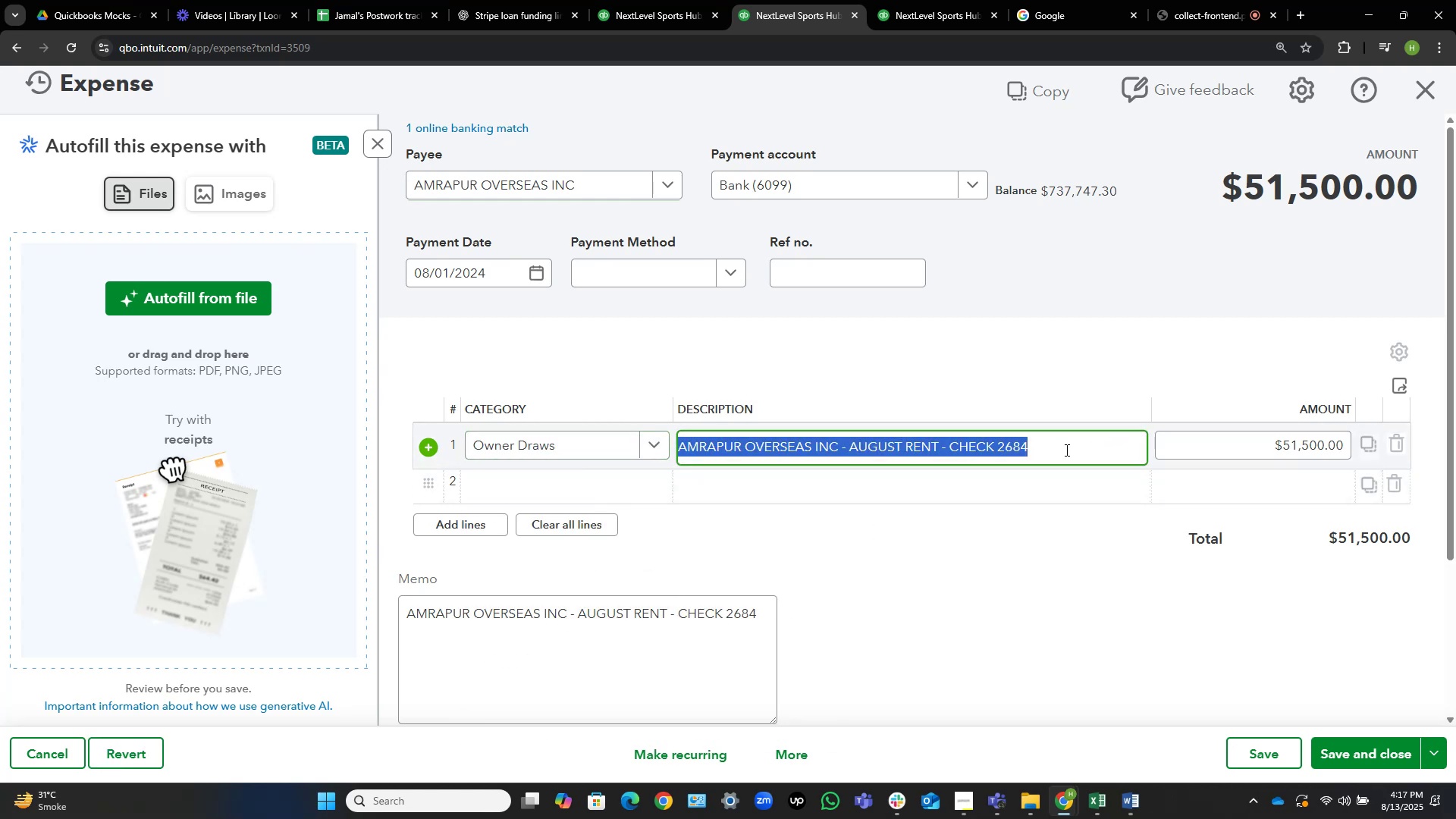 
key(ArrowRight)
 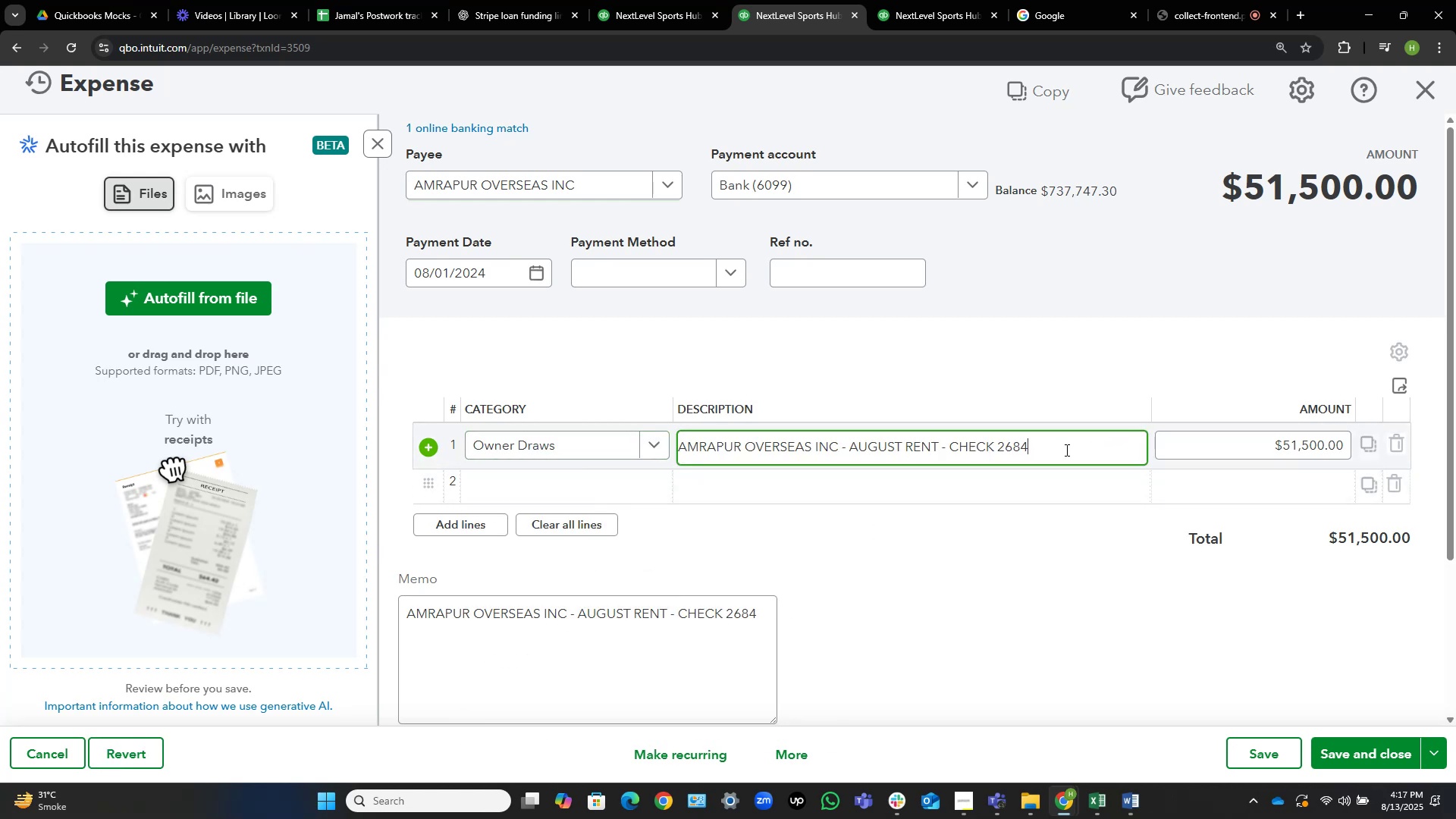 
hold_key(key=ControlLeft, duration=0.33)
 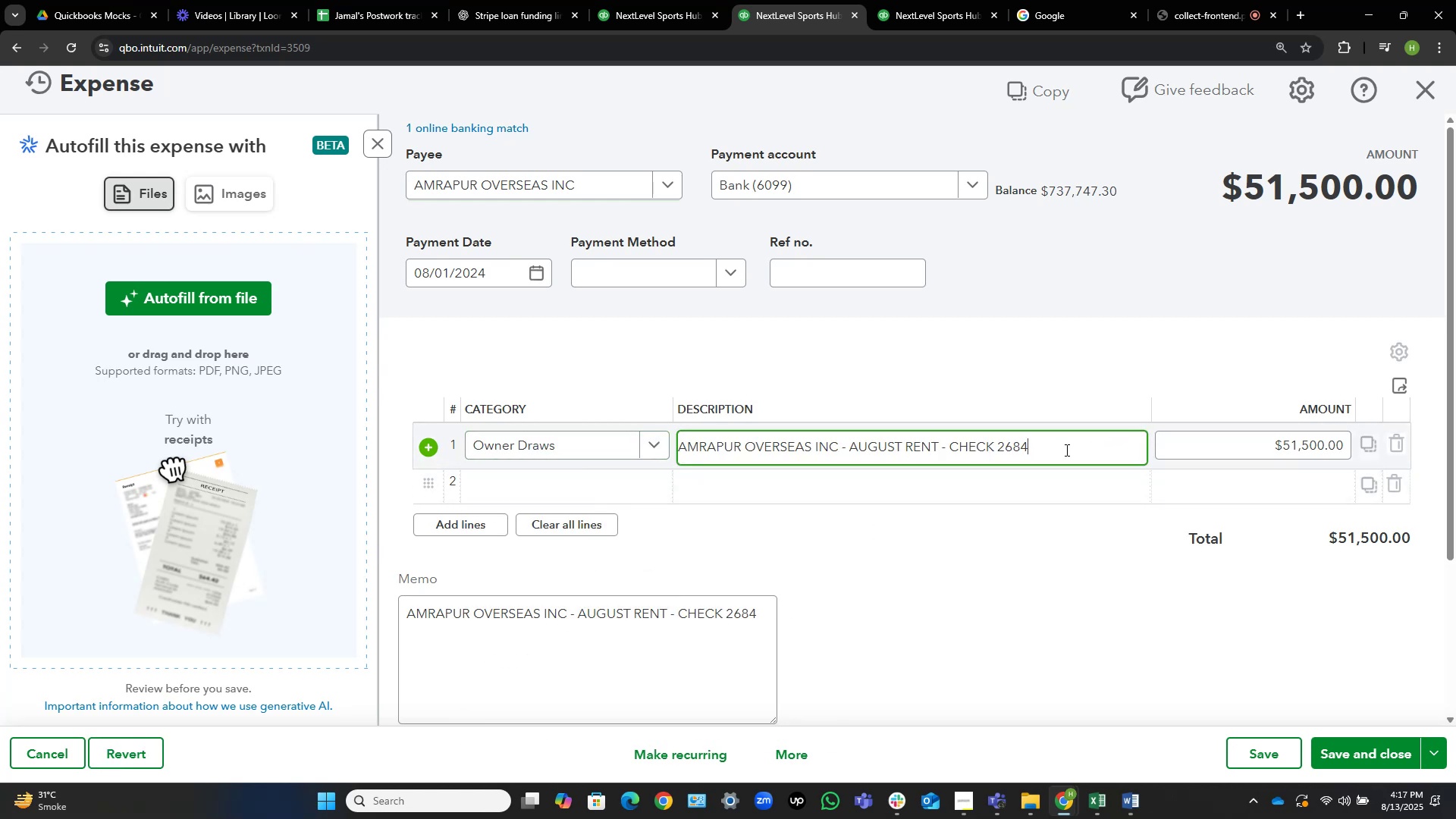 
key(Control+V)
 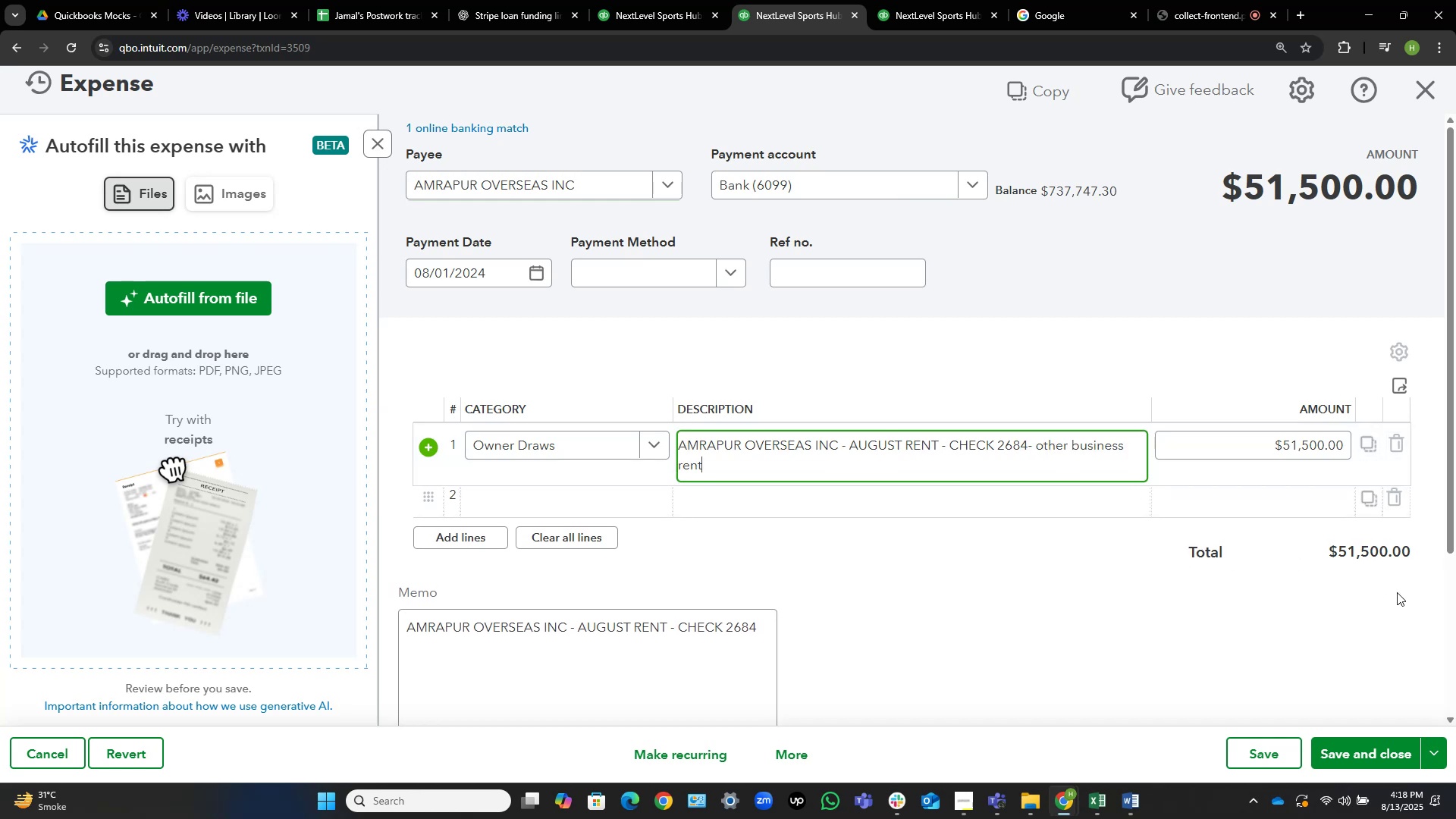 
left_click([1381, 753])
 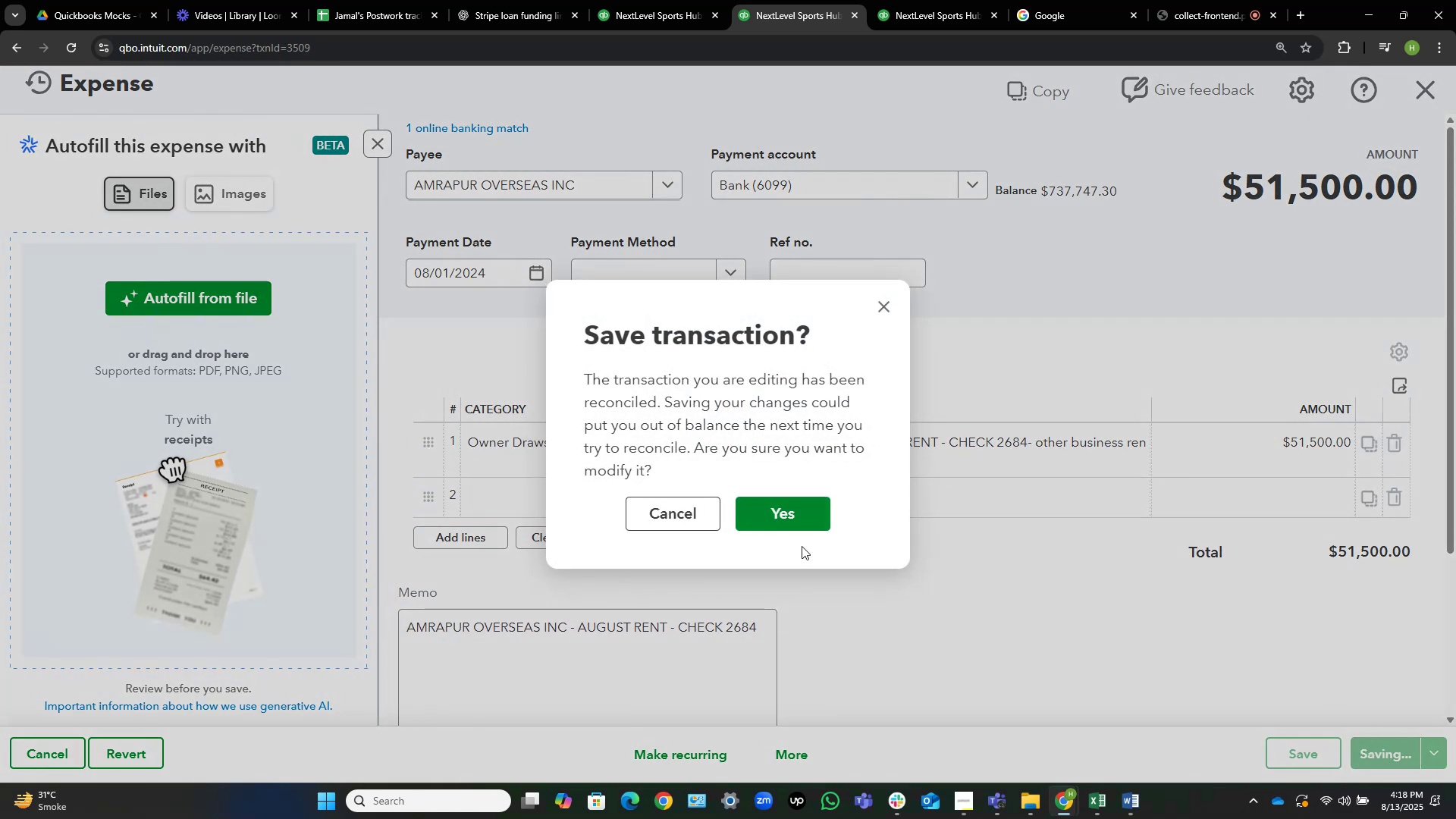 
left_click([801, 519])
 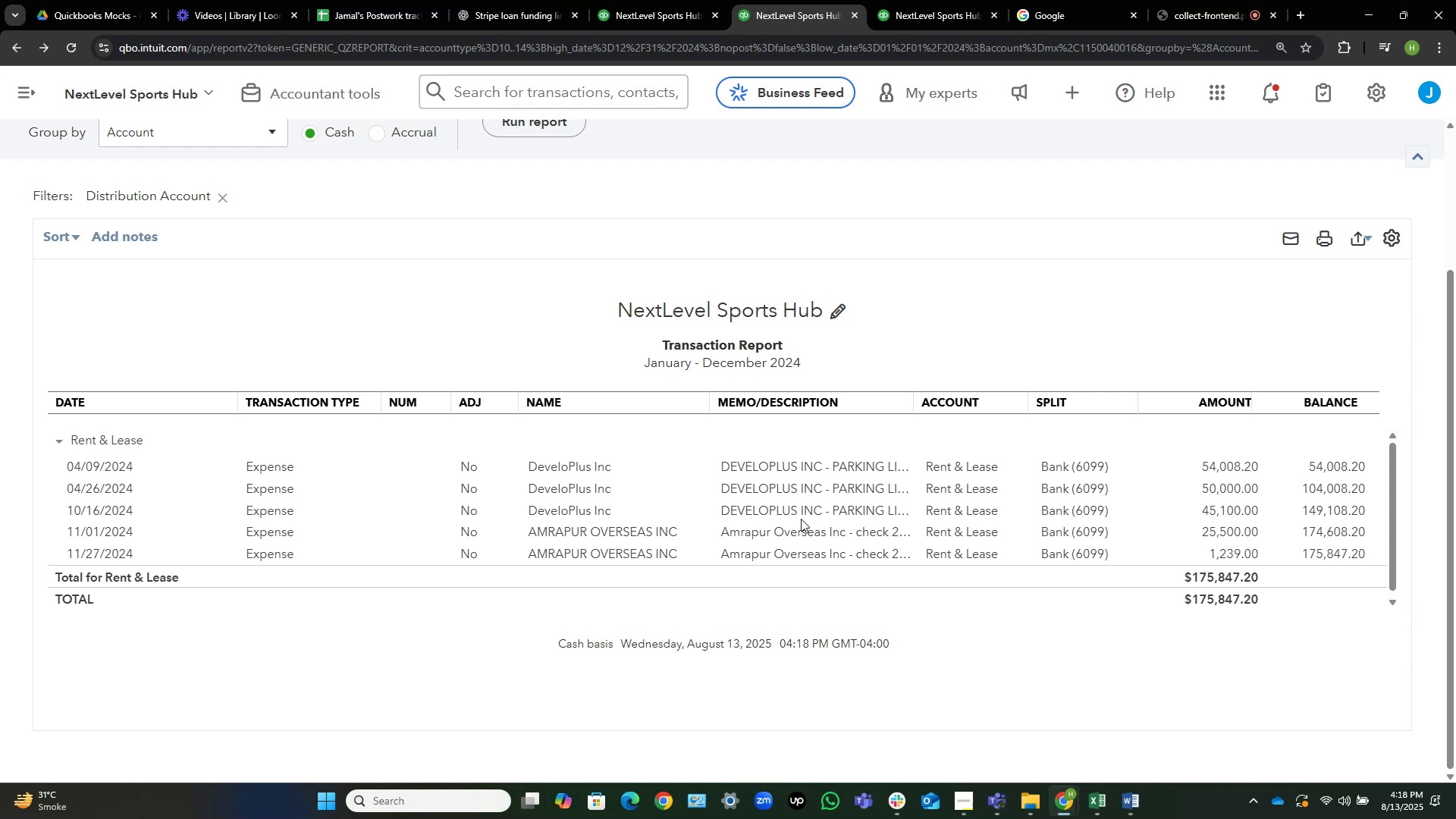 
wait(19.39)
 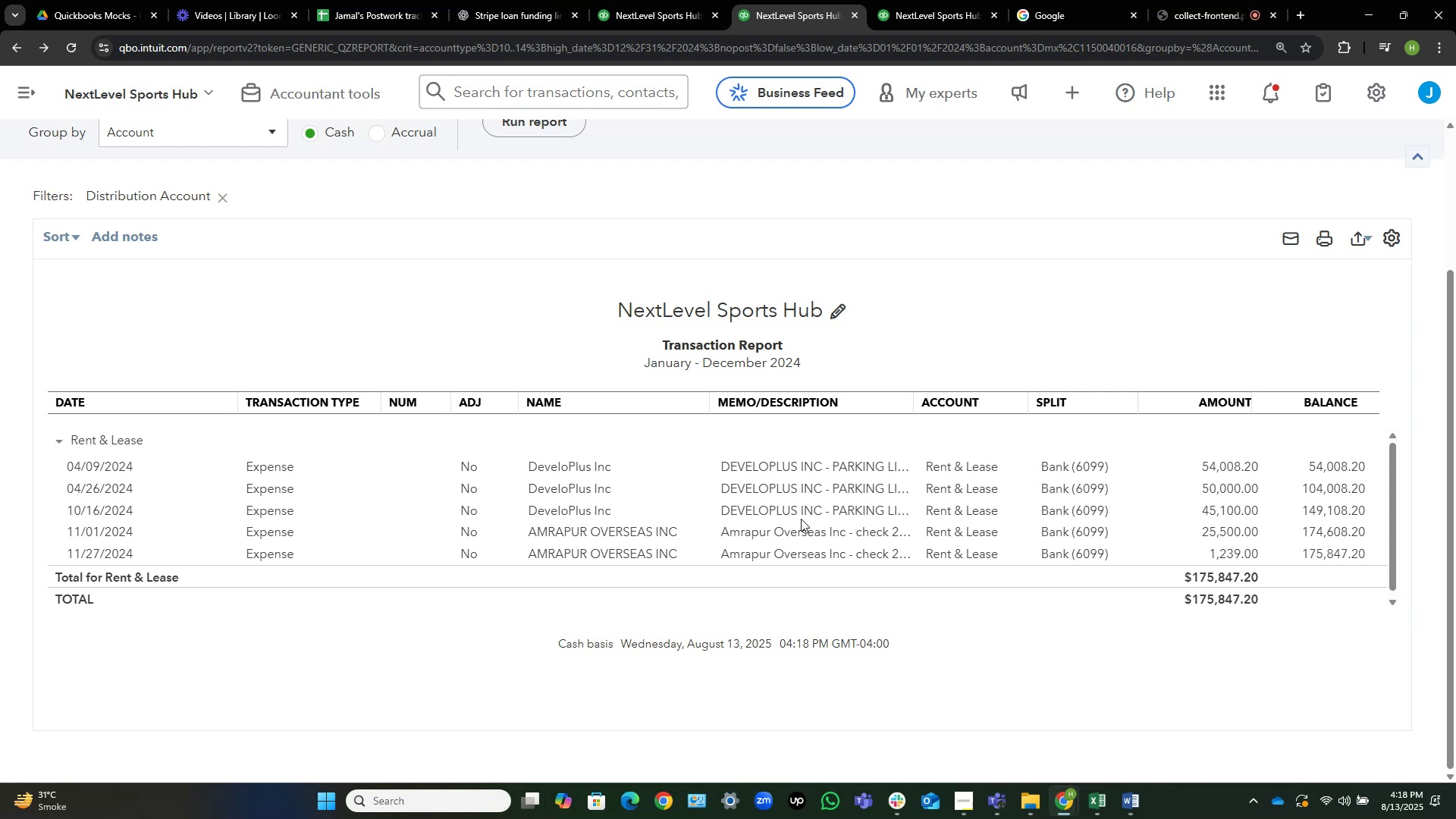 
left_click([596, 535])
 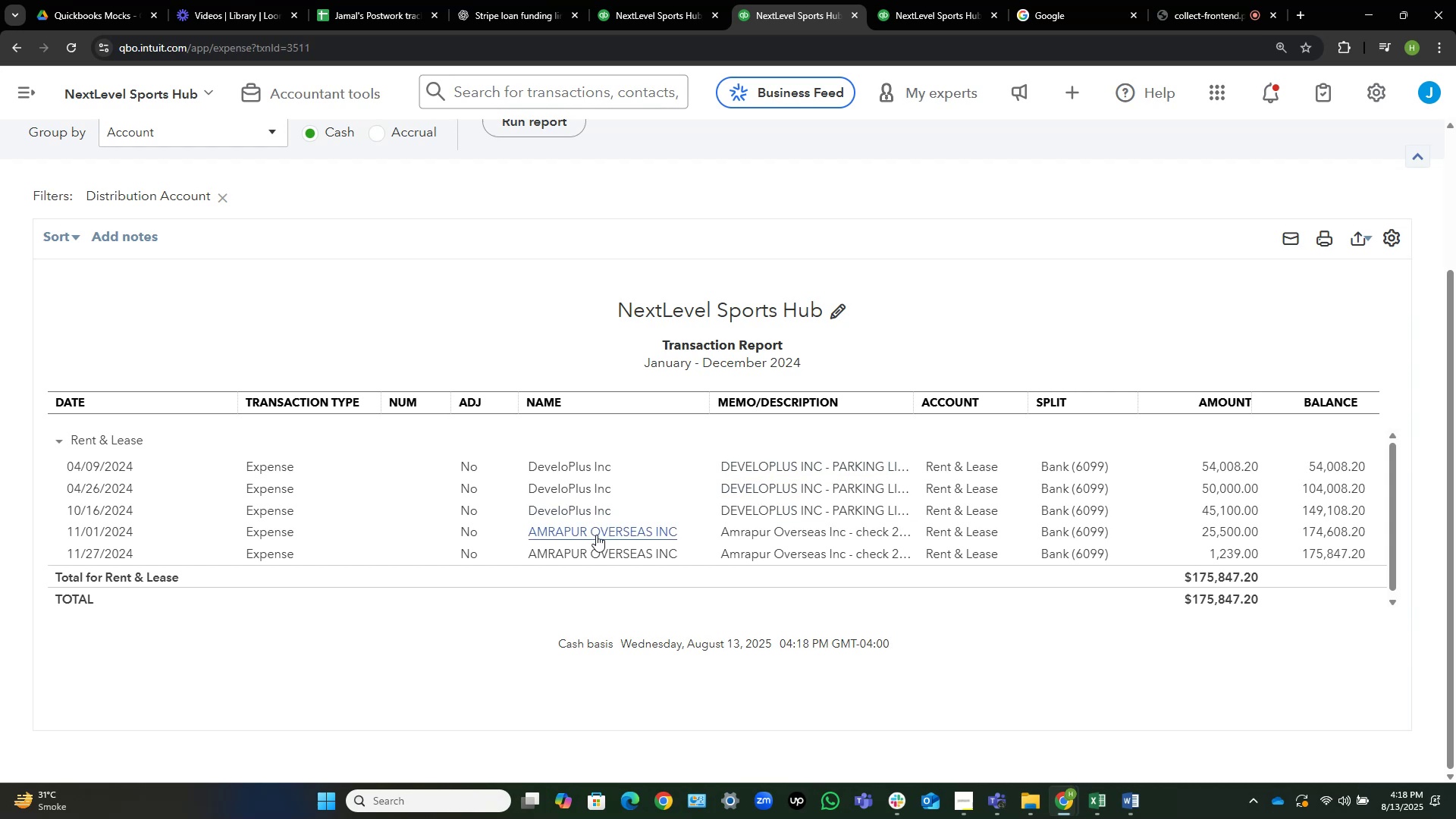 
mouse_move([628, 494])
 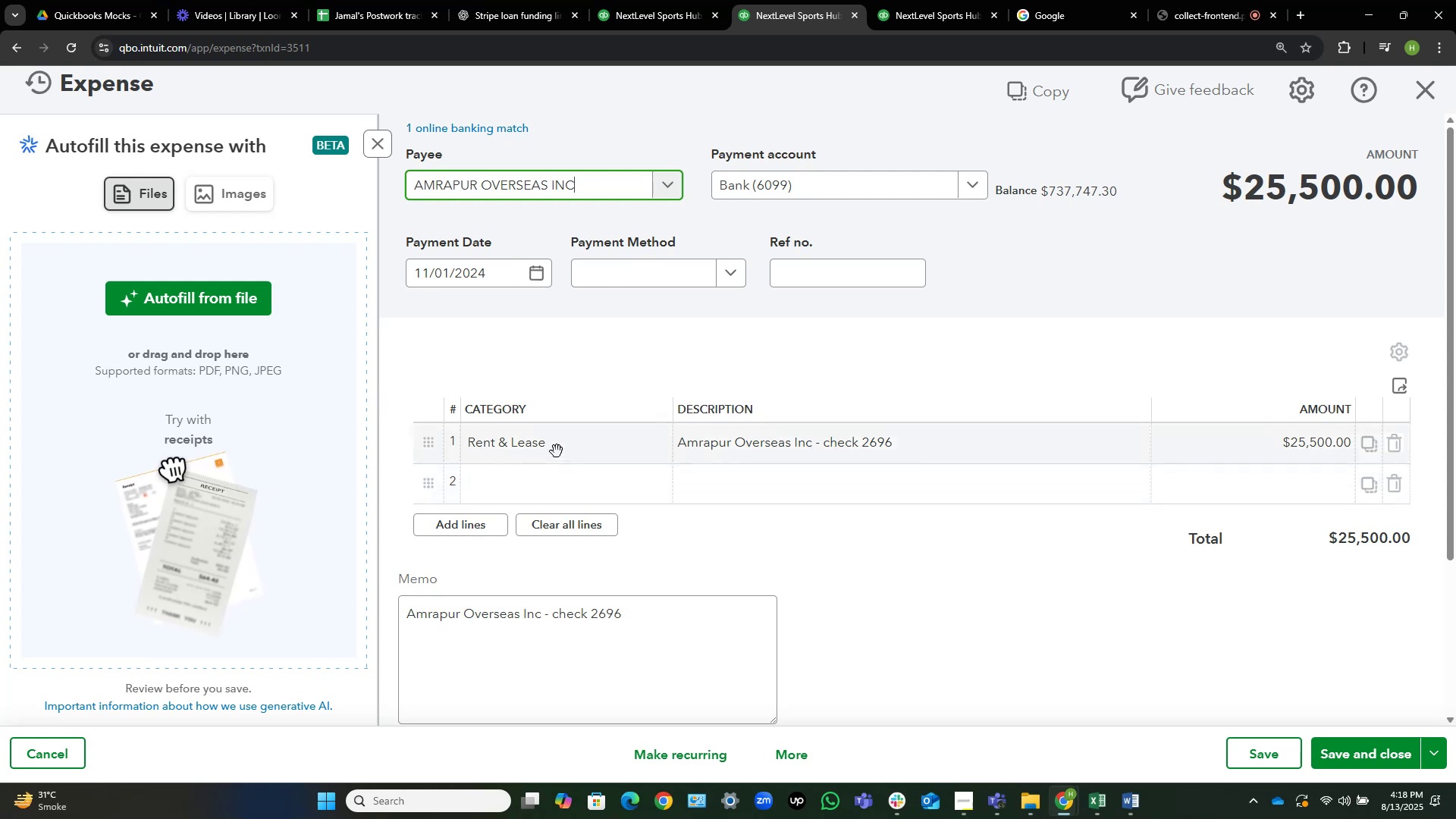 
left_click([573, 436])
 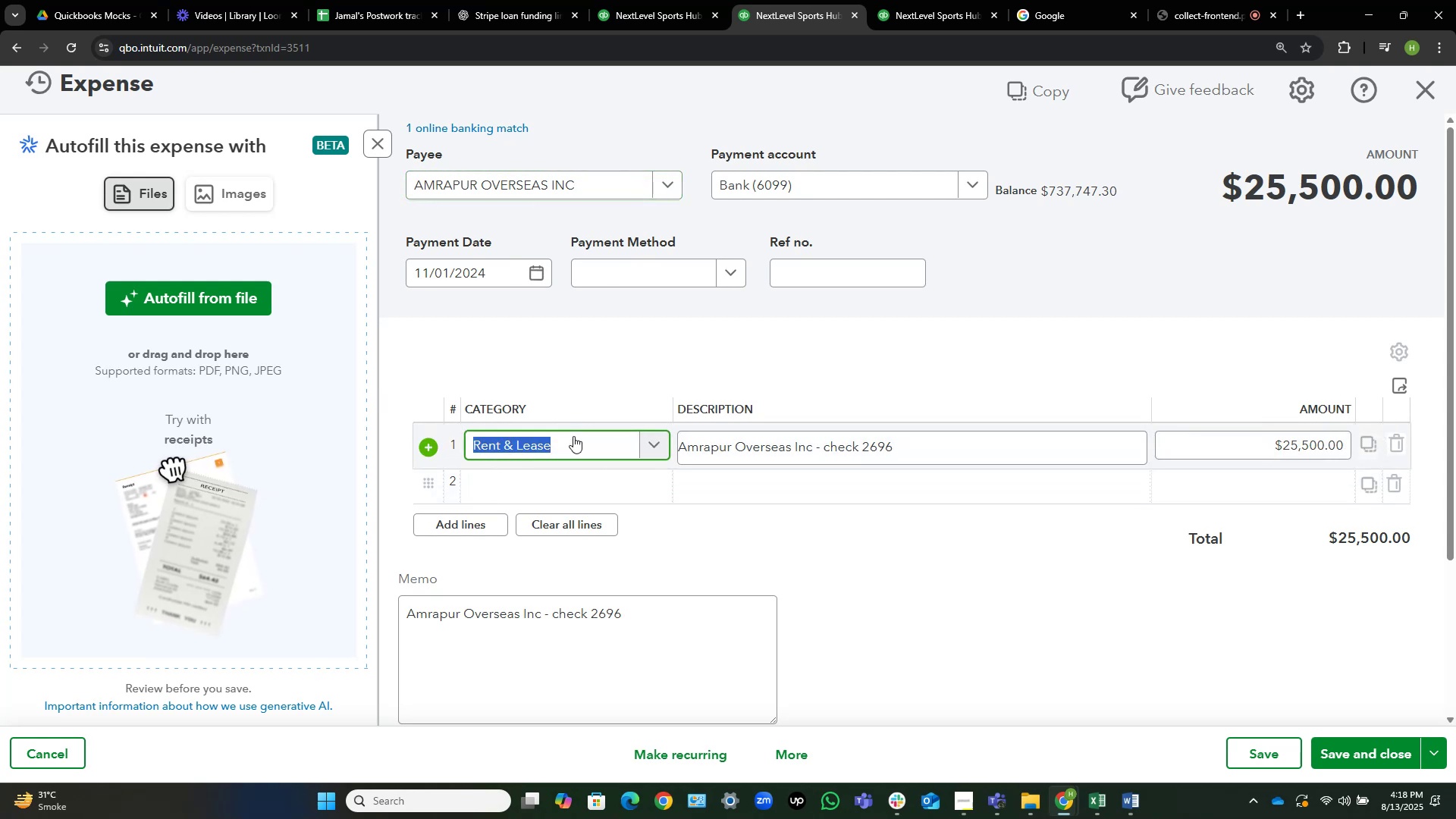 
type(owner)
 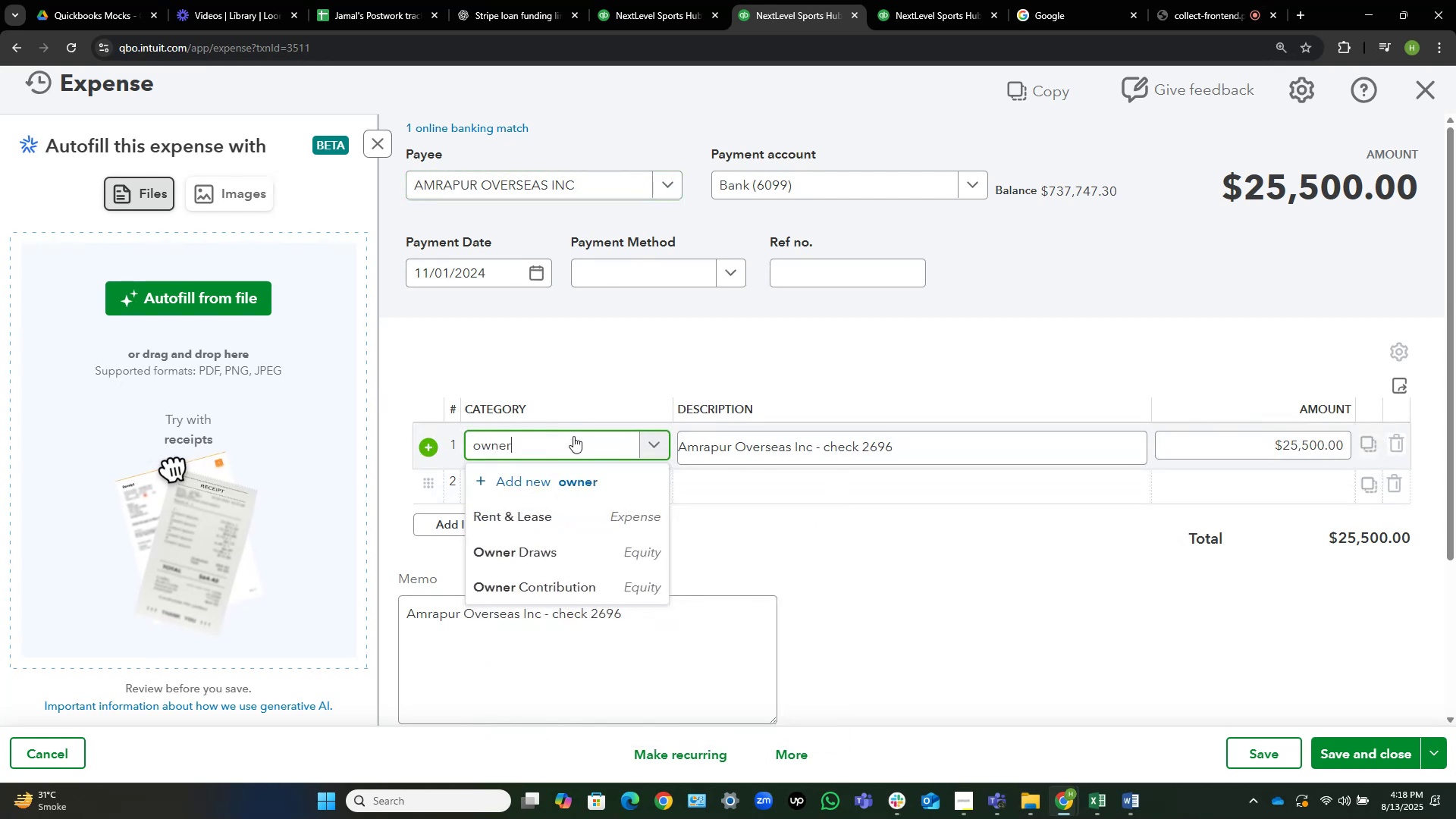 
key(ArrowDown)
 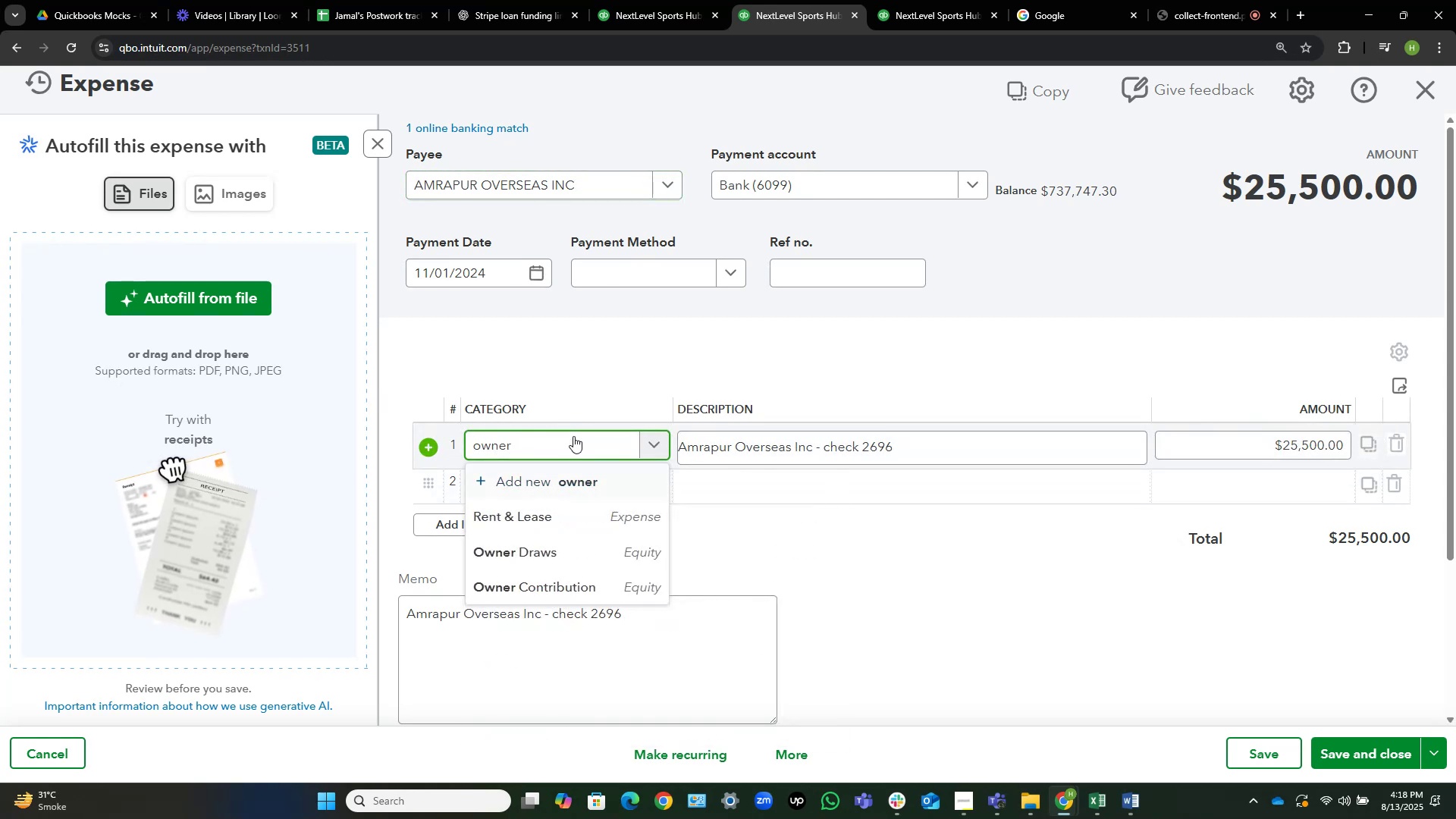 
key(ArrowDown)
 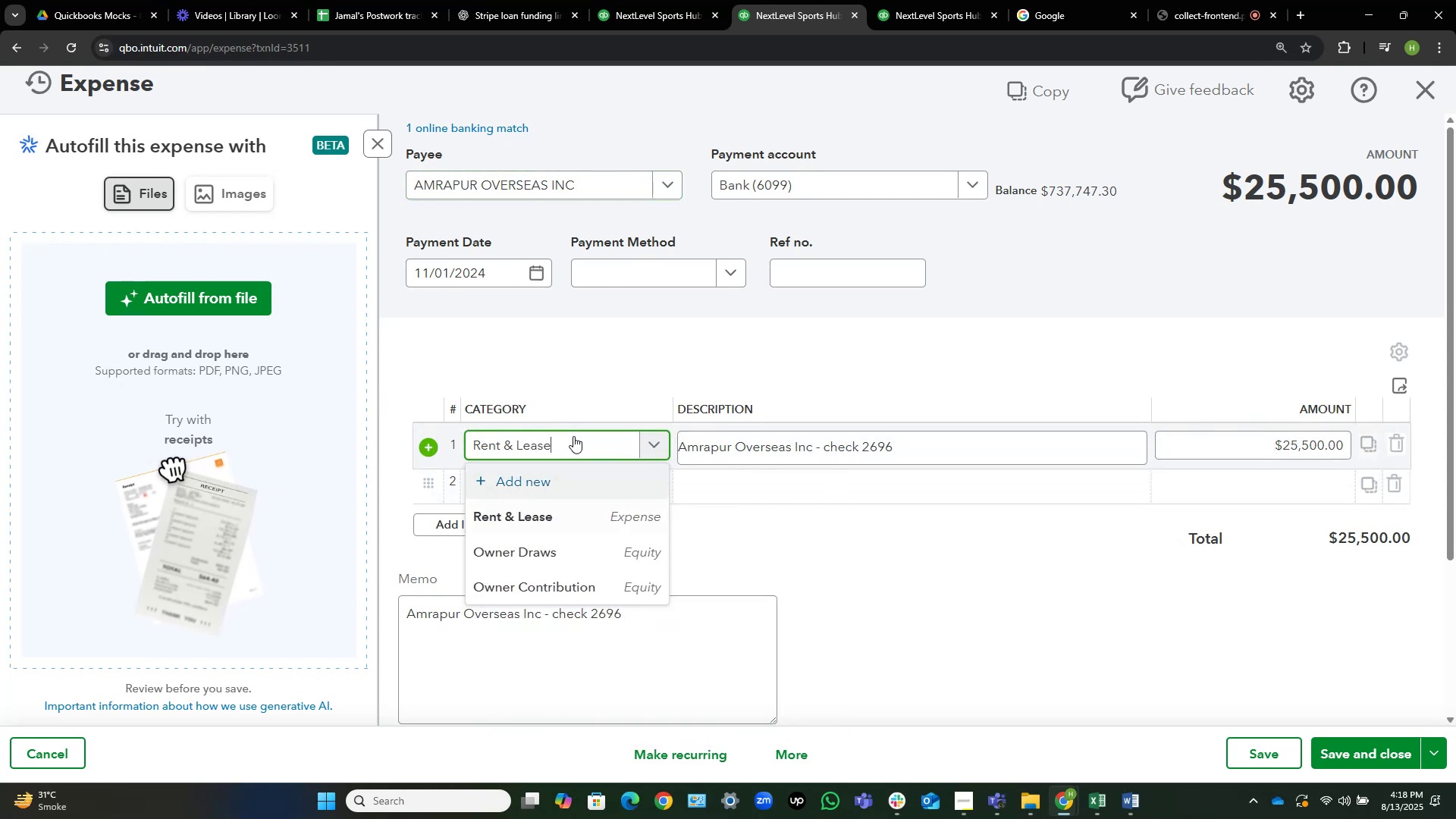 
key(ArrowDown)
 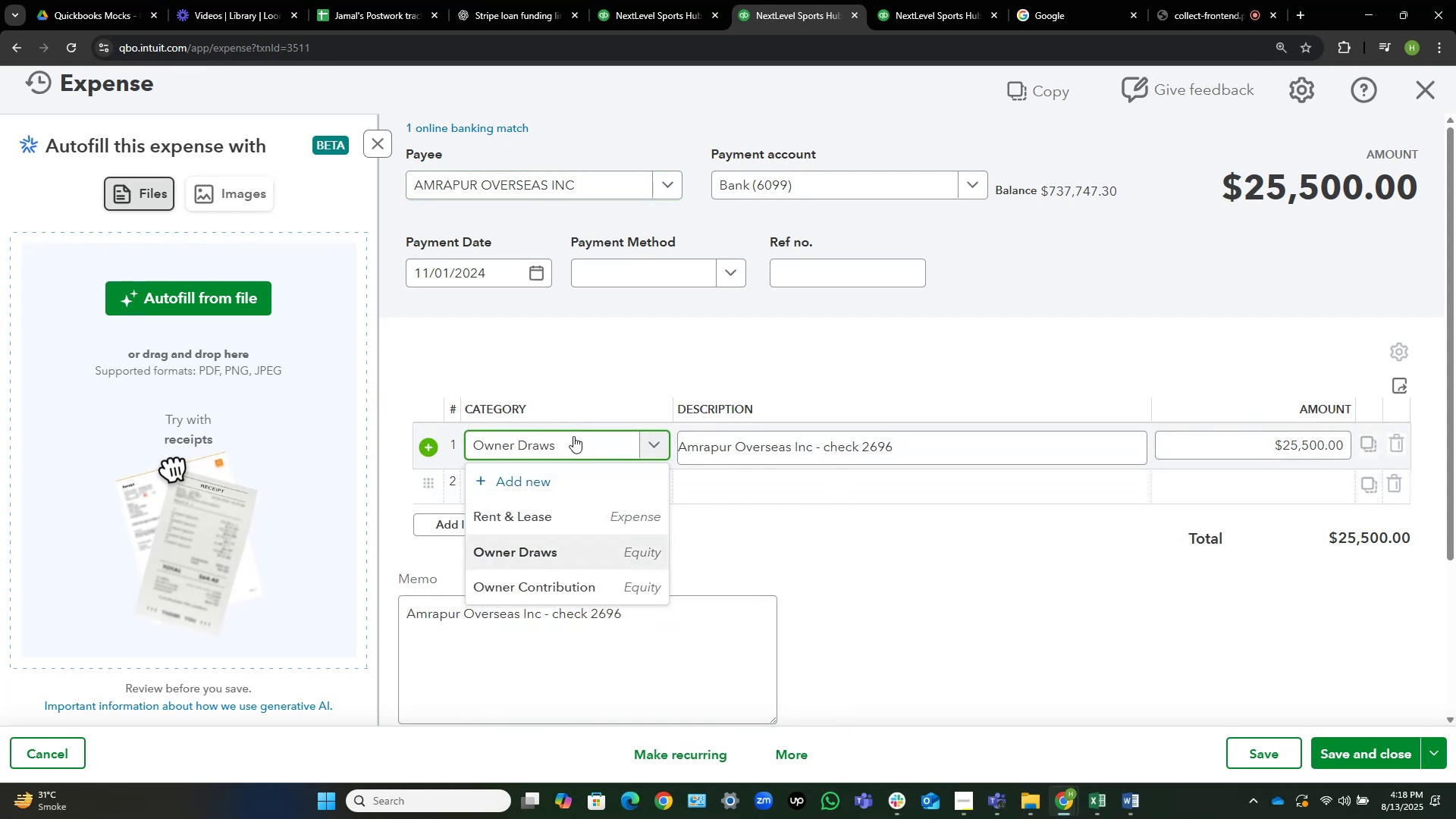 
key(NumpadEnter)
 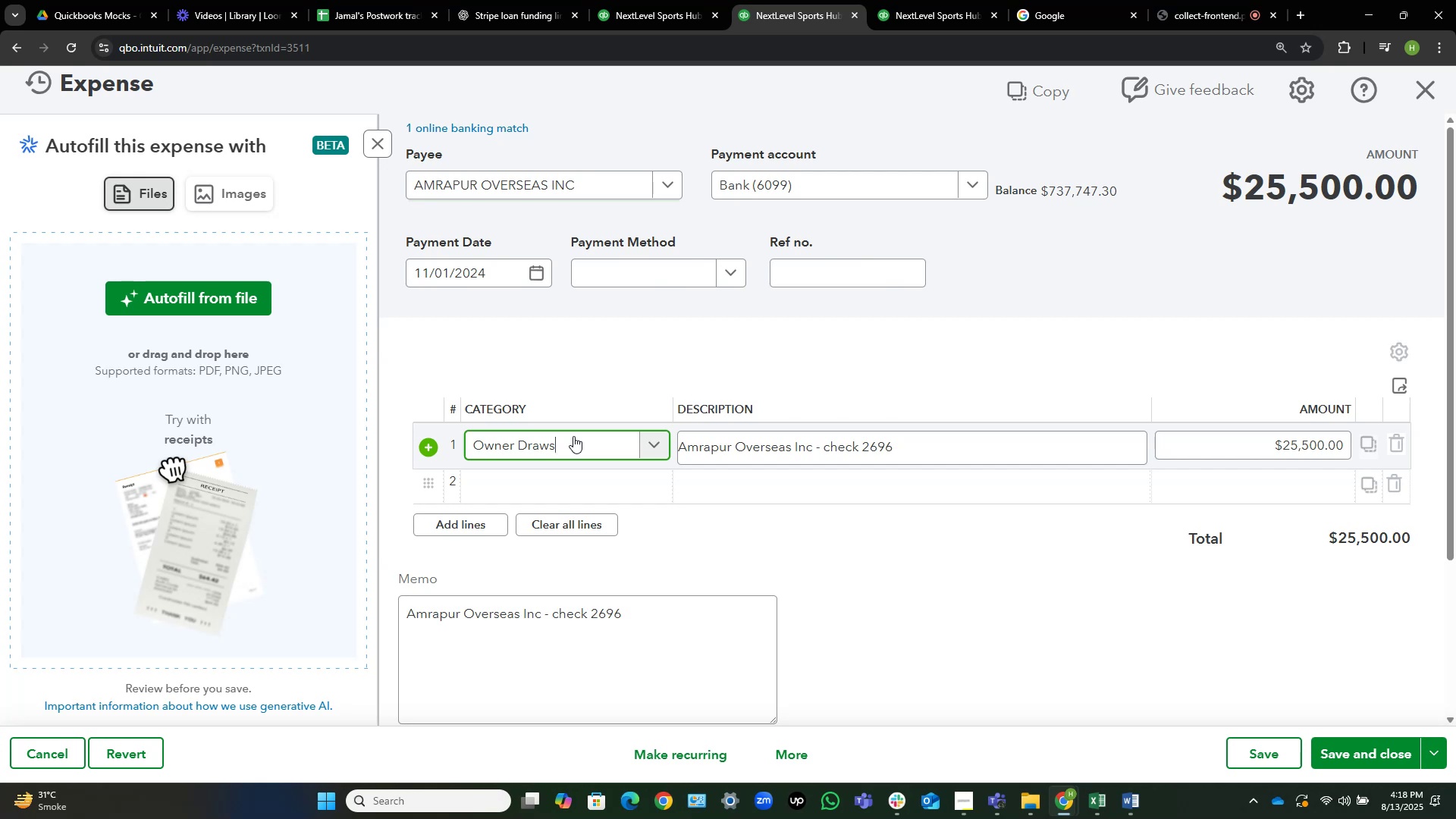 
key(Tab)
 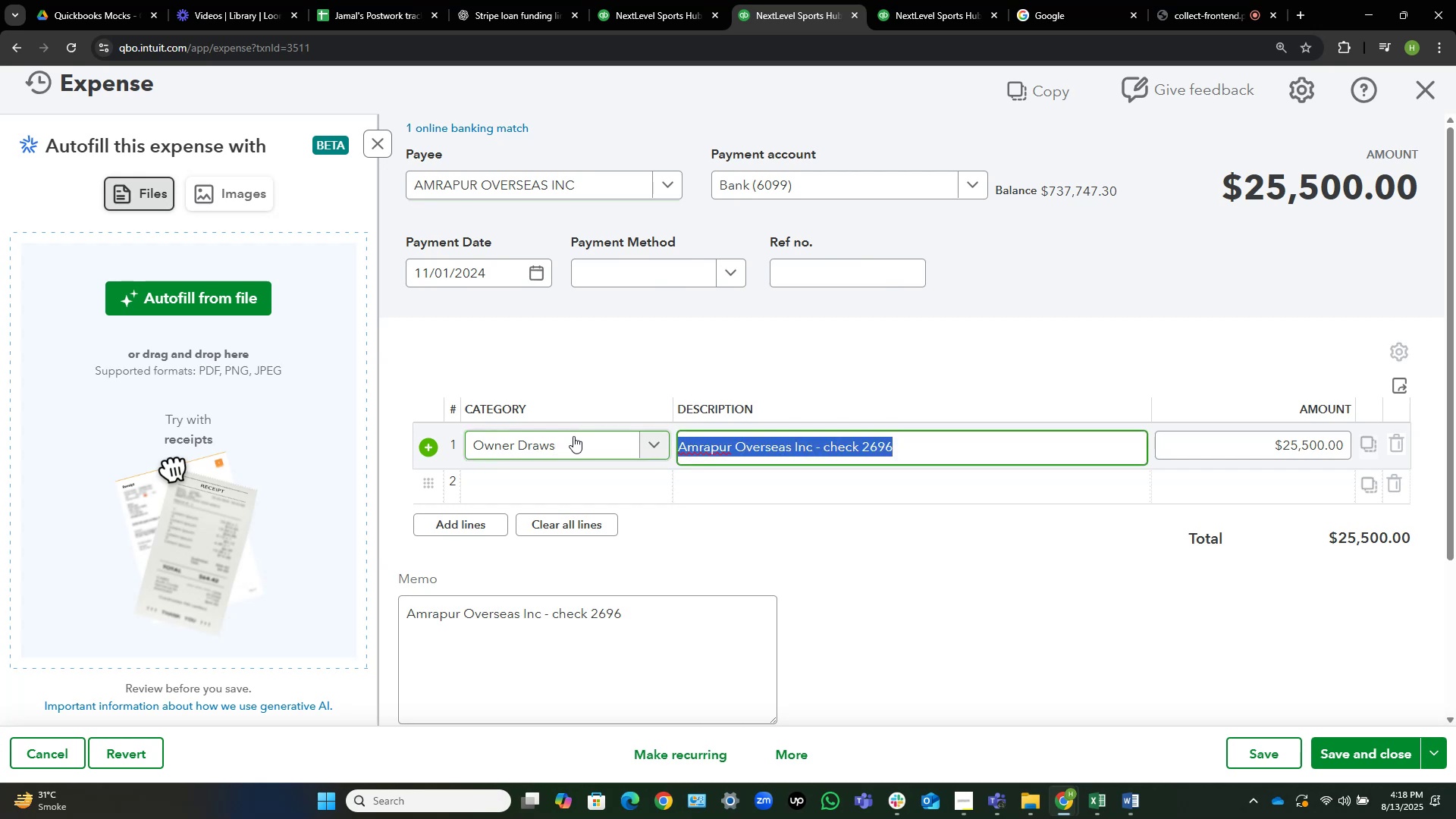 
key(ArrowRight)
 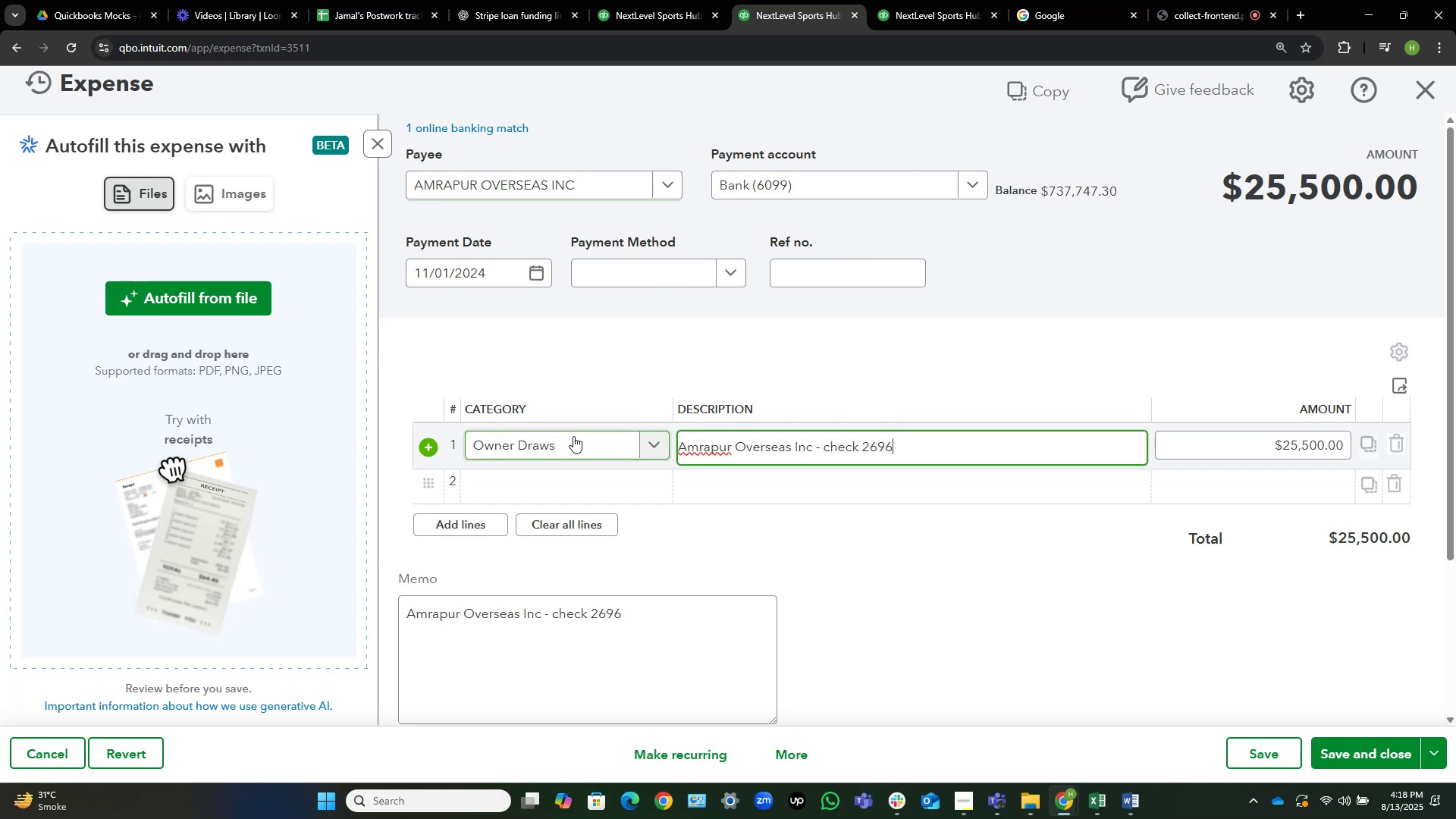 
key(Control+V)
 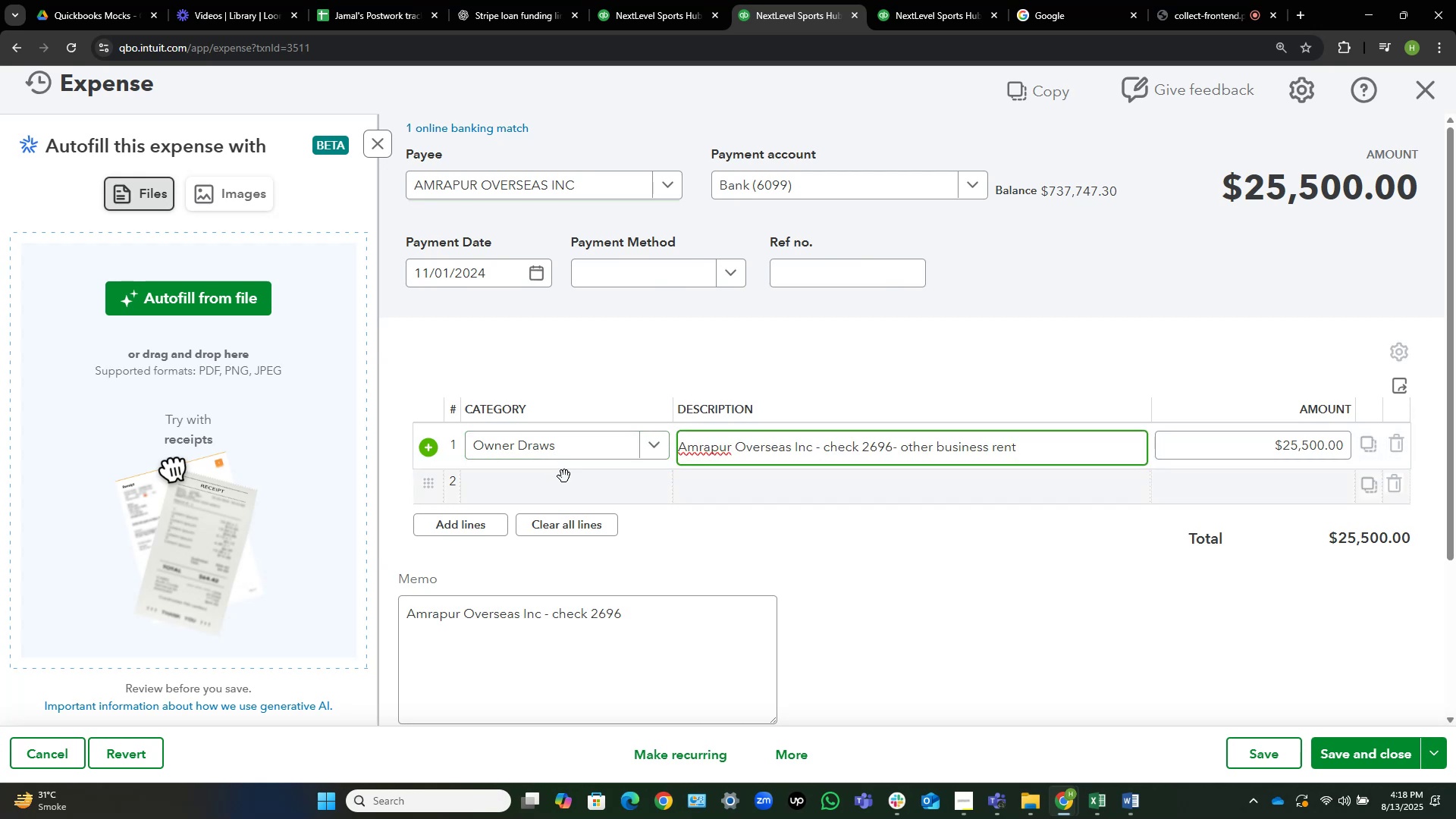 
wait(6.42)
 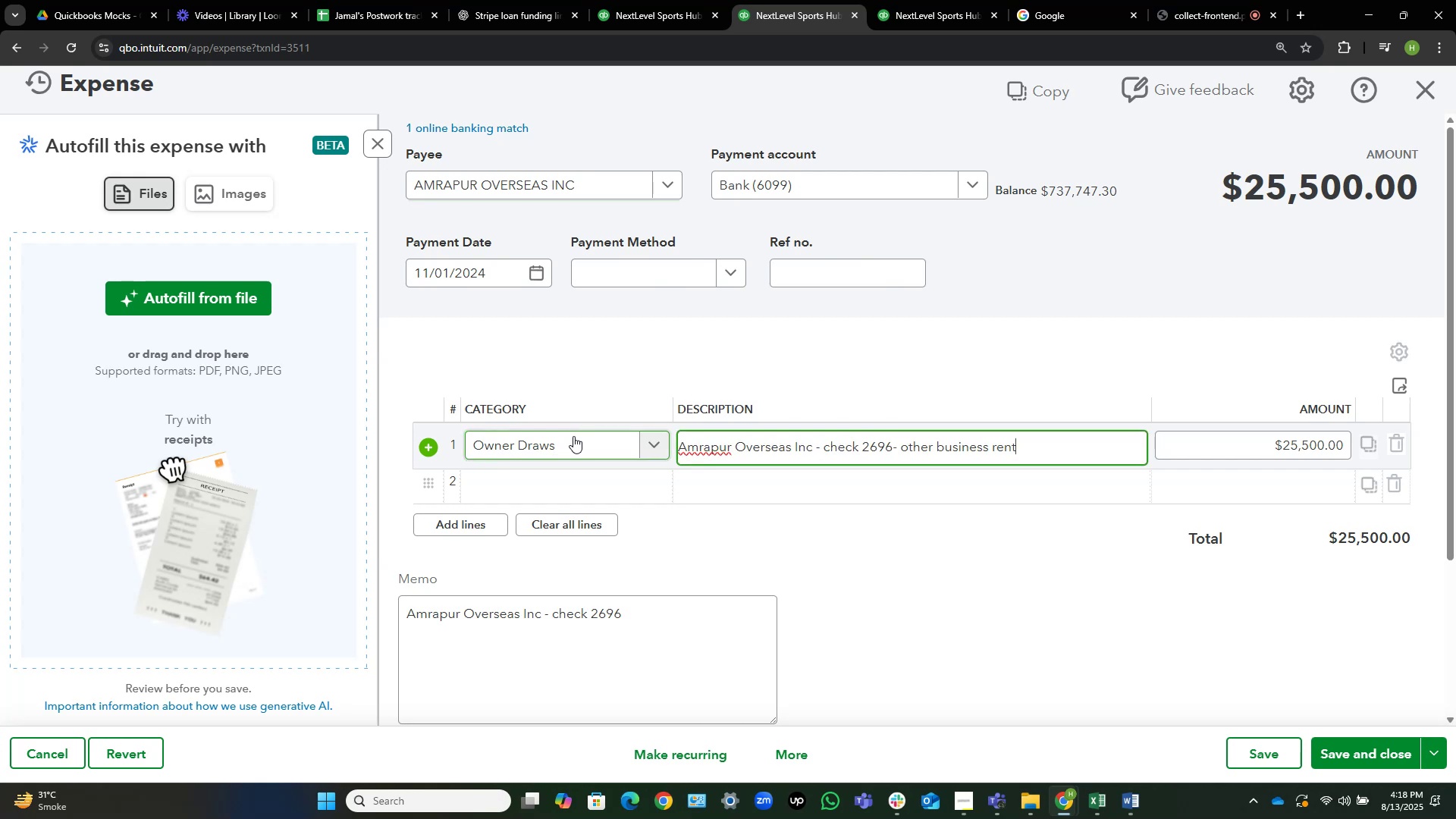 
left_click([1354, 748])
 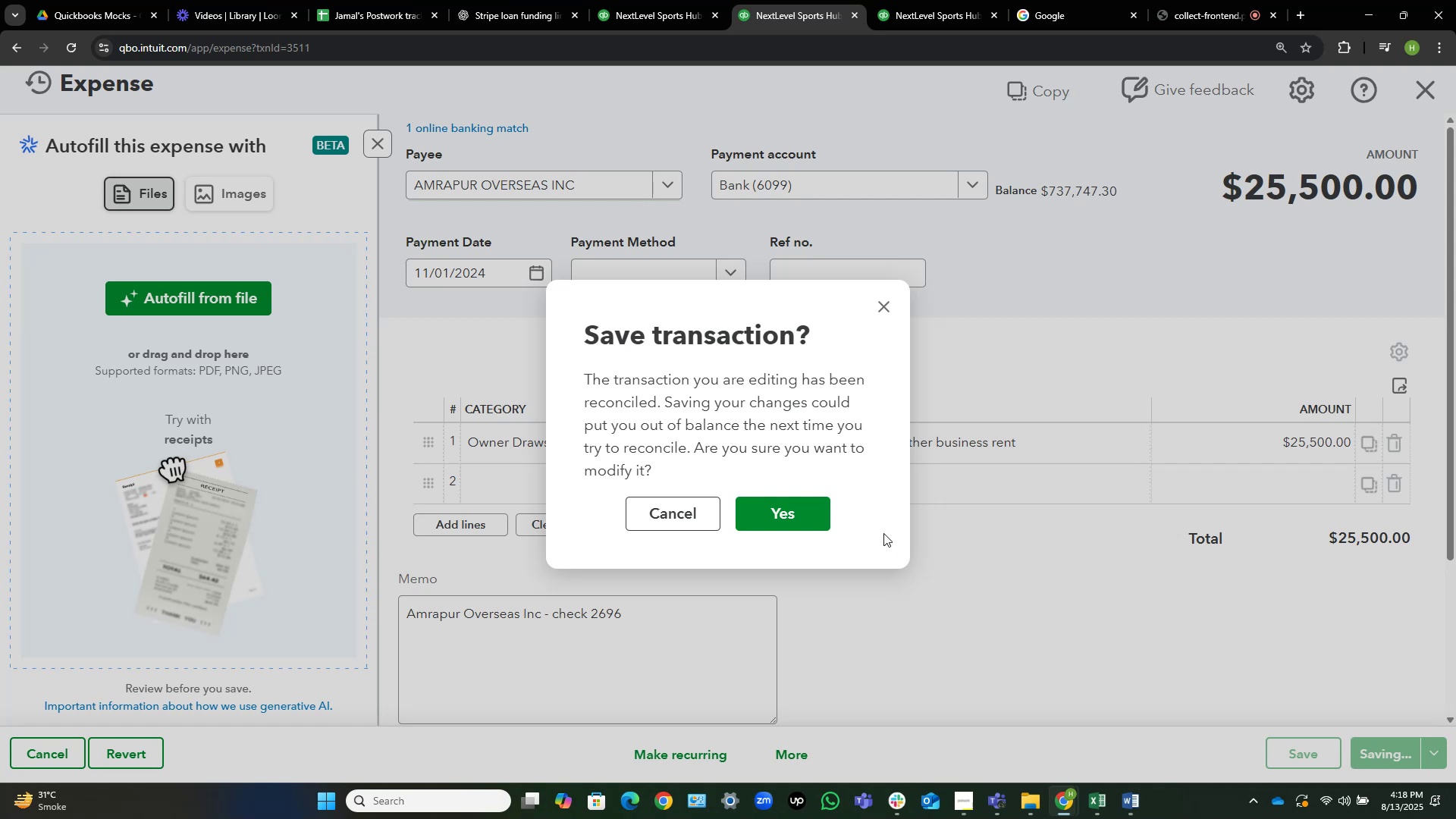 
left_click([797, 513])
 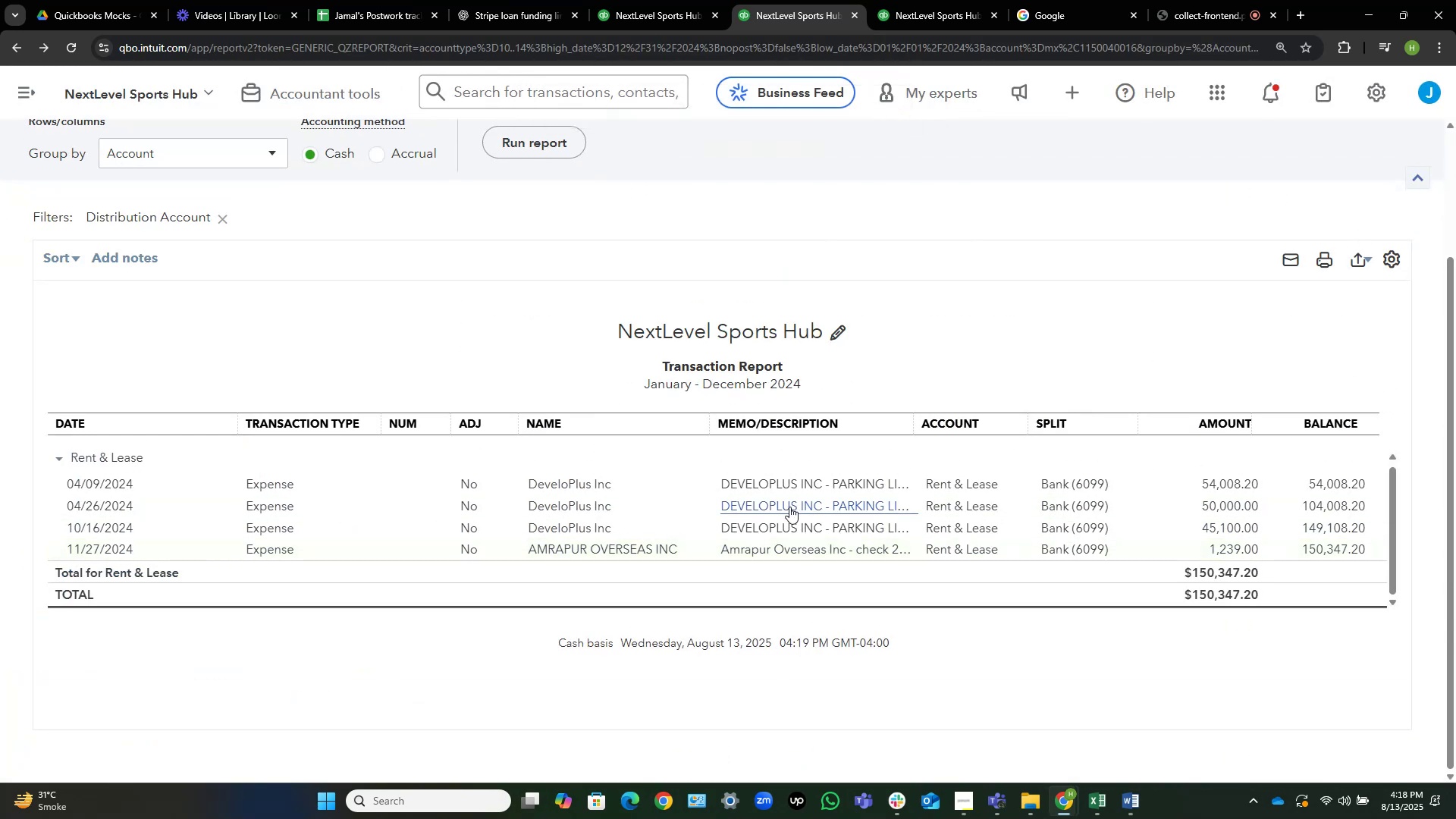 
wait(11.61)
 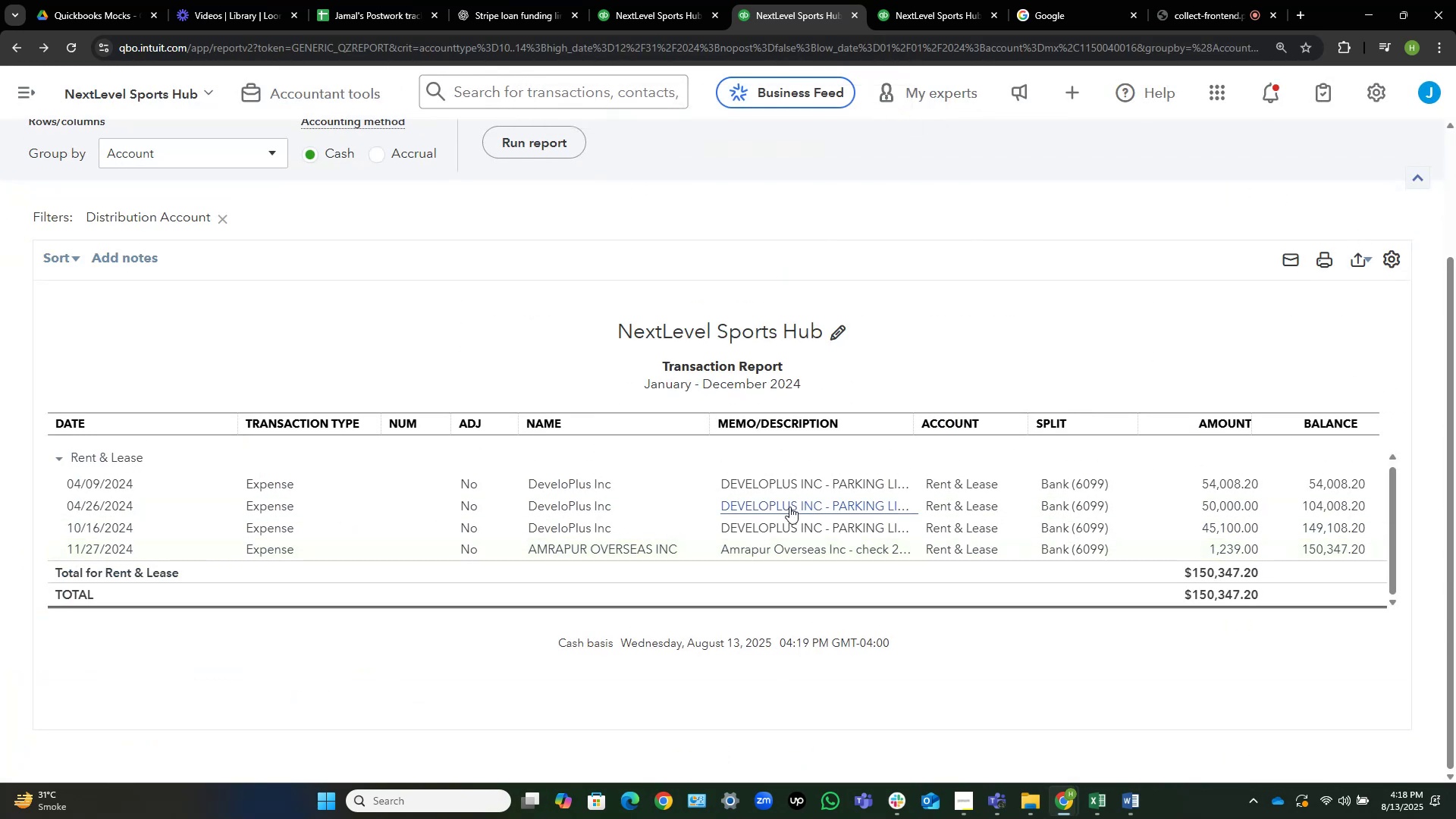 
left_click([631, 554])
 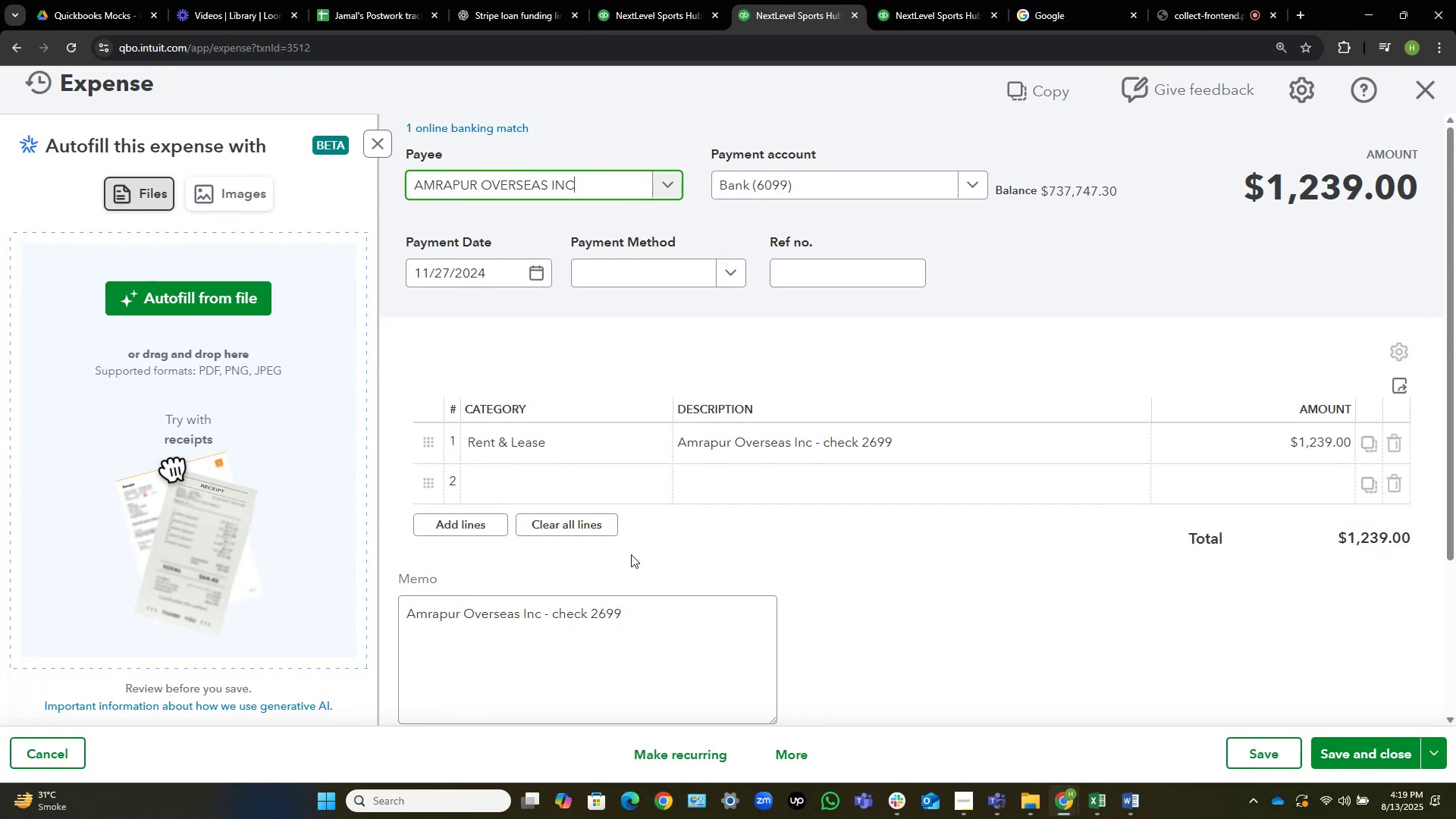 
wait(13.88)
 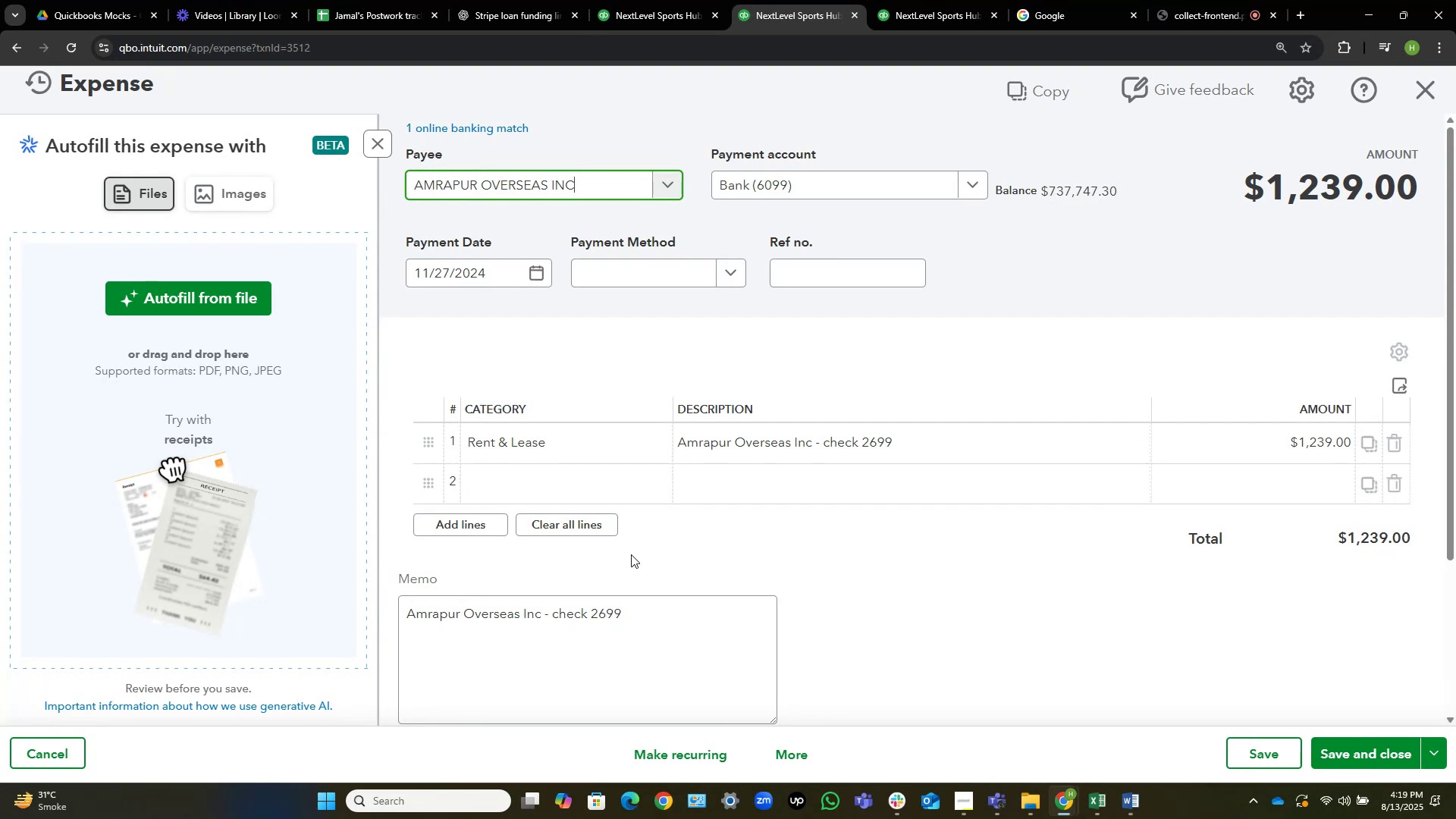 
left_click([607, 438])
 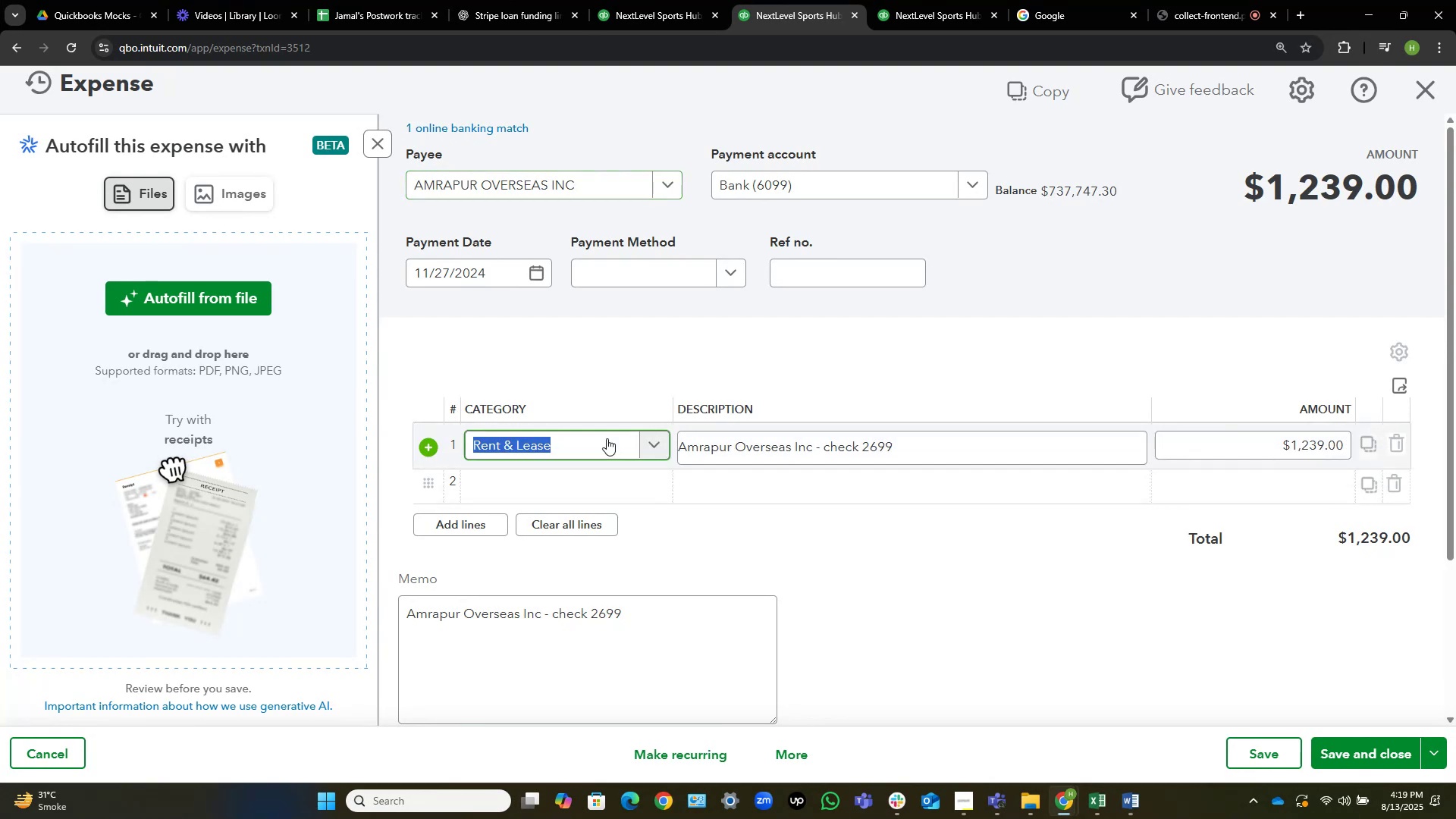 
key(Control+V)
 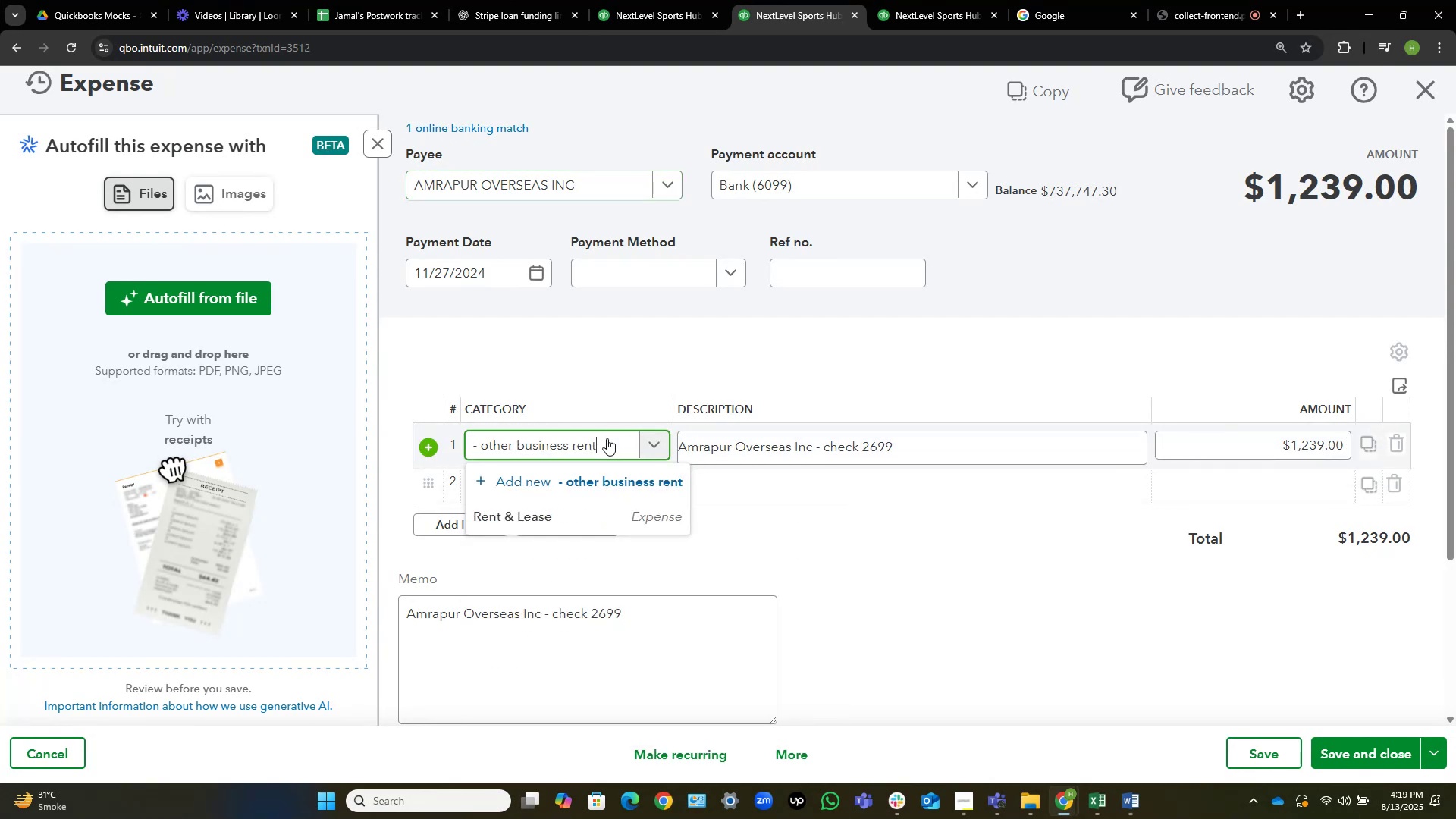 
key(Control+Shift+ArrowUp)
 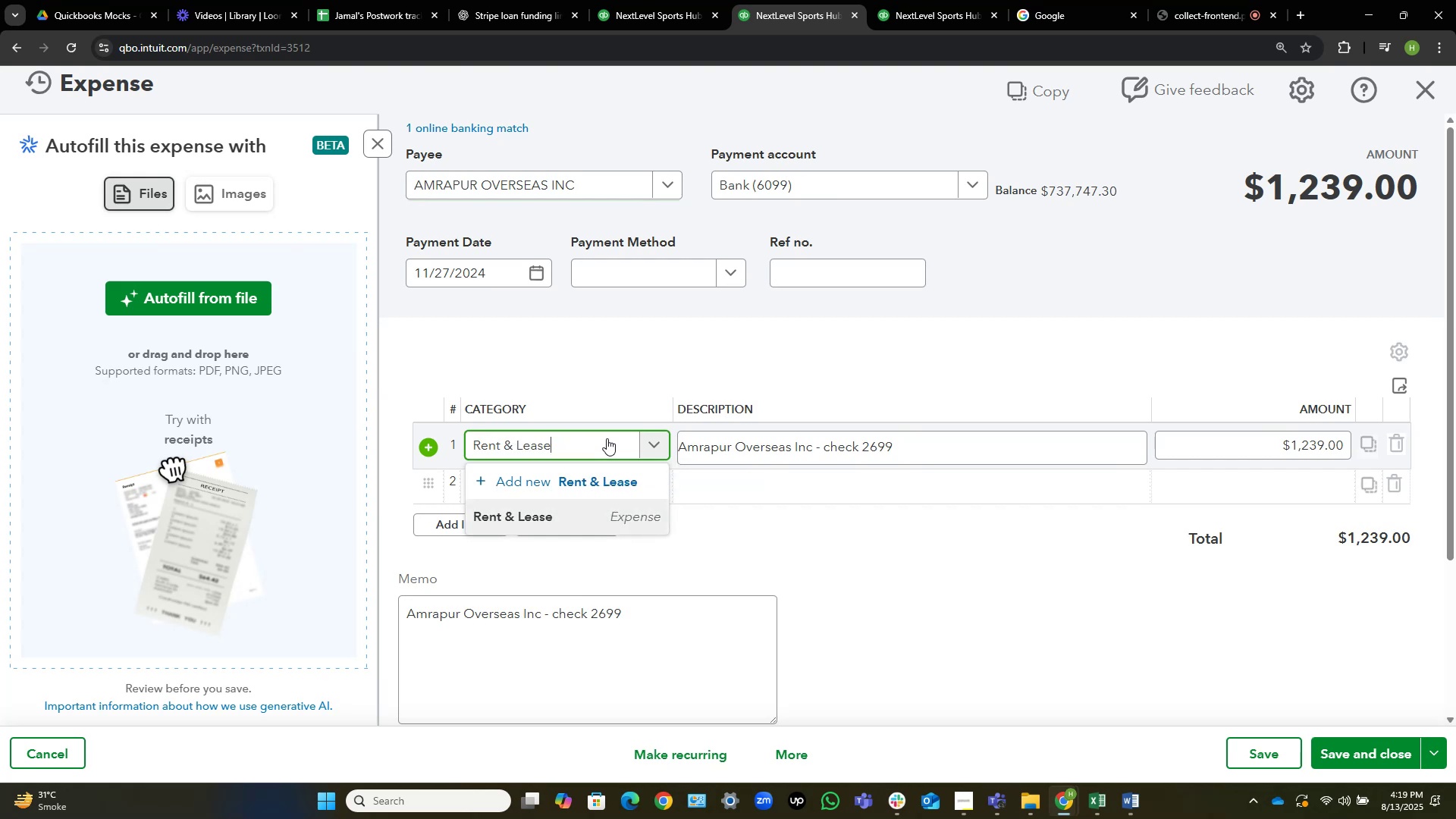 
hold_key(key=ArrowLeft, duration=0.69)
 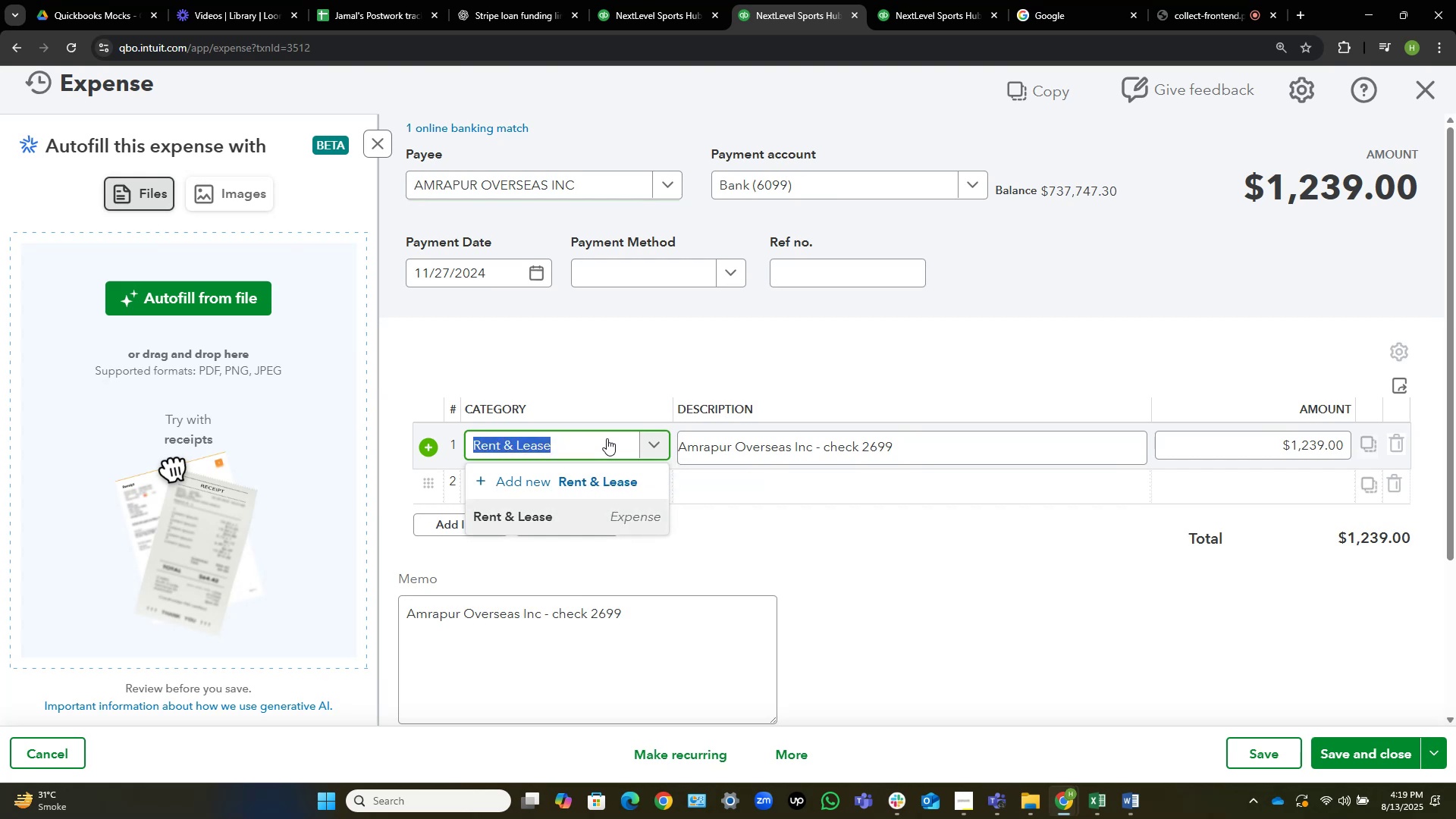 
type(owner)
 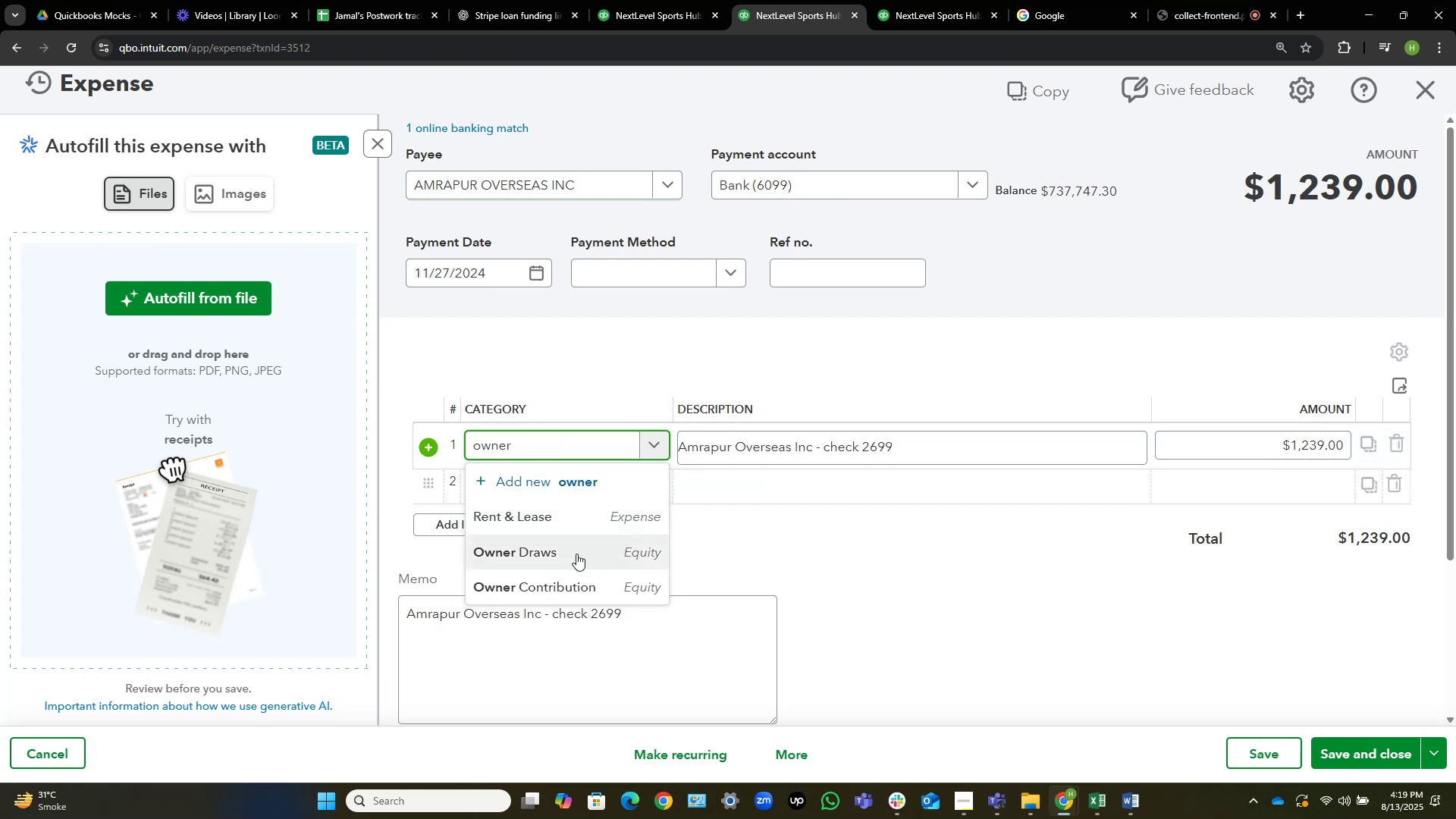 
left_click([571, 563])
 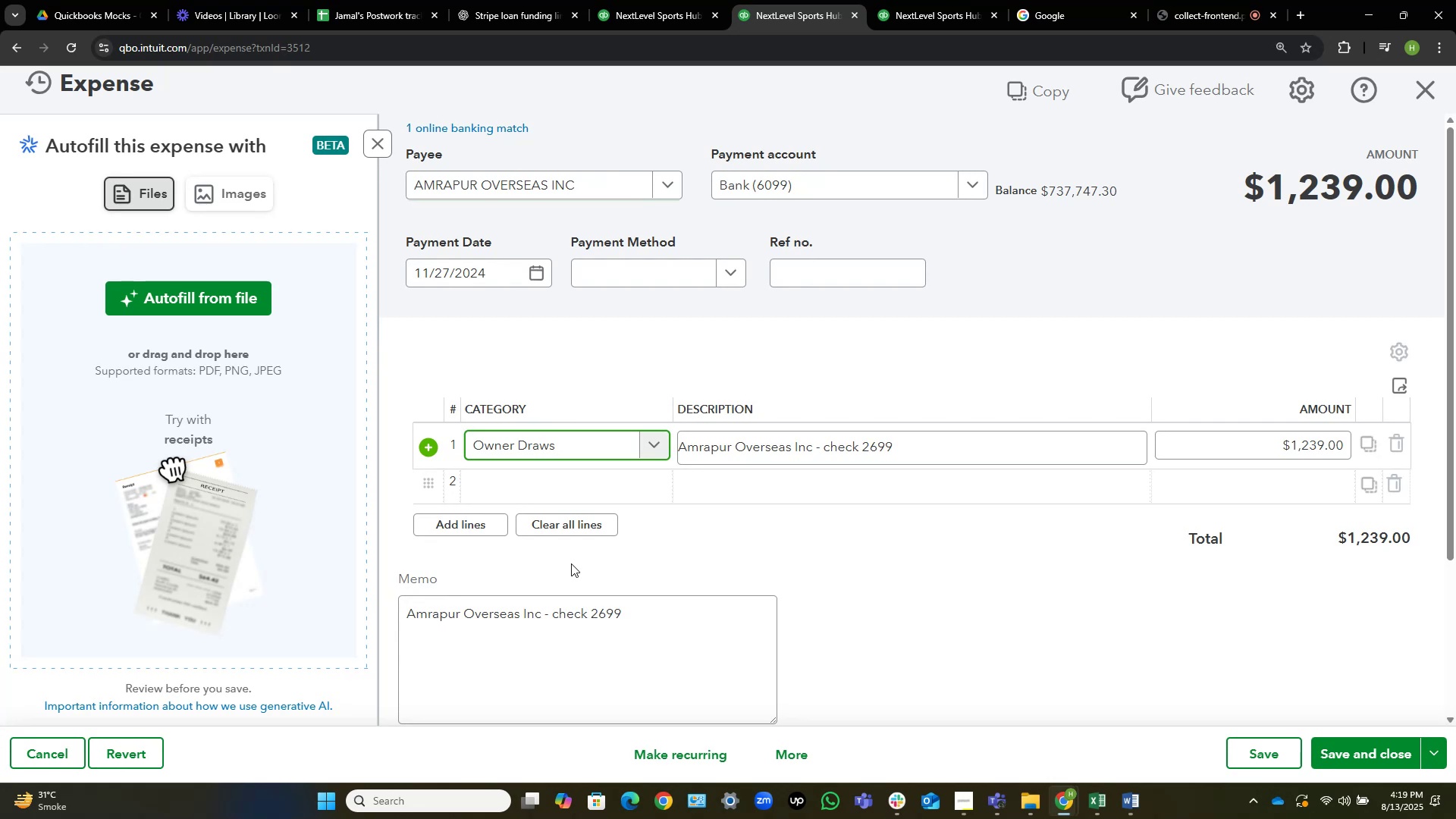 
wait(6.96)
 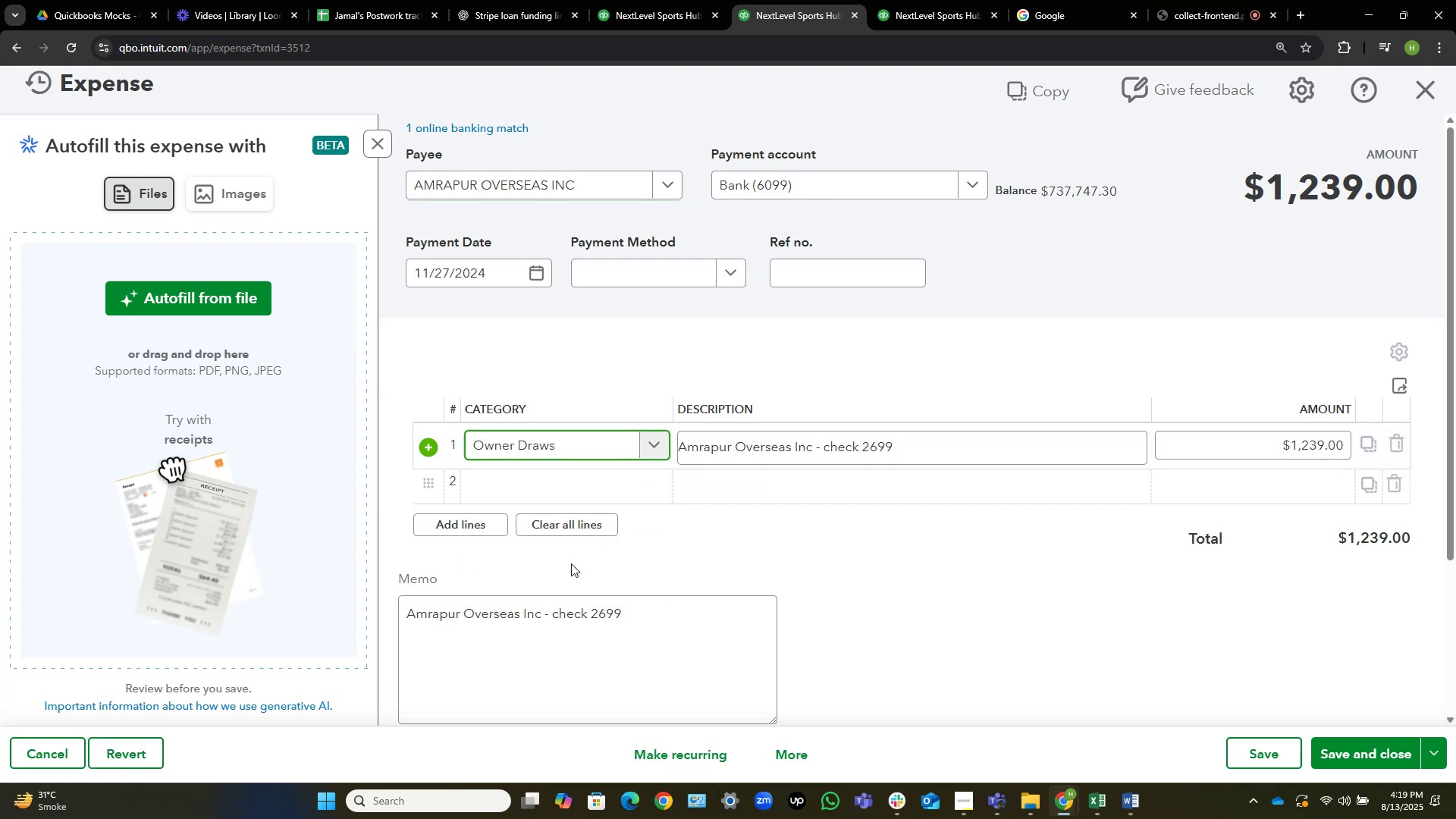 
key(Tab)
 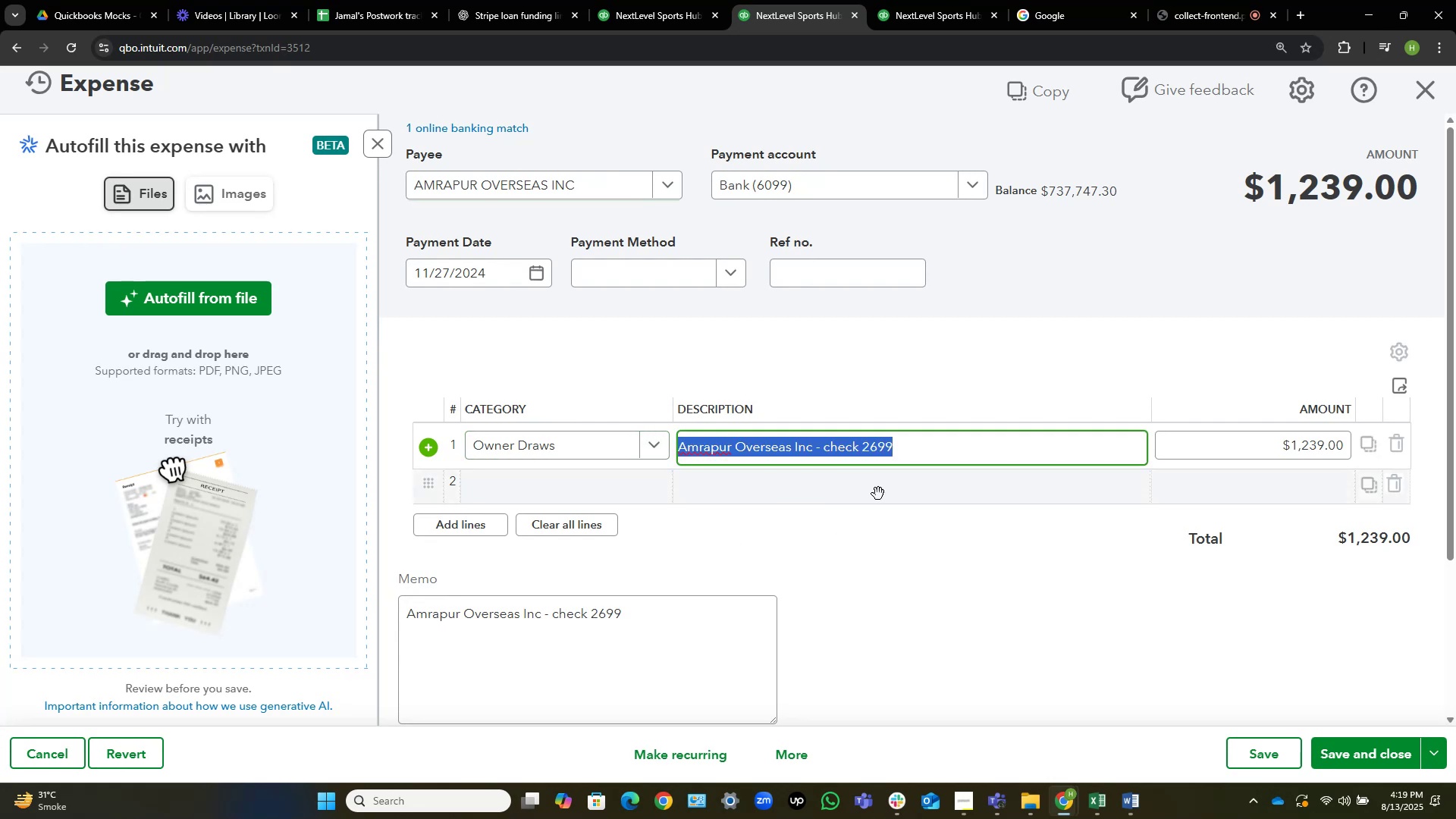 
key(ArrowRight)
 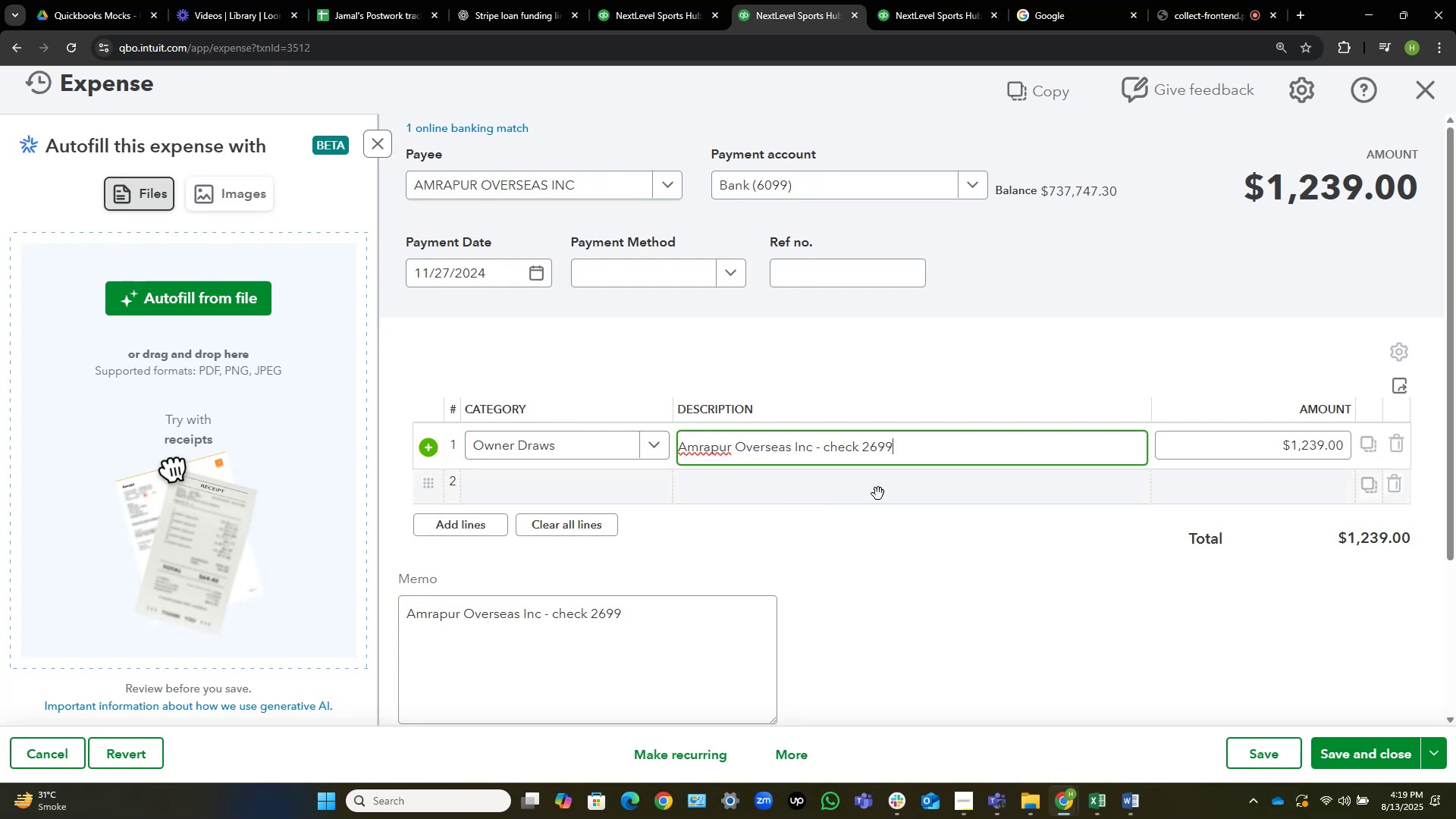 
key(Control+ControlLeft)
 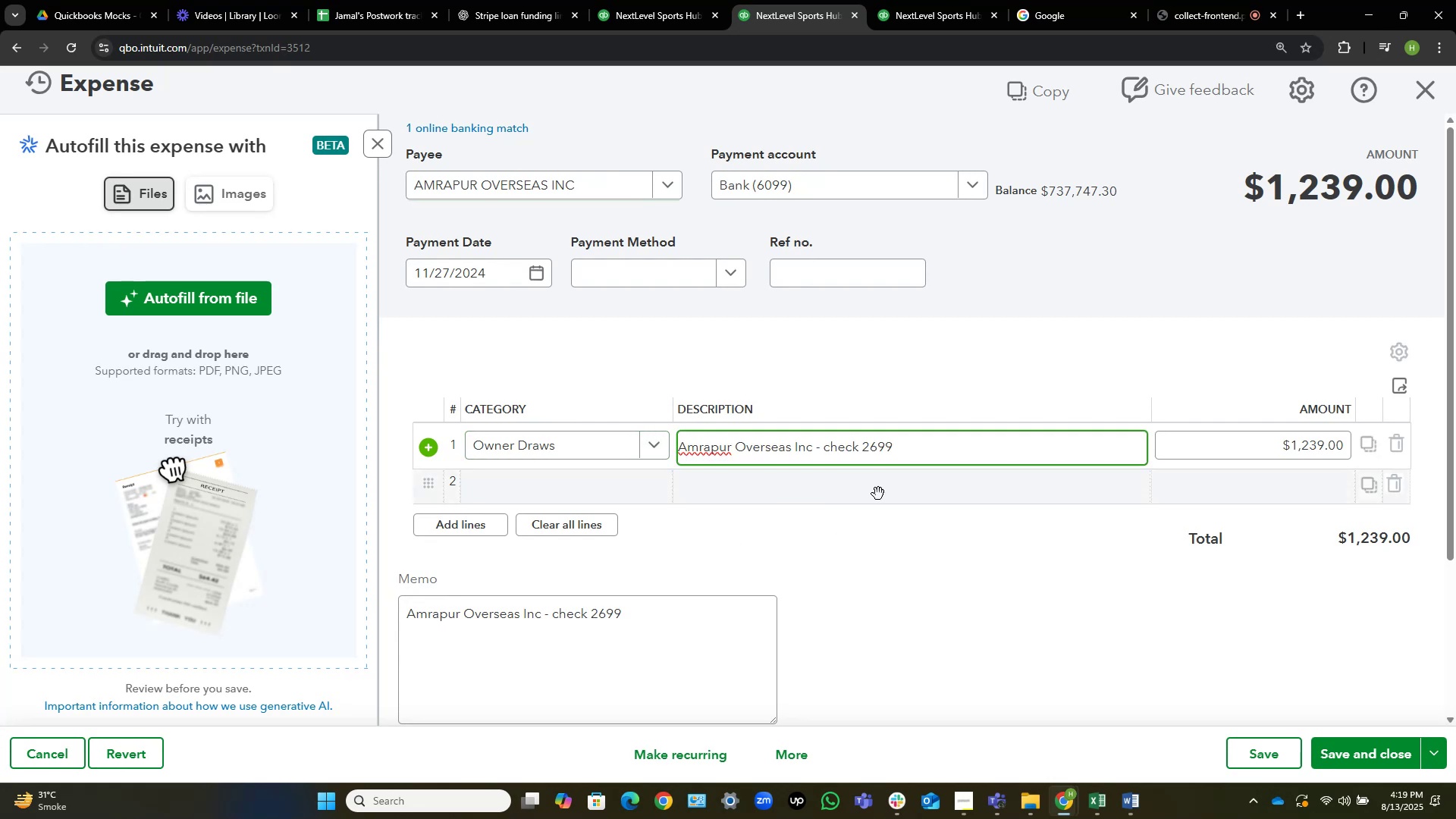 
key(Control+V)
 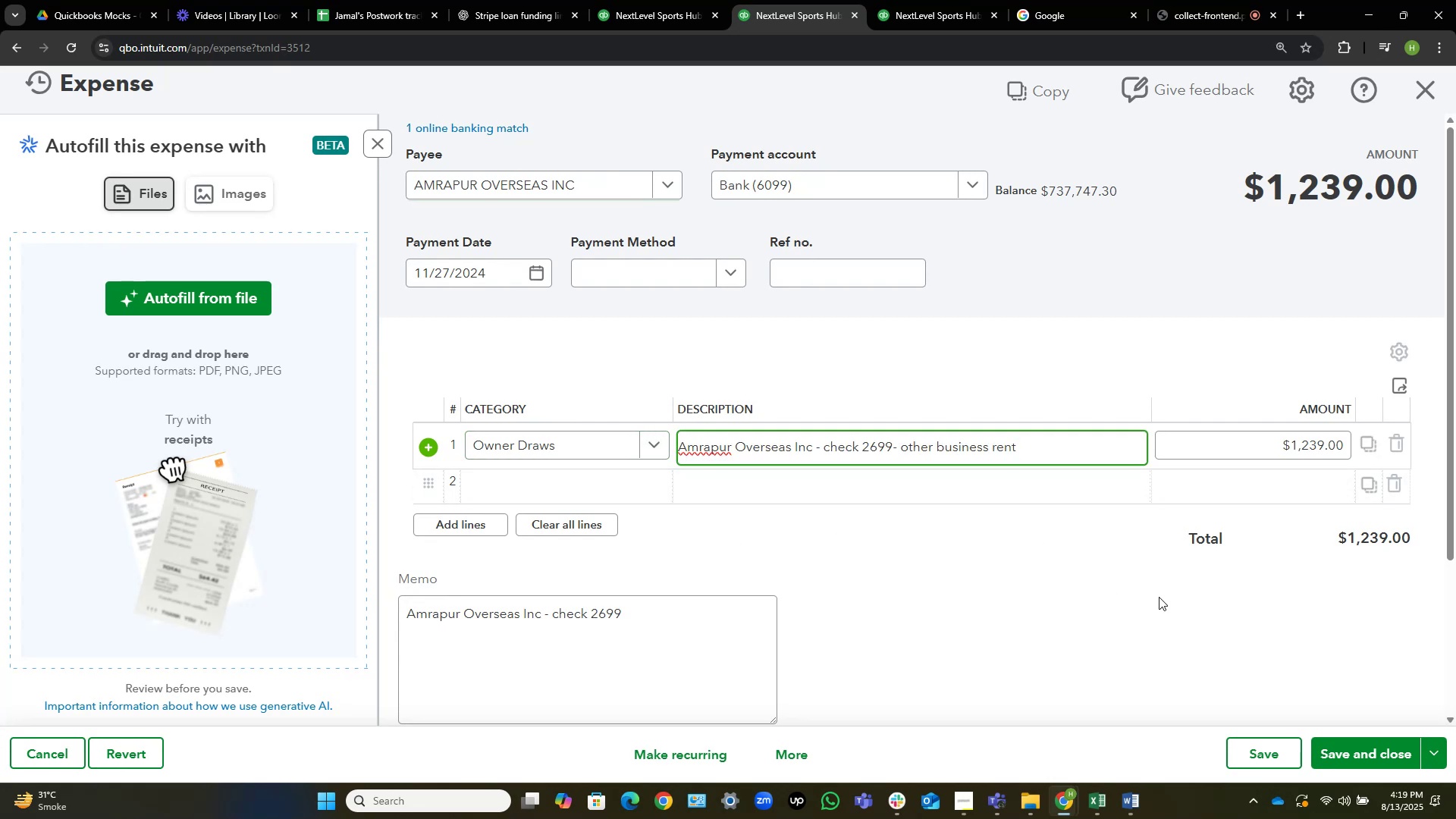 
wait(7.05)
 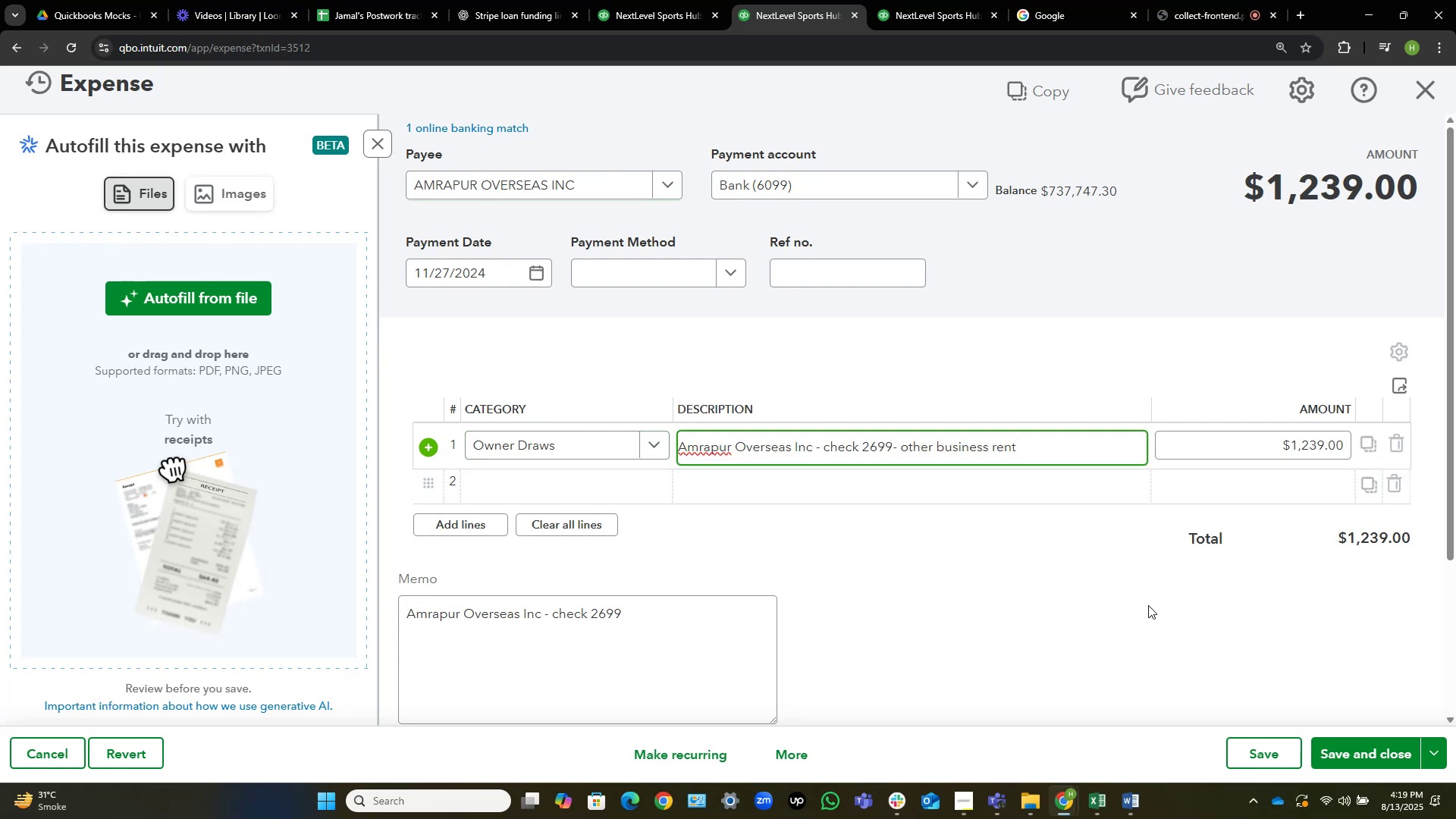 
left_click([1351, 751])
 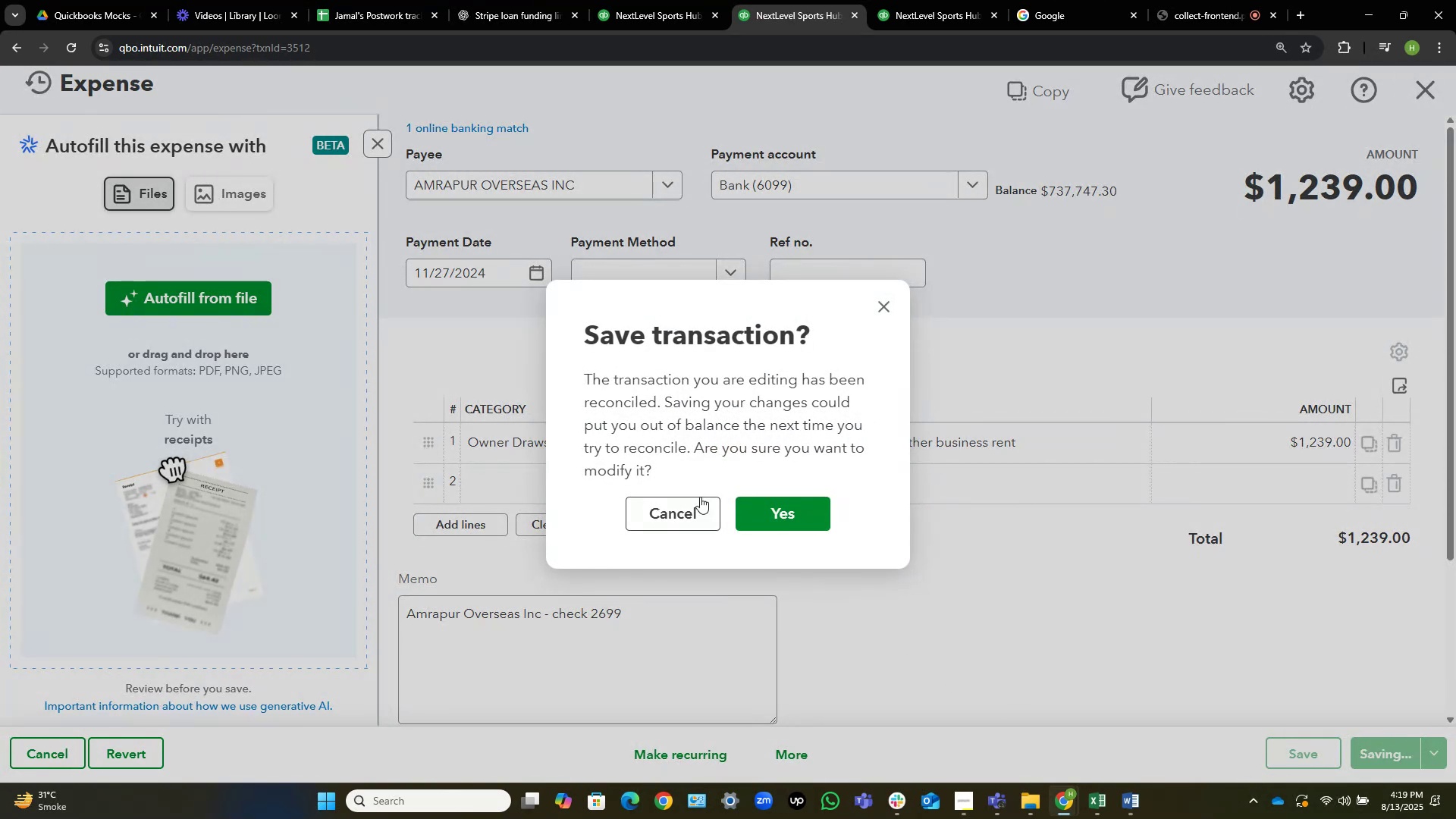 
left_click([787, 507])
 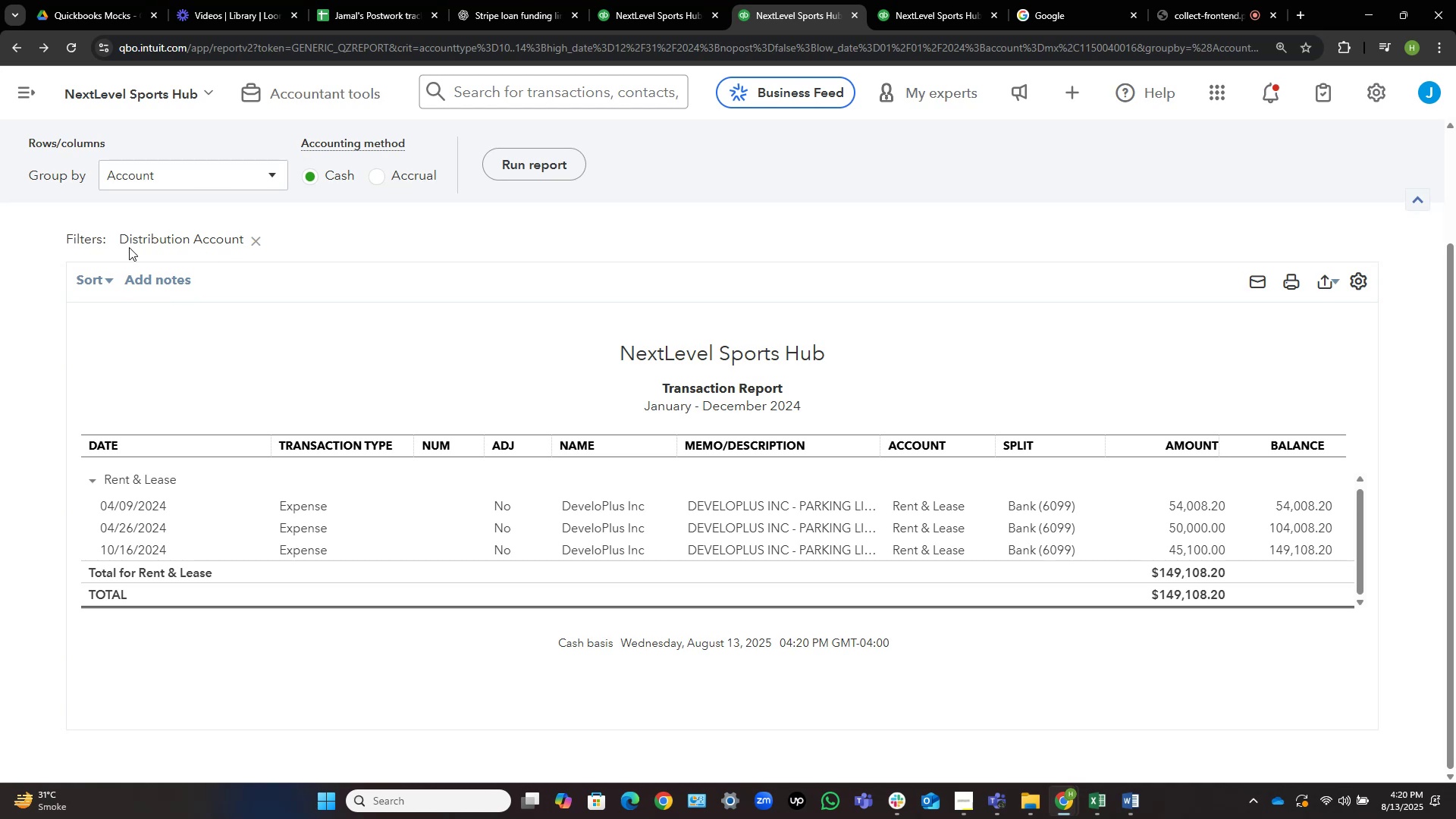 
wait(38.87)
 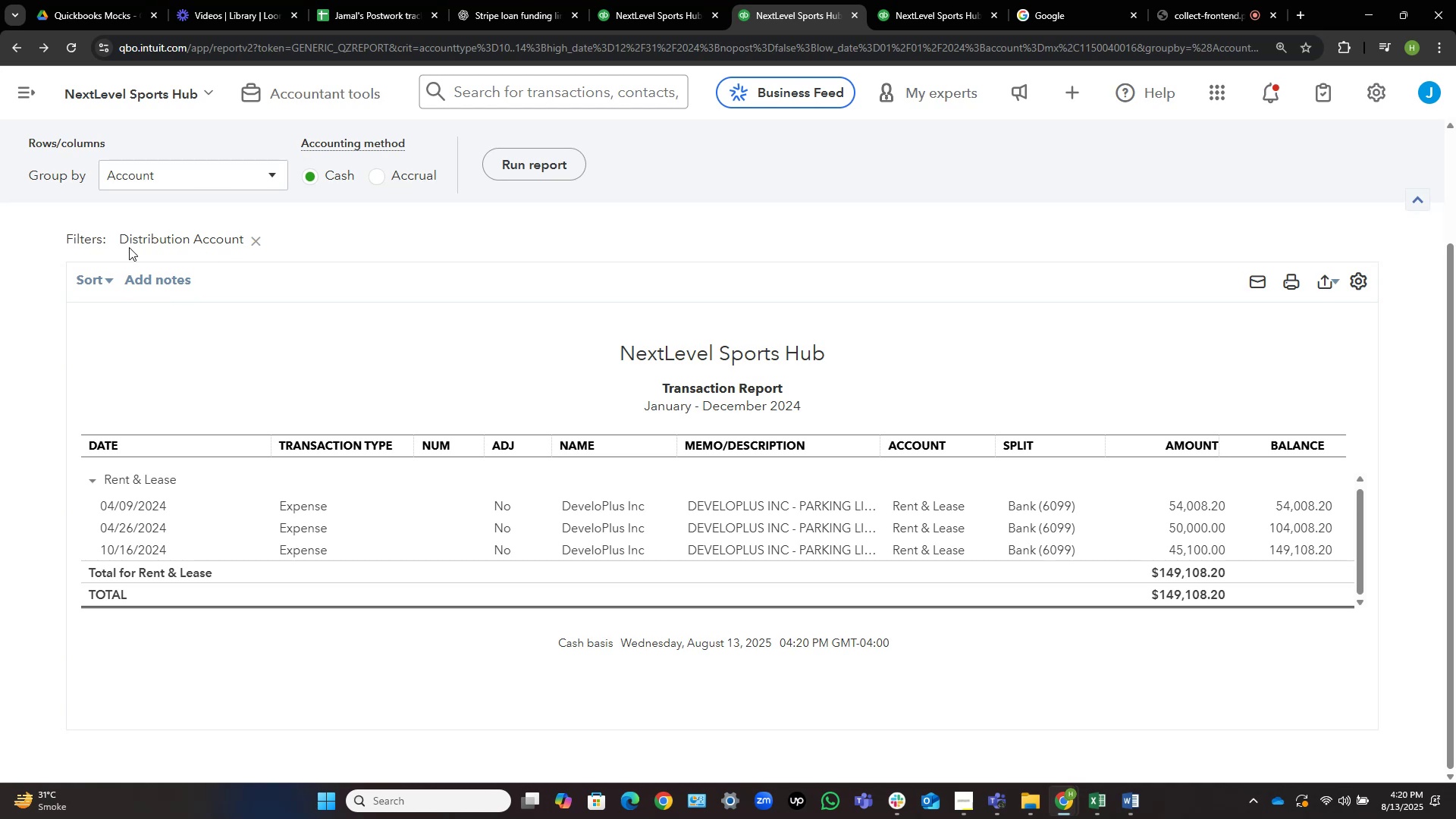 
scroll: coordinate [418, 319], scroll_direction: up, amount: 1.0
 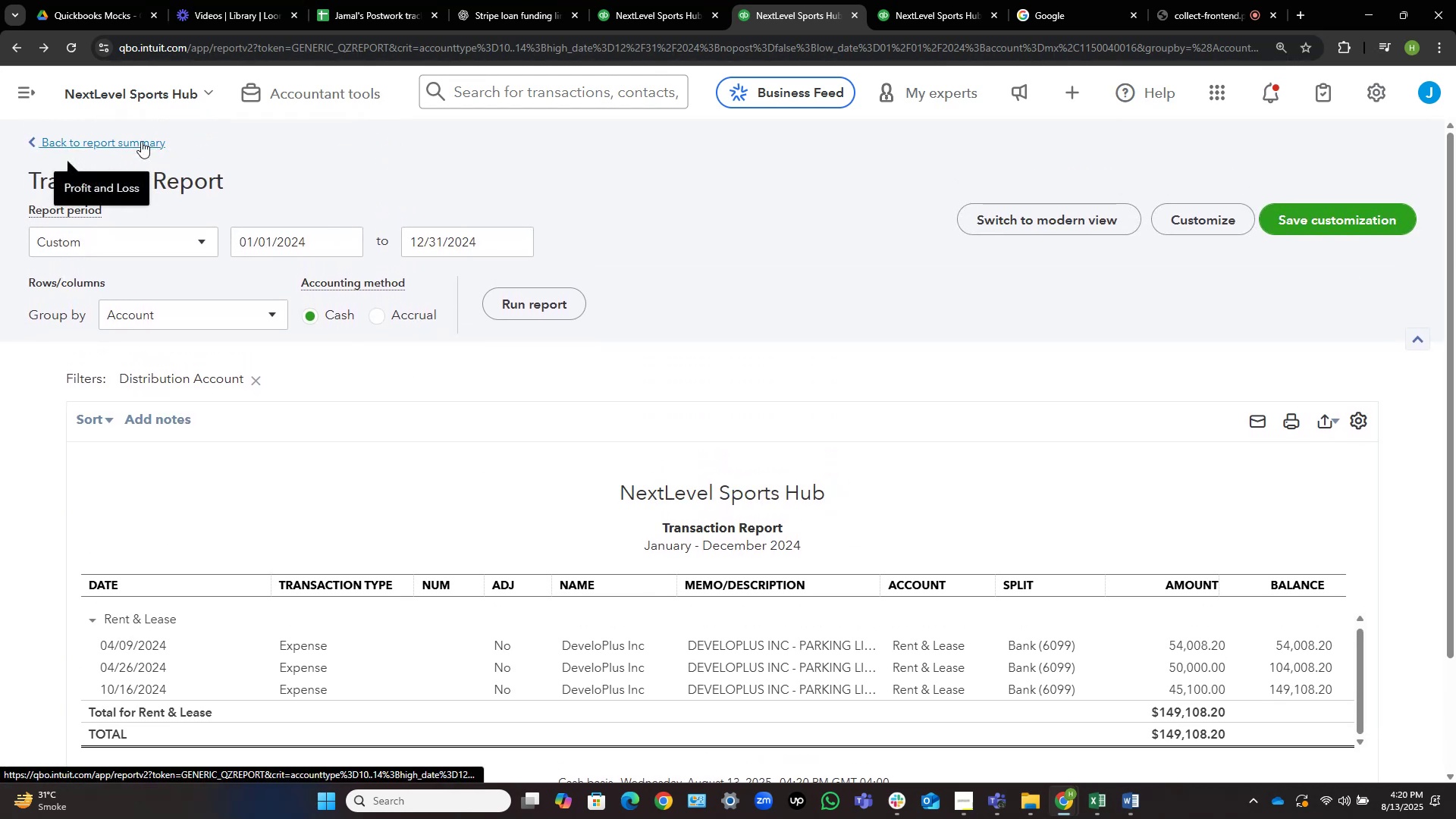 
left_click([141, 141])
 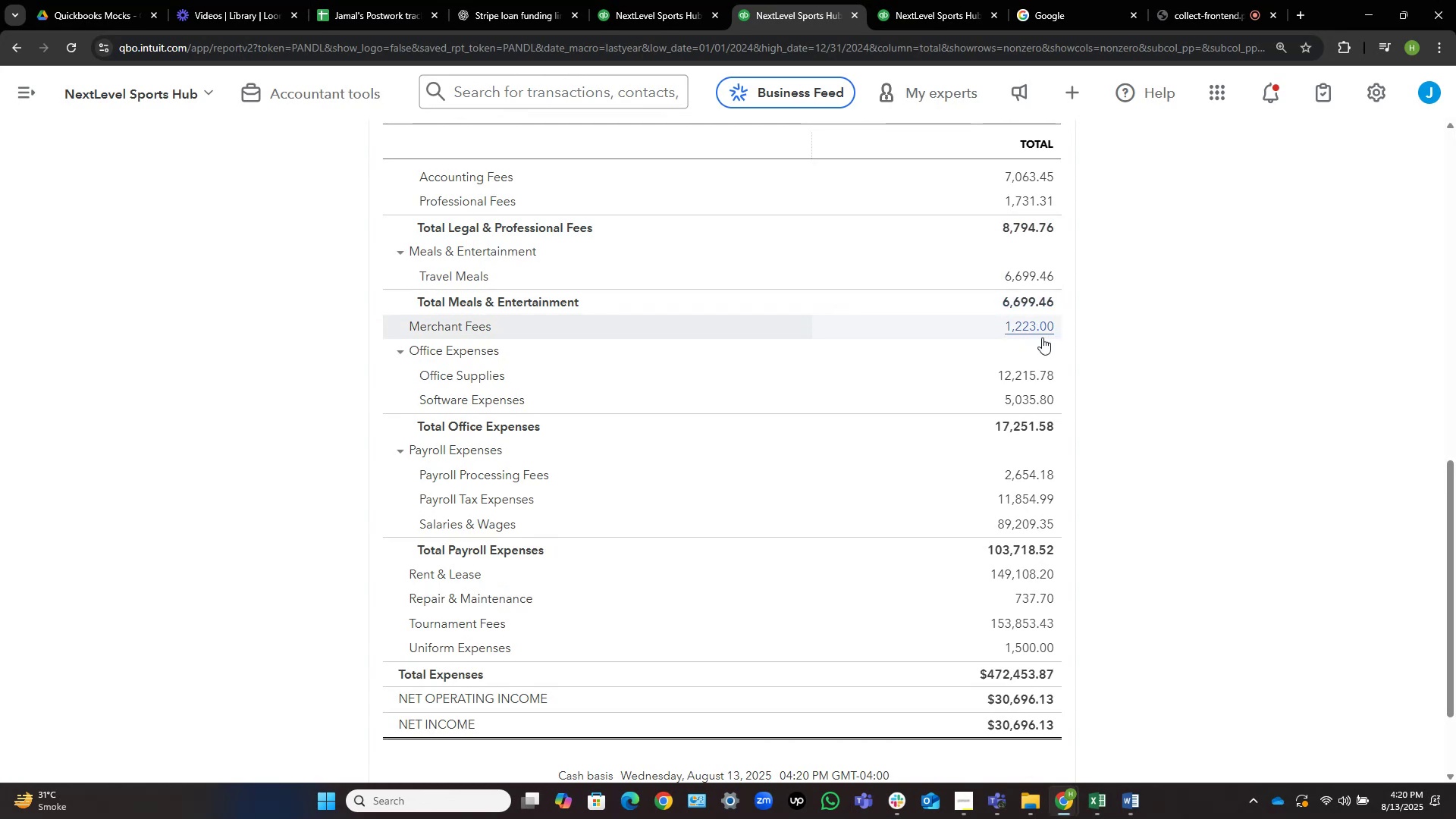 
wait(34.34)
 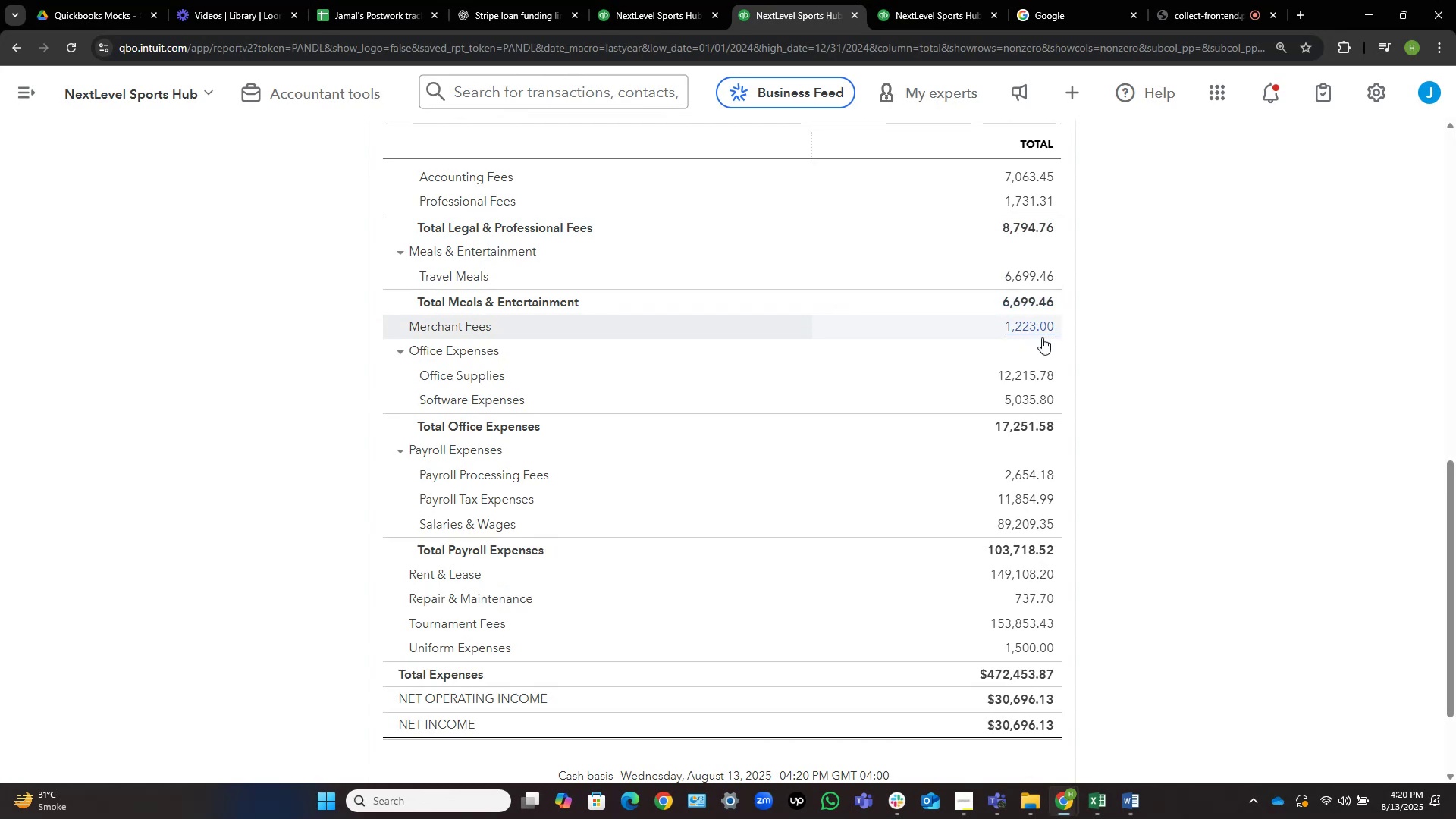 
scroll: coordinate [1005, 290], scroll_direction: up, amount: 2.0
 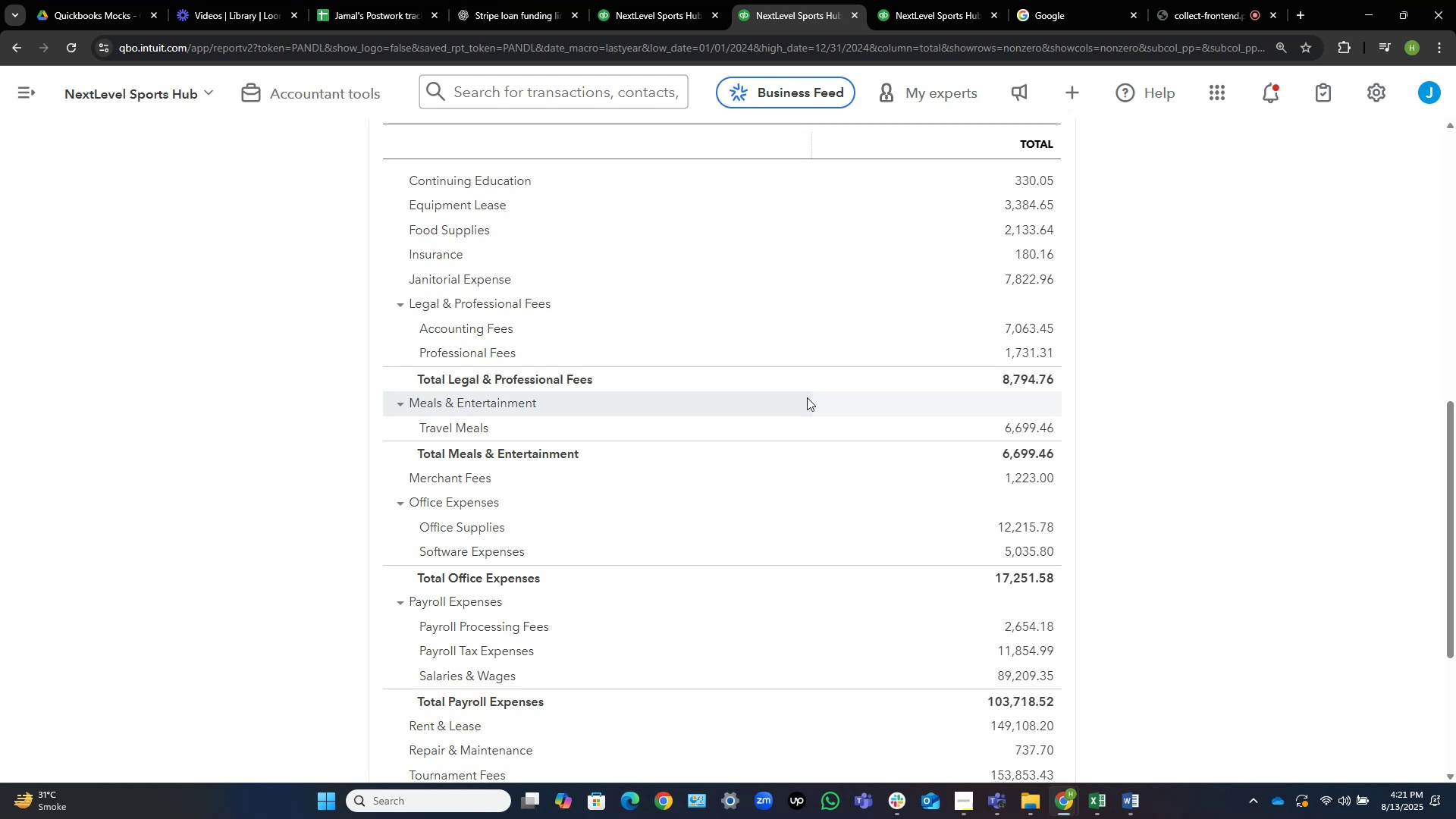 
wait(22.0)
 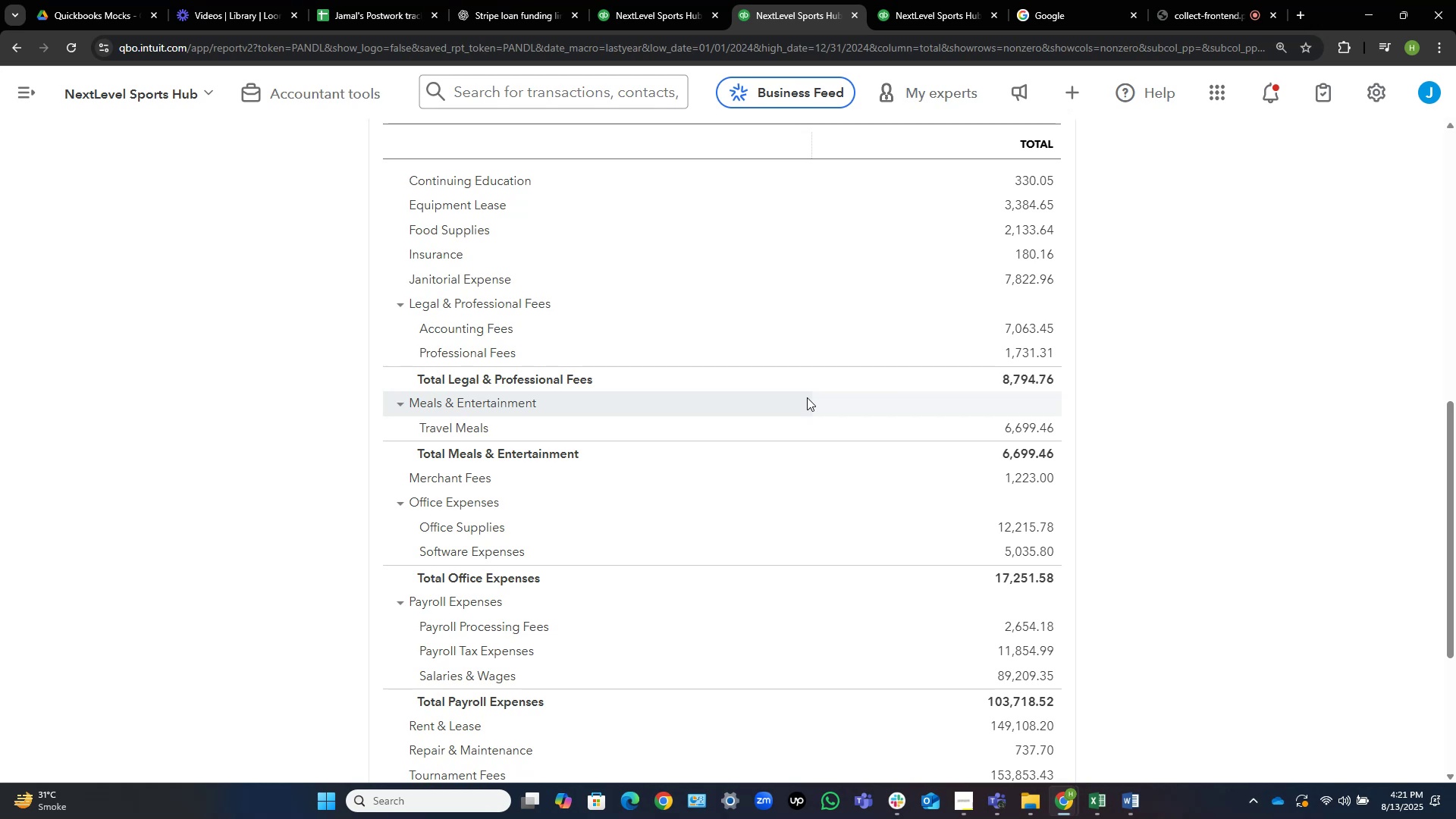 
scroll: coordinate [742, 424], scroll_direction: down, amount: 2.0
 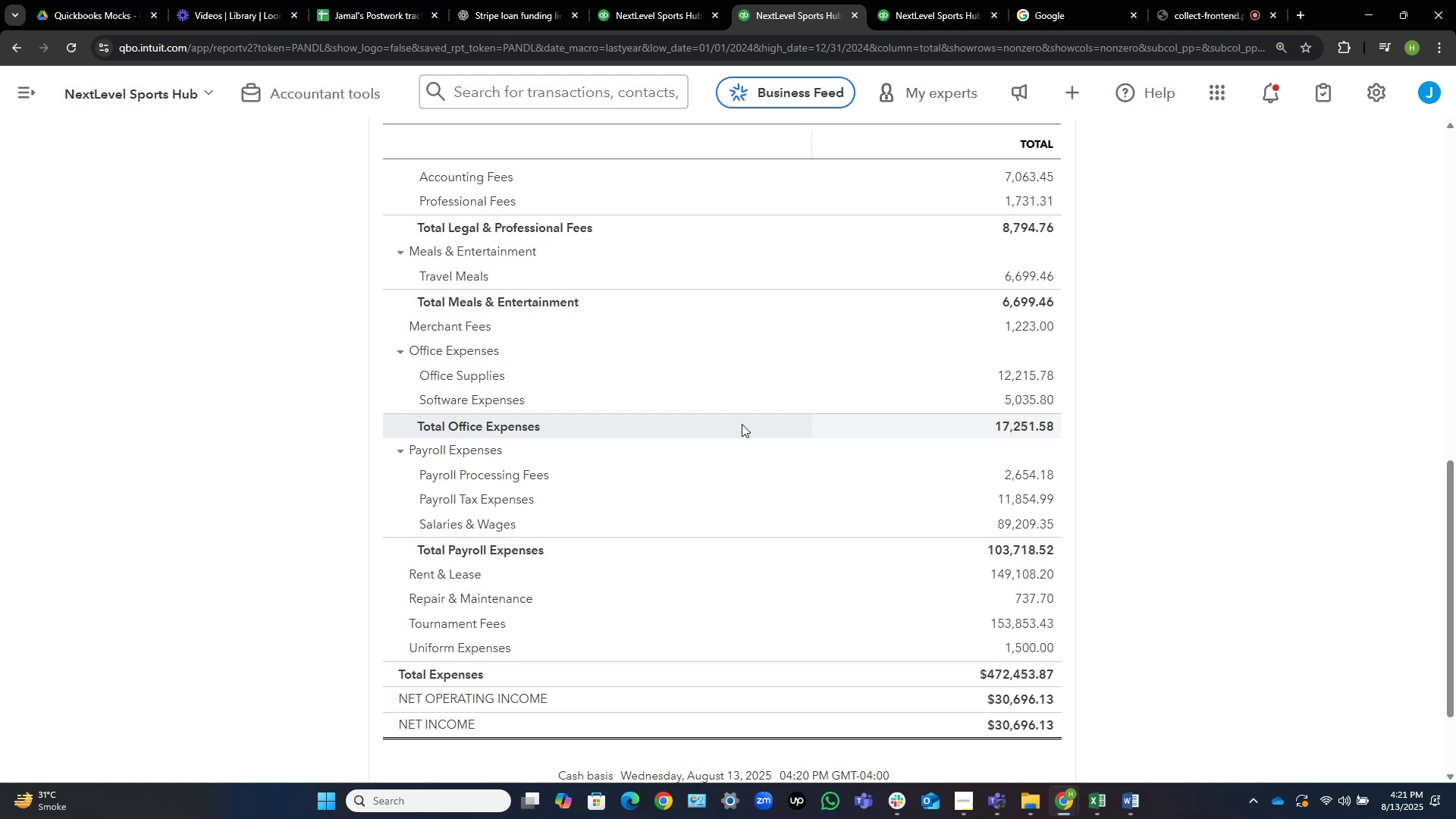 
wait(6.08)
 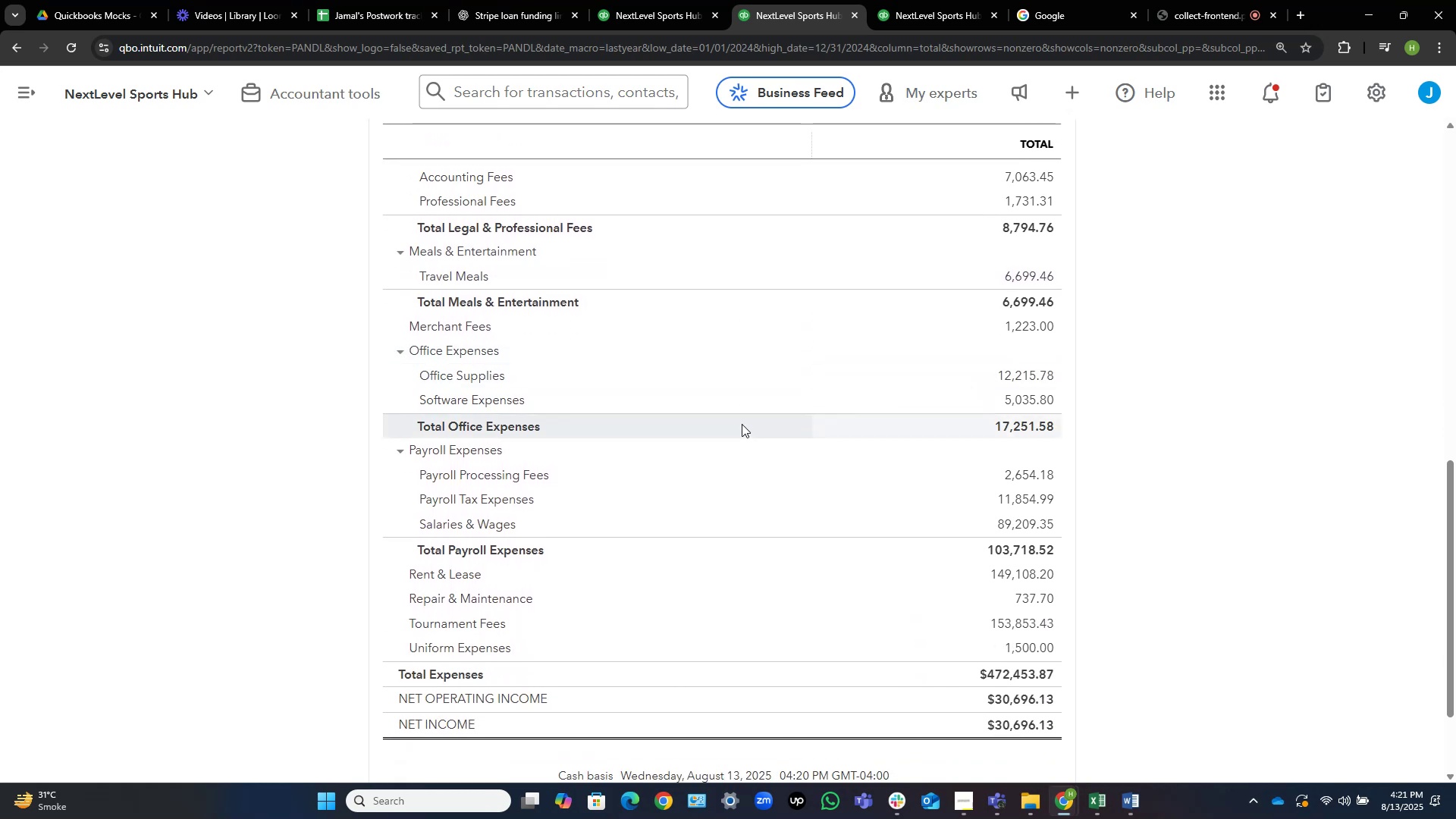 
scroll: coordinate [742, 424], scroll_direction: up, amount: 5.0
 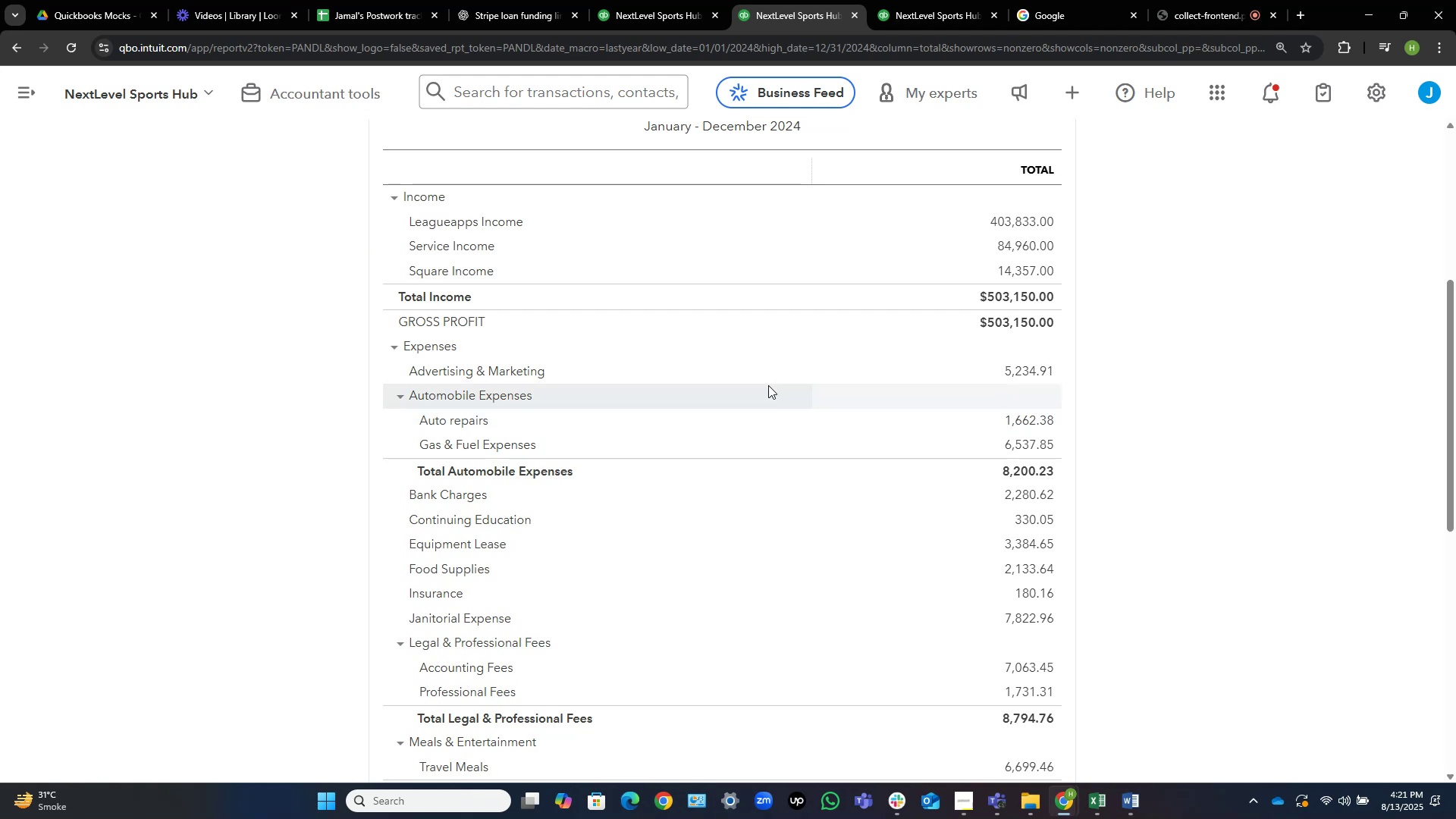 
wait(13.3)
 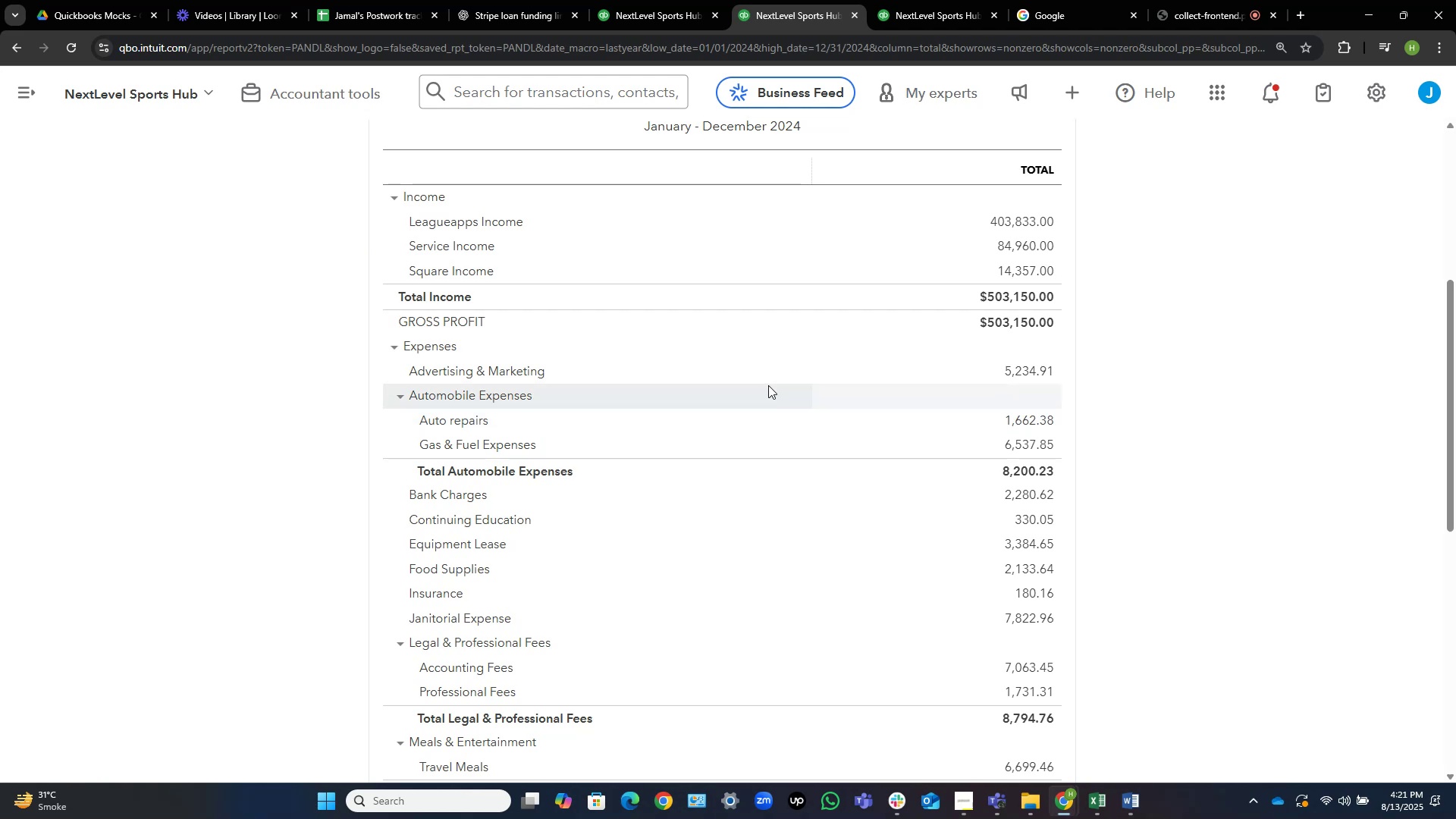 
scroll: coordinate [768, 385], scroll_direction: up, amount: 1.0
 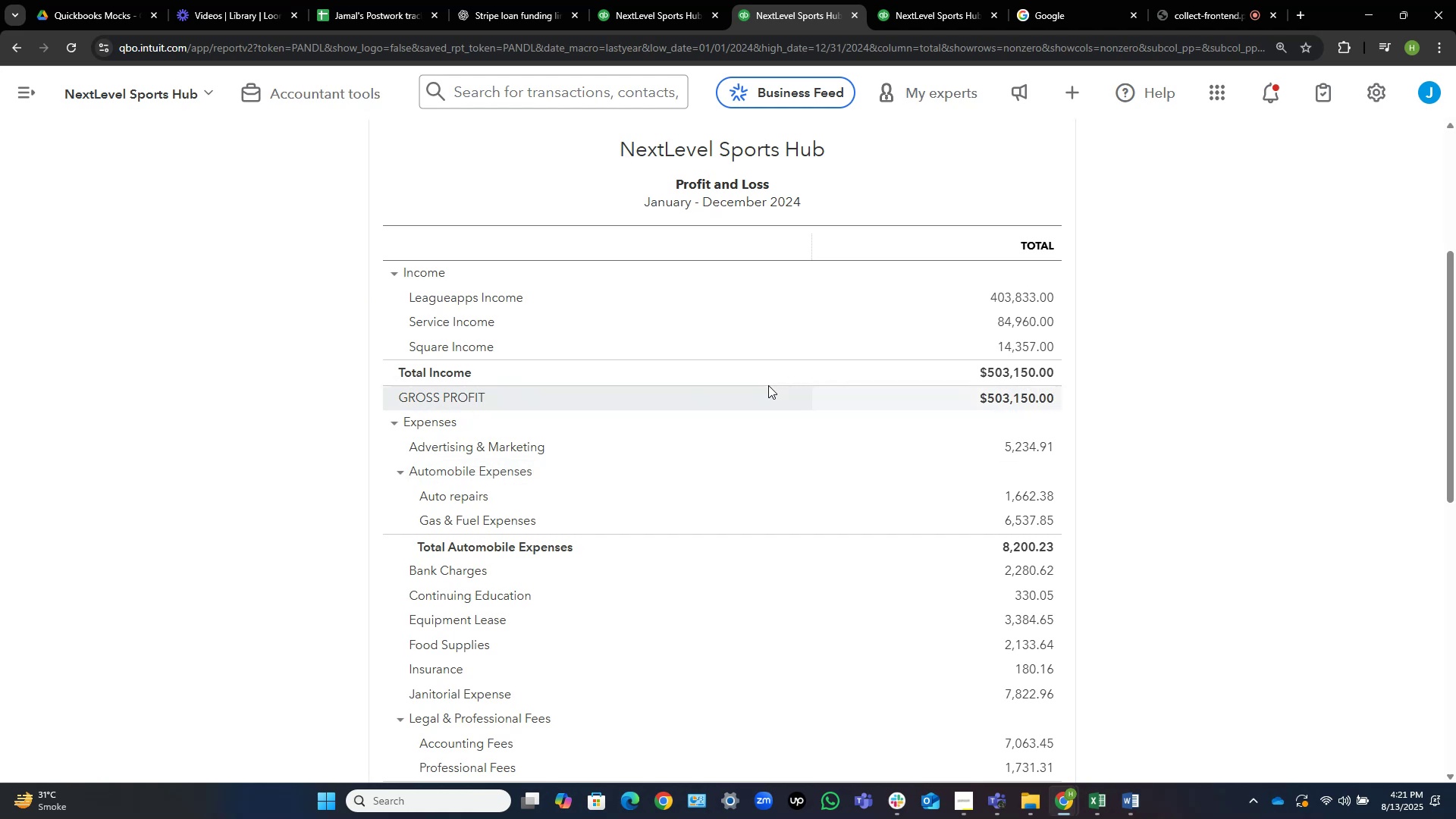 
wait(13.94)
 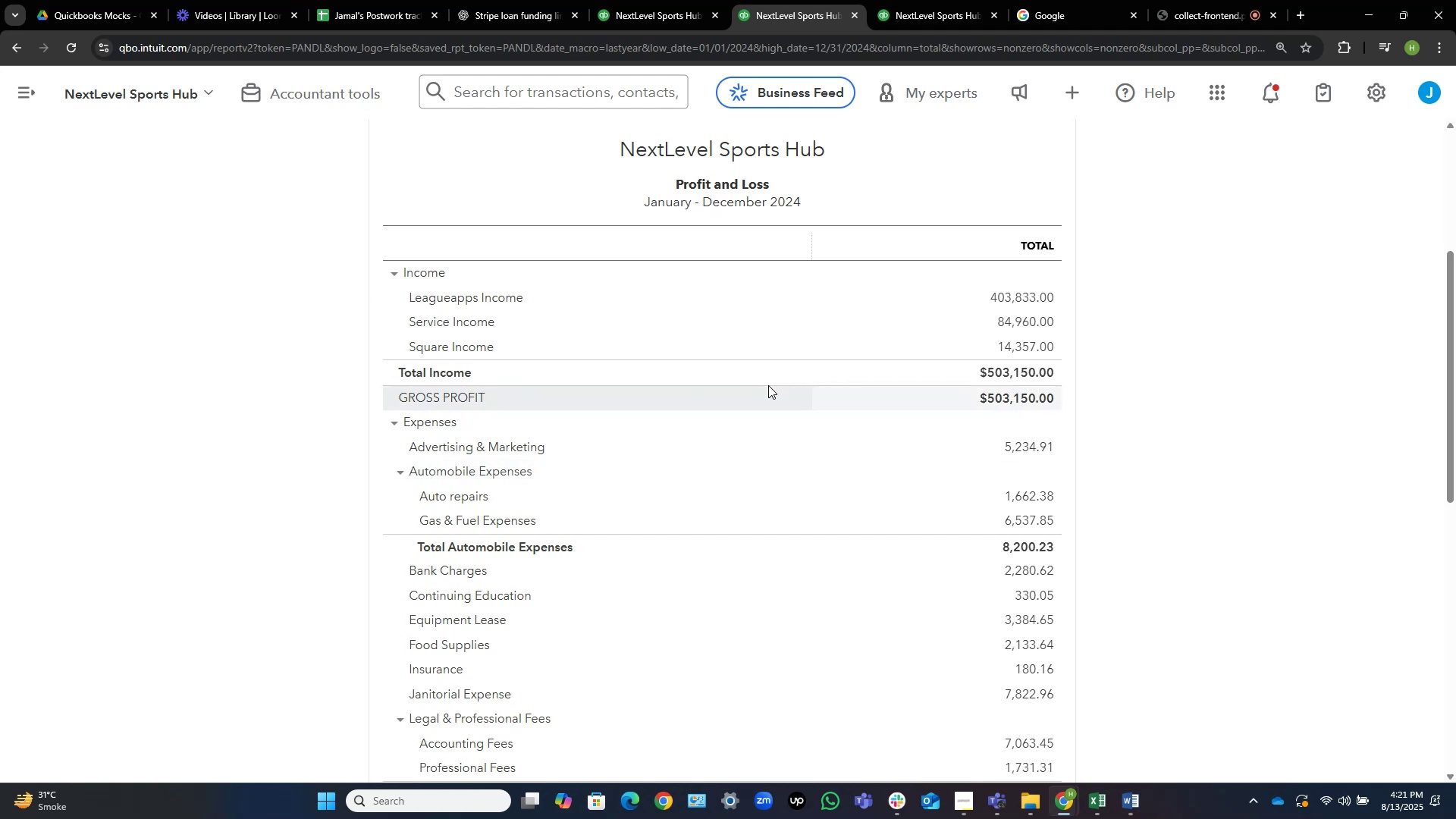 
left_click([1203, 0])
 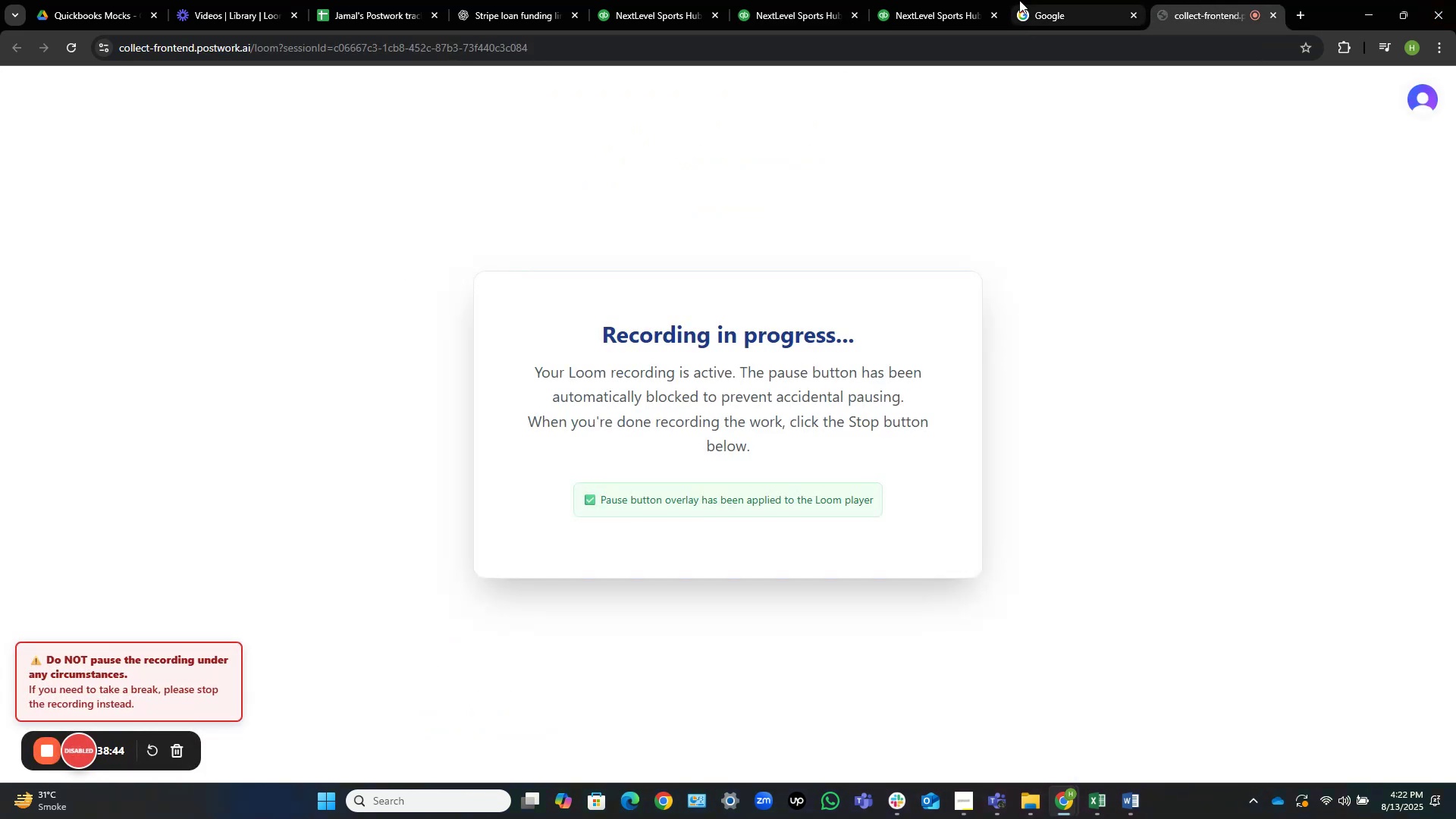 
left_click([770, 4])
 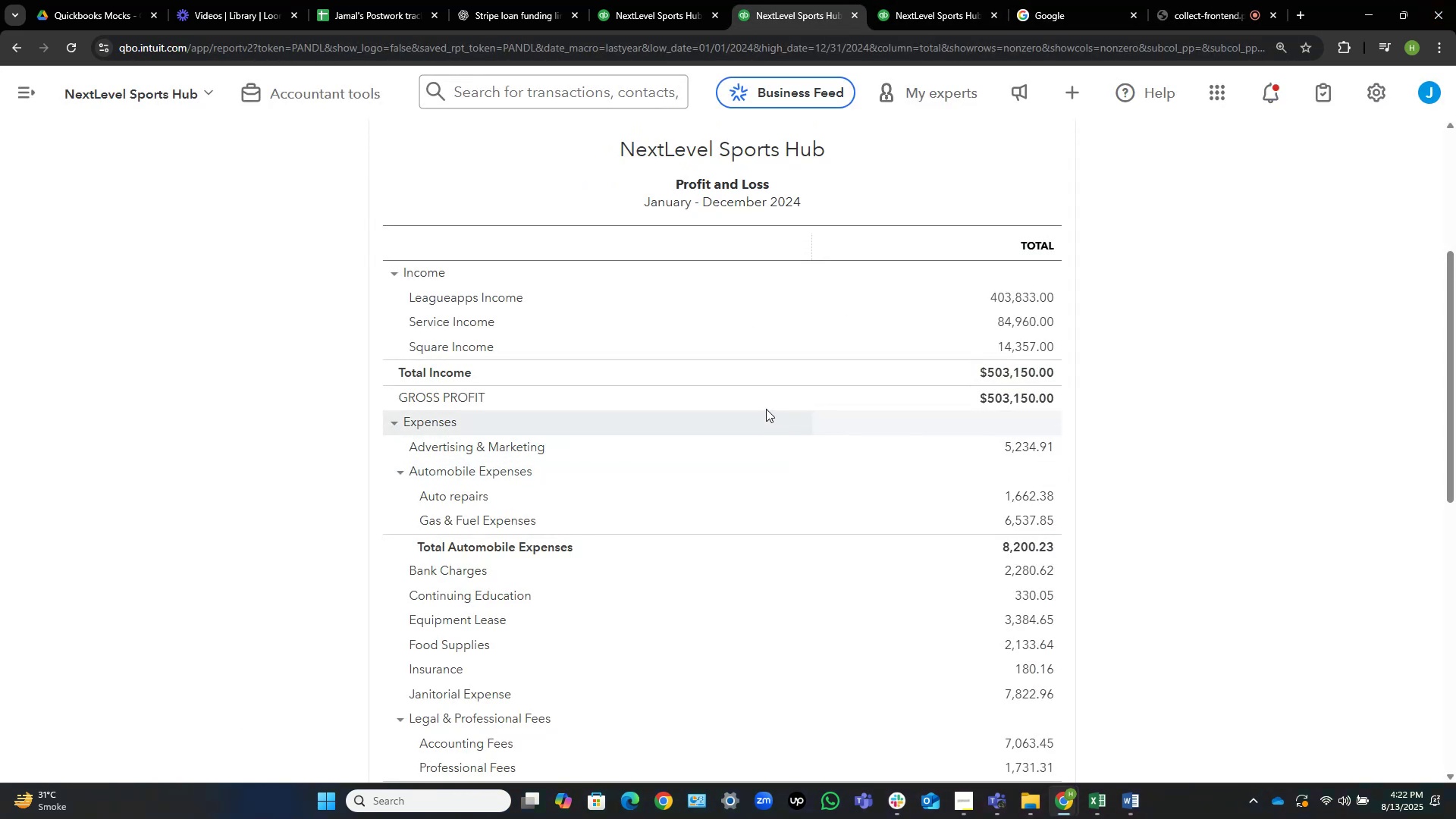 
wait(5.43)
 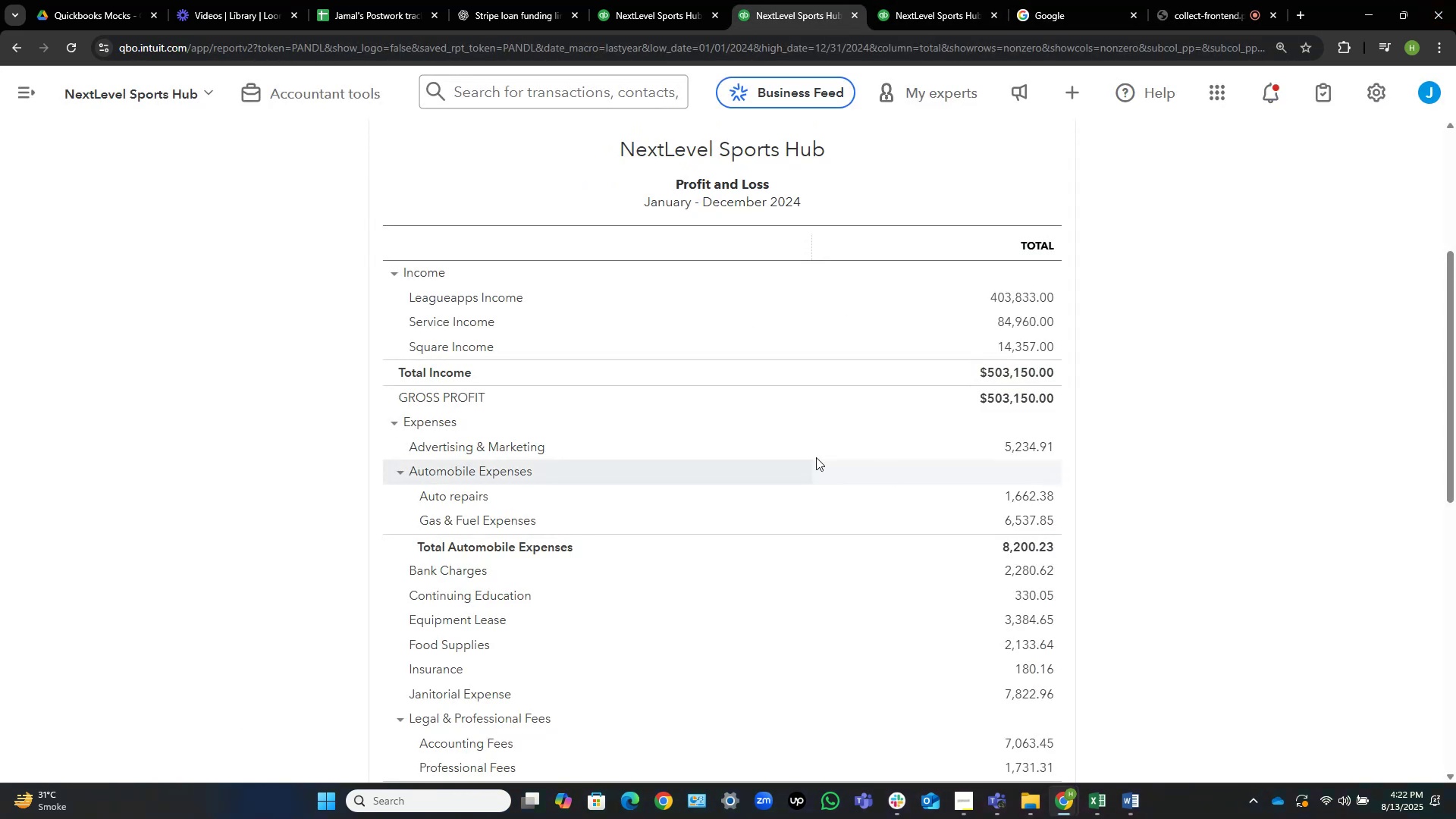 
scroll: coordinate [764, 410], scroll_direction: up, amount: 3.0
 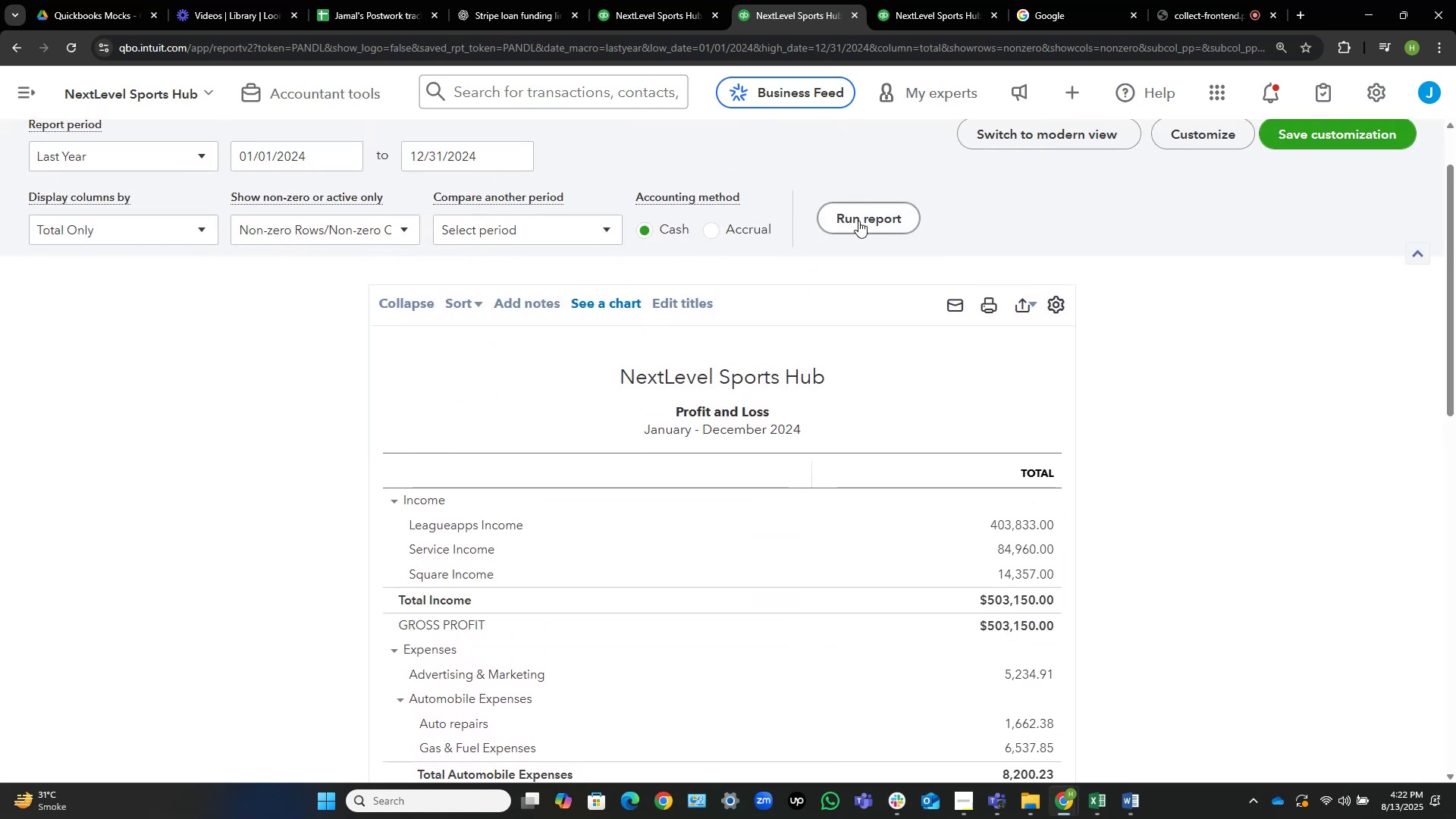 
left_click([874, 221])
 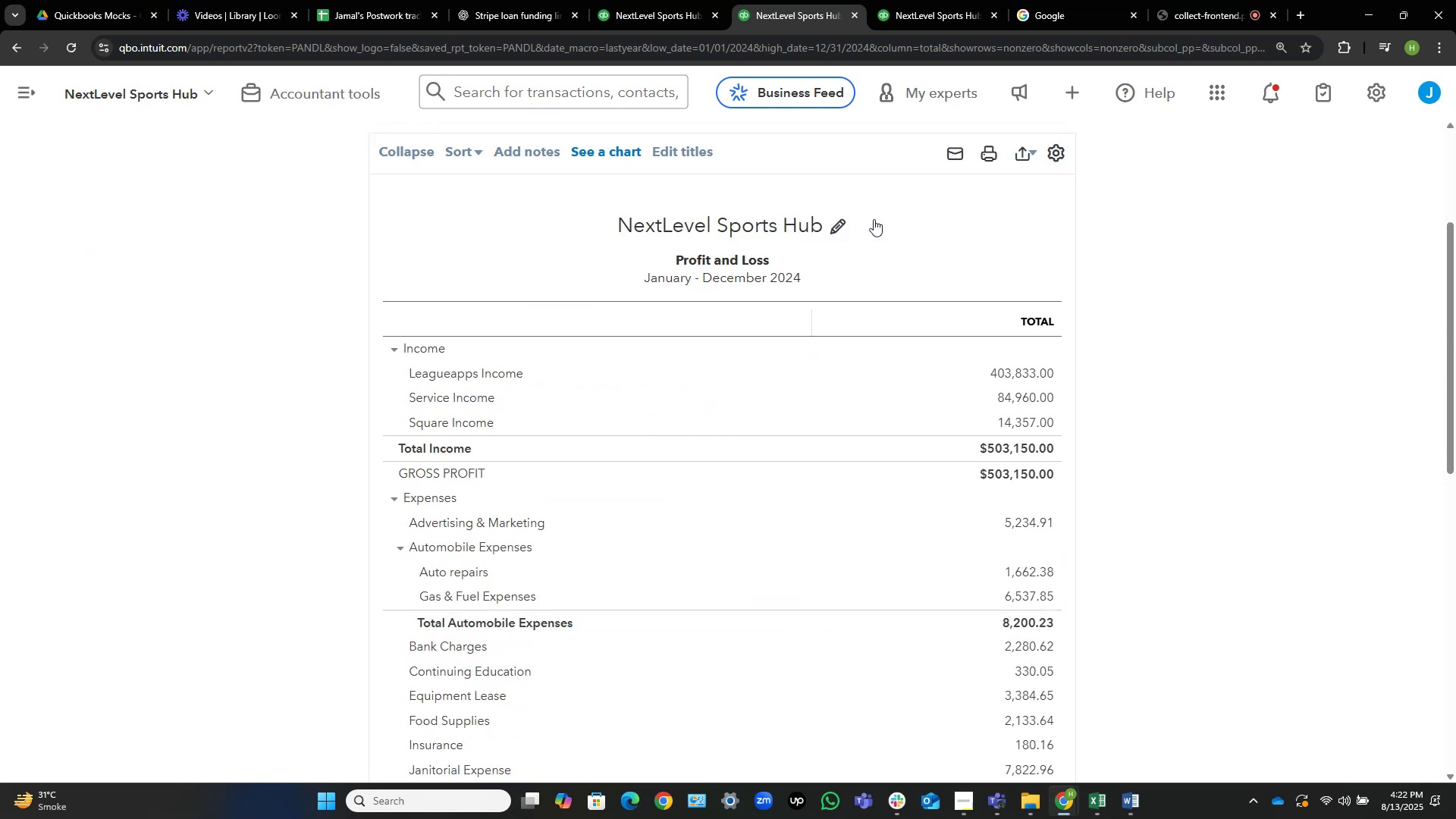 
left_click([915, 0])
 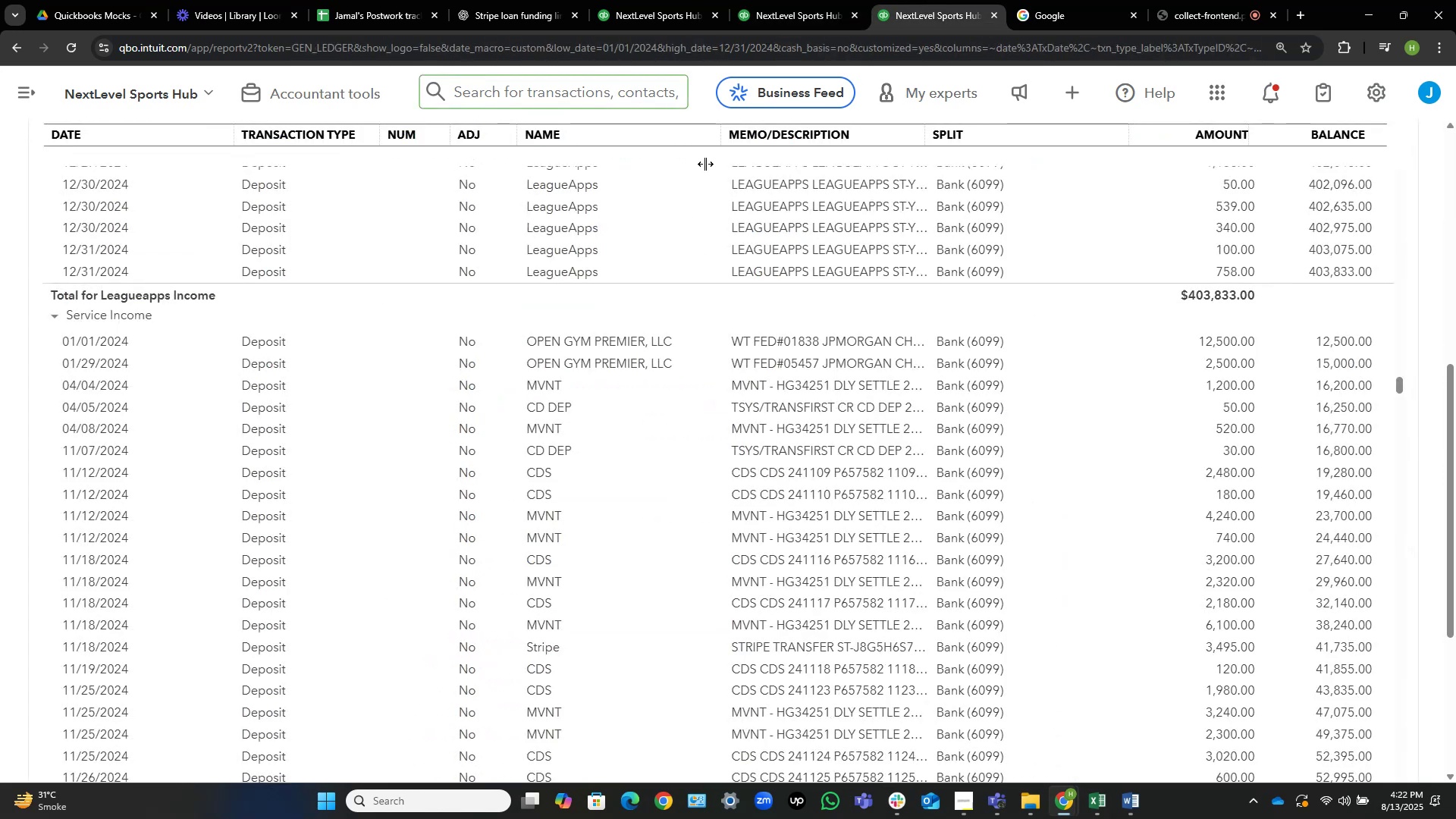 
scroll: coordinate [728, 264], scroll_direction: up, amount: 5.0
 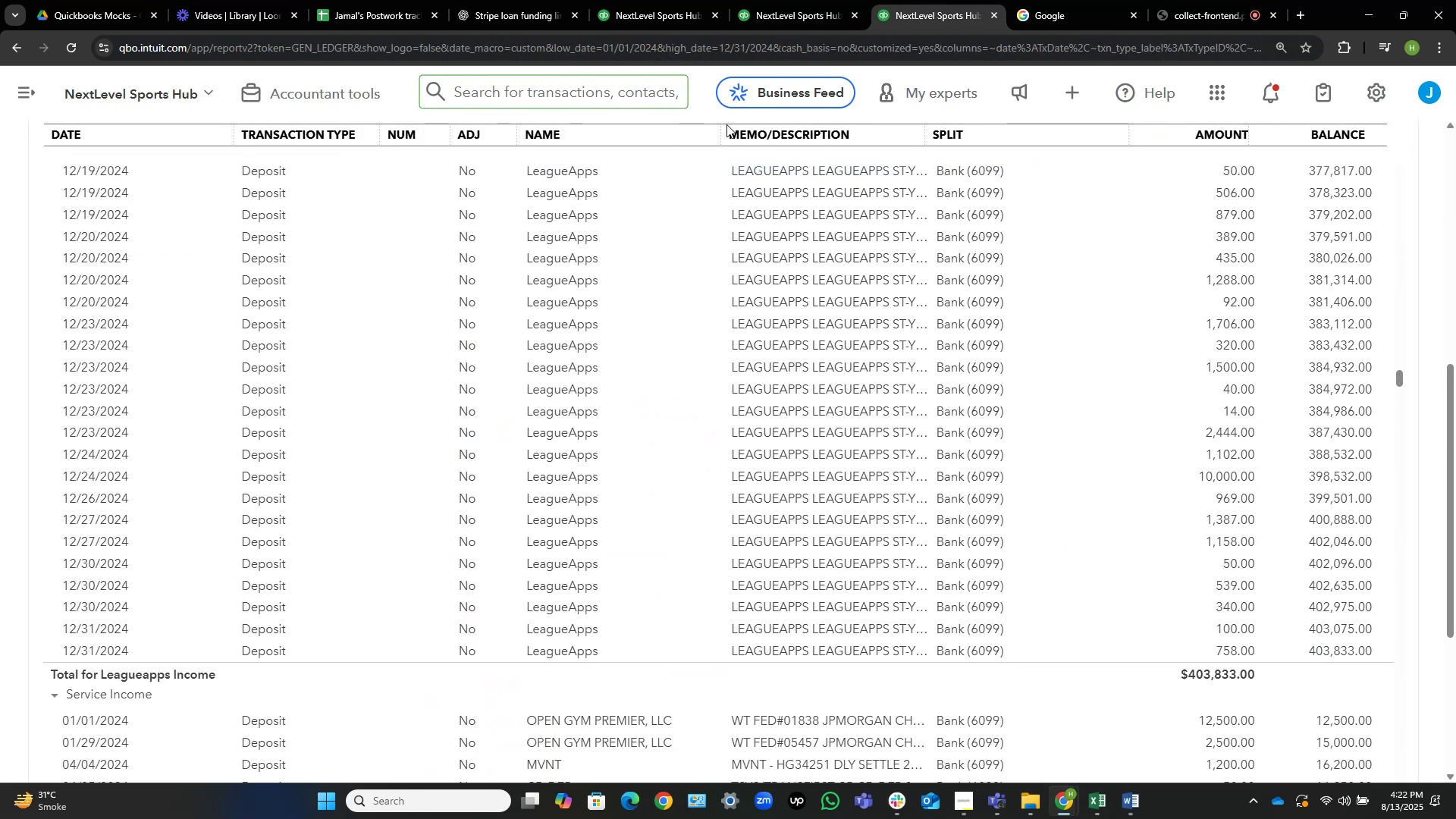 
left_click([745, 0])
 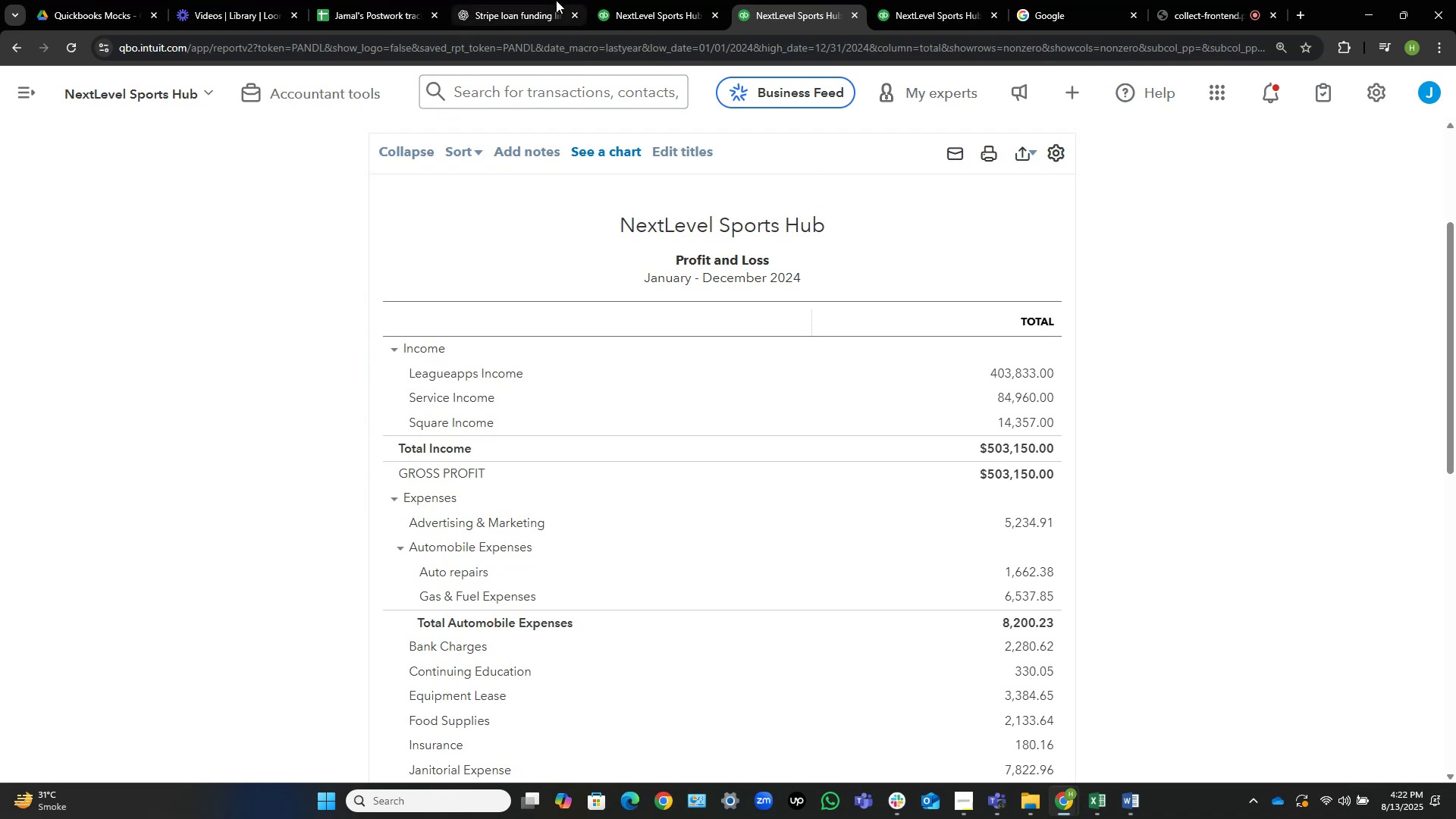 
left_click([629, 0])
 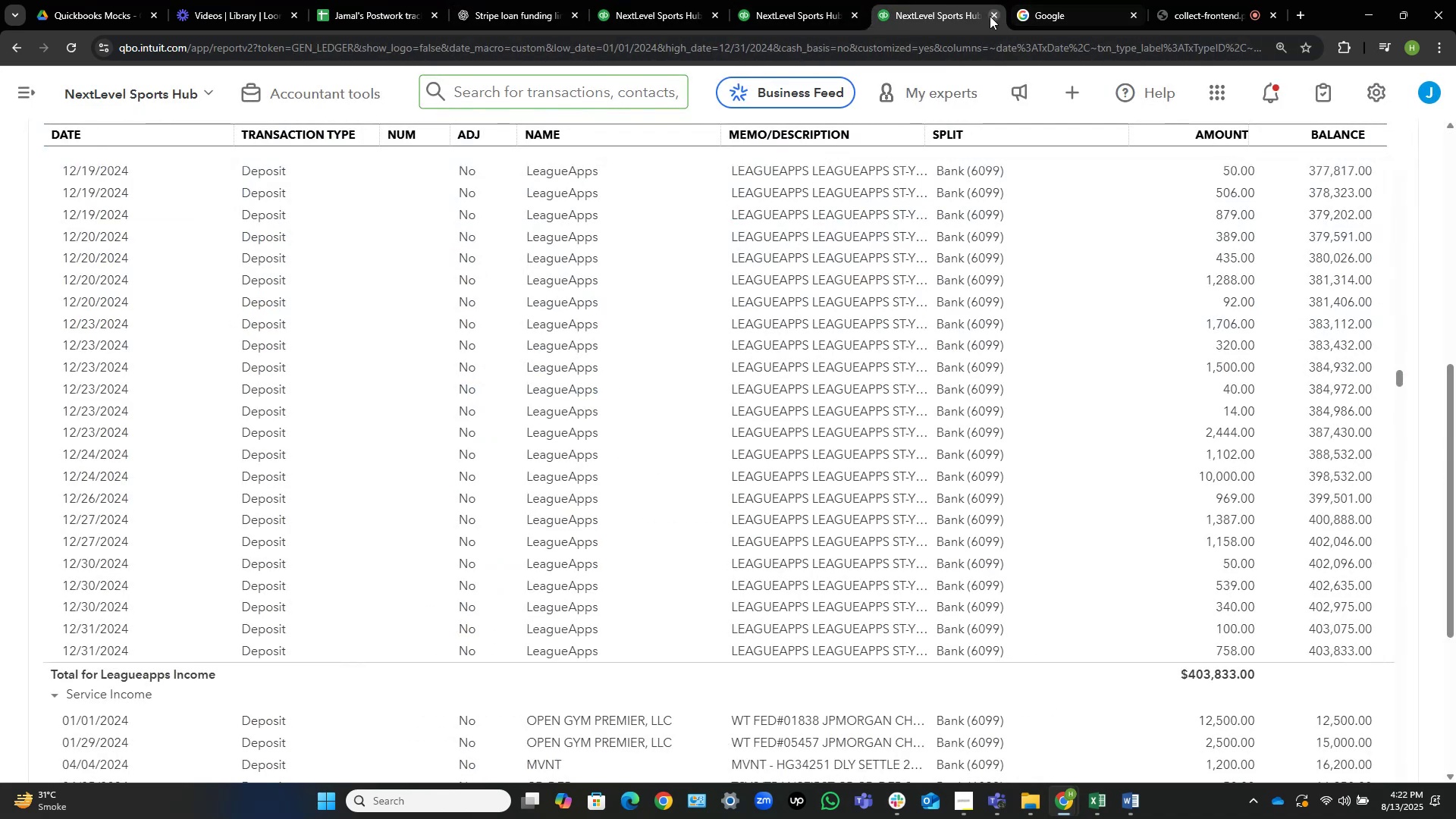 
left_click([990, 16])
 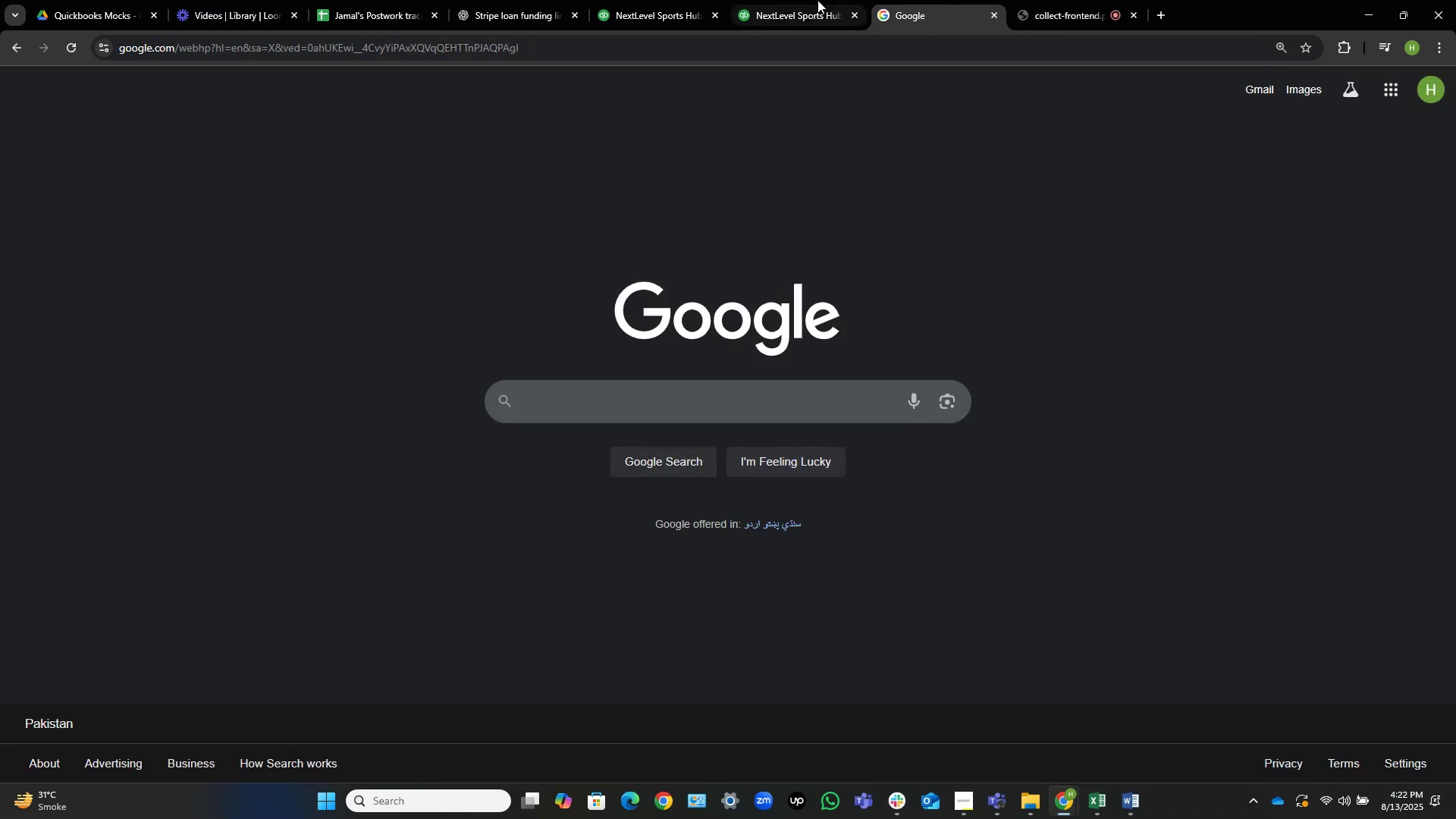 
left_click([800, 0])
 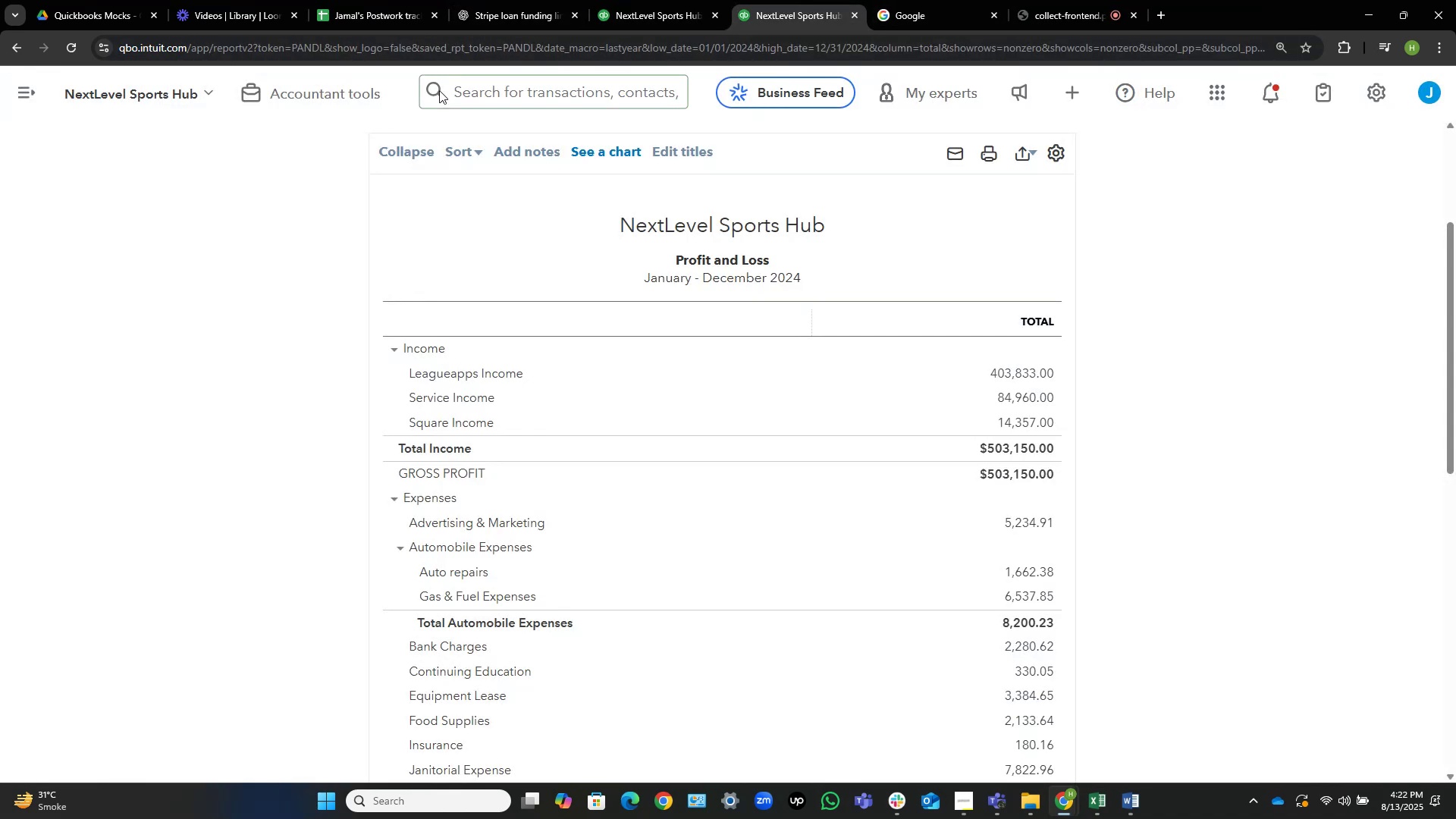 
left_click([350, 84])
 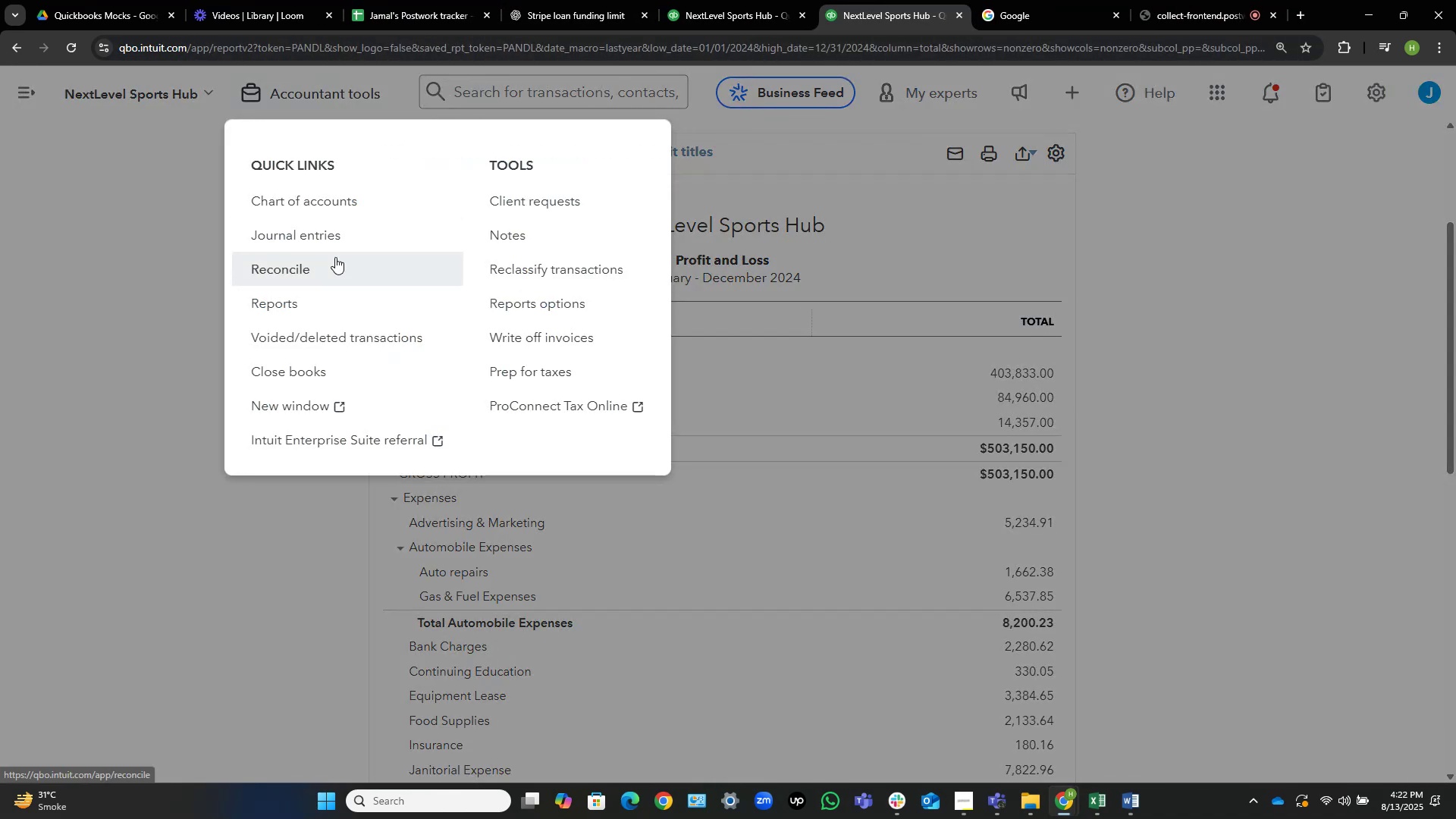 
right_click([335, 257])
 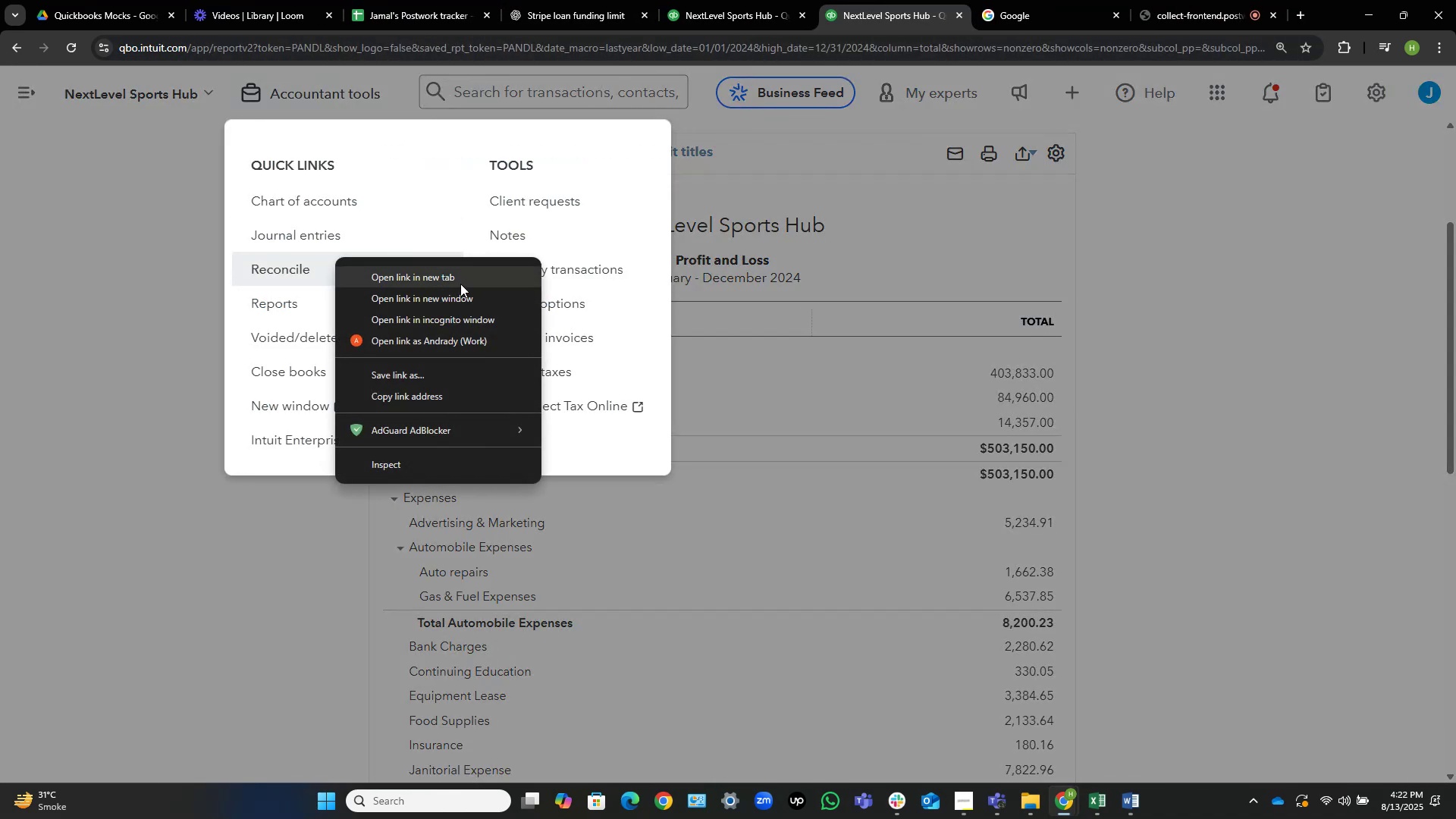 
left_click([460, 281])
 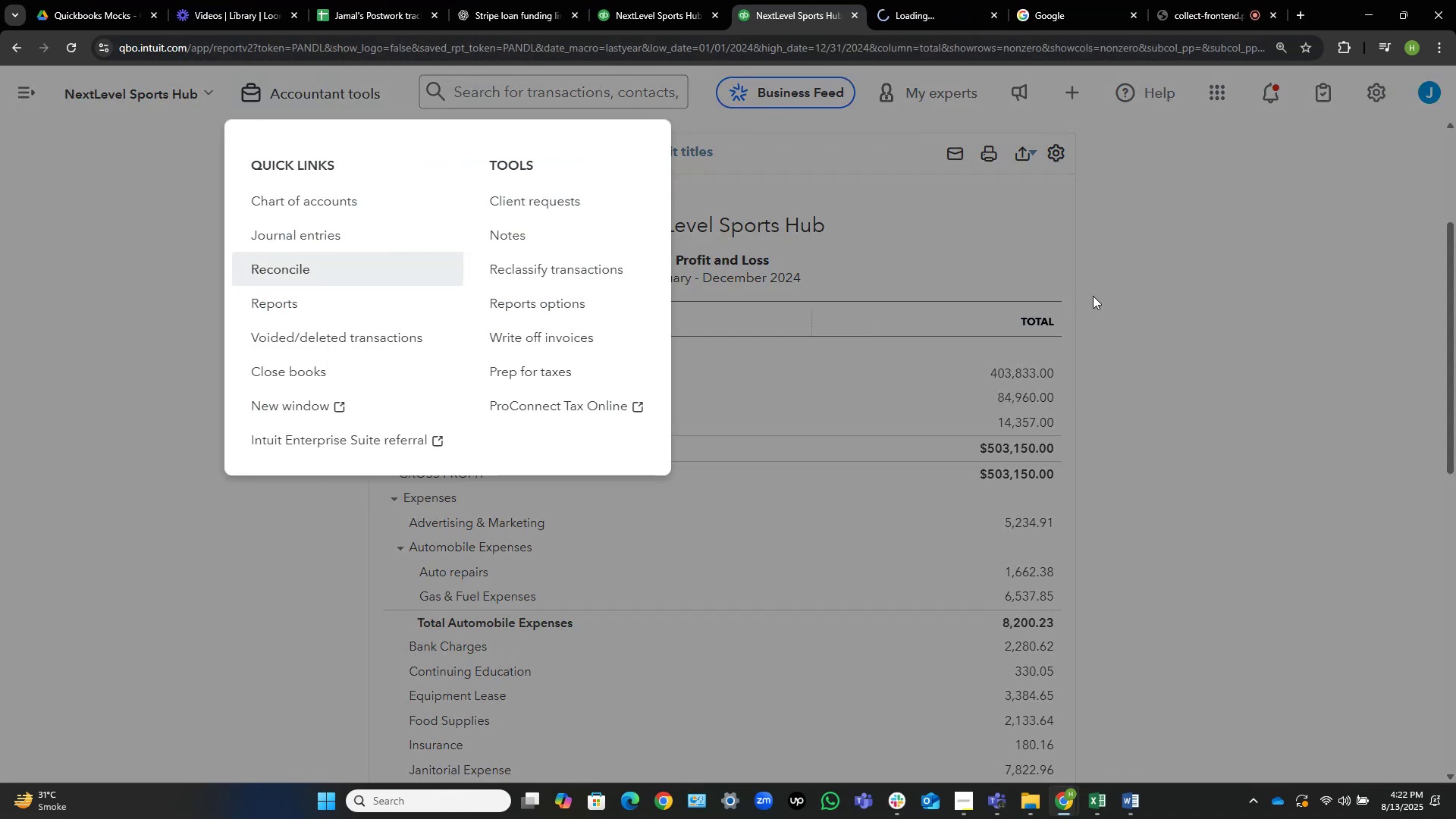 
left_click([1097, 296])
 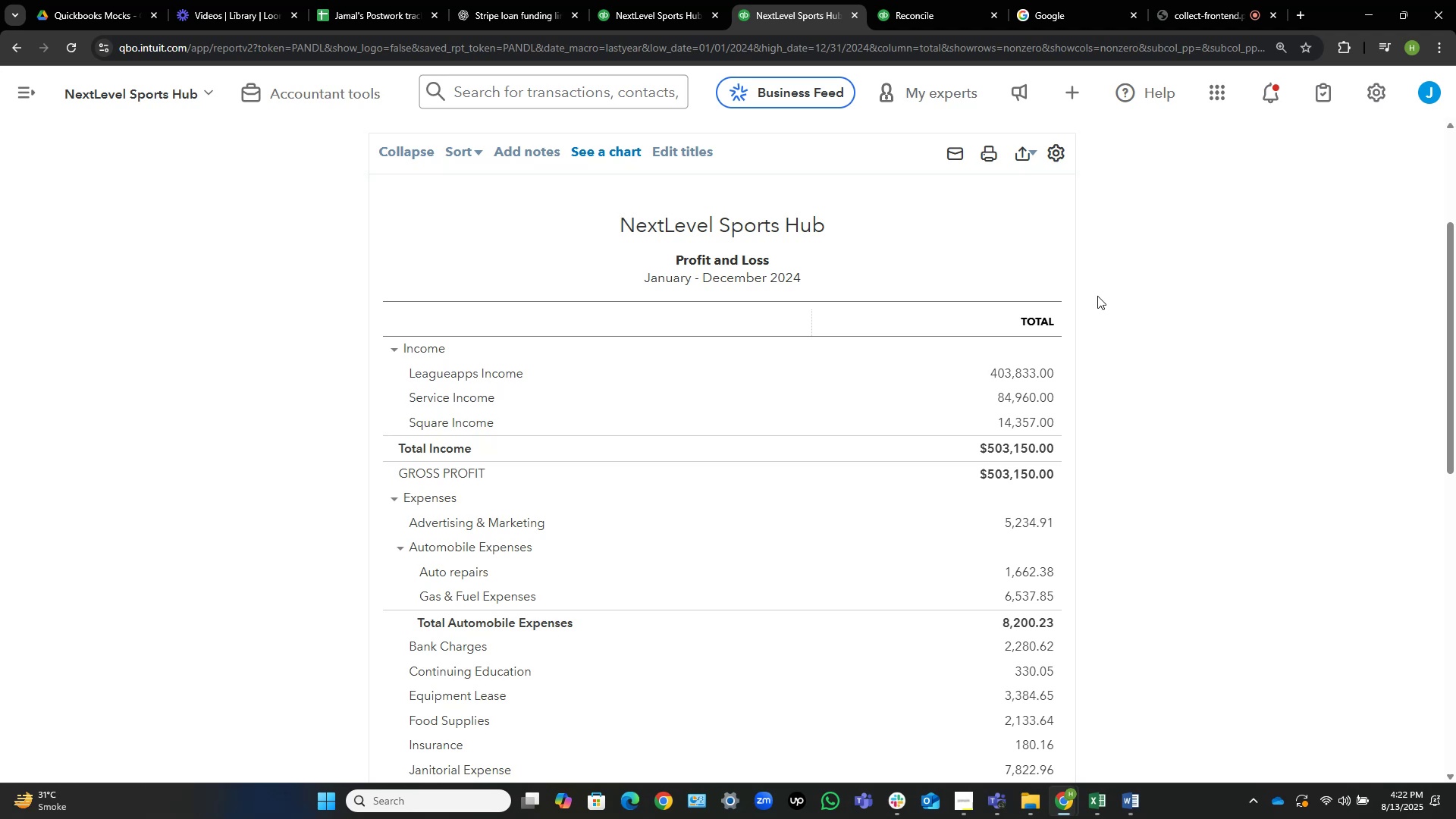 
wait(20.22)
 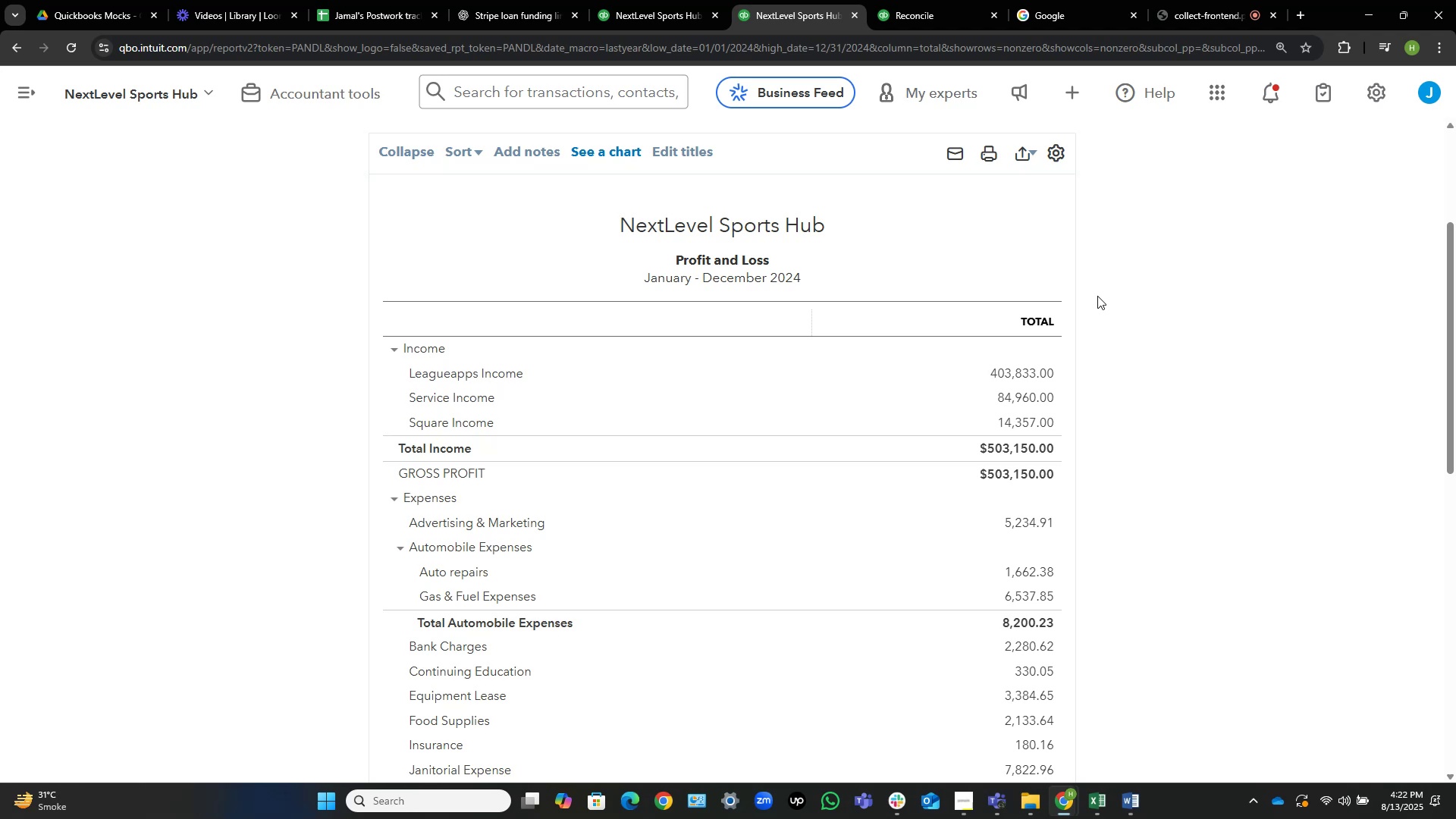 
scroll: coordinate [1097, 337], scroll_direction: up, amount: 3.0
 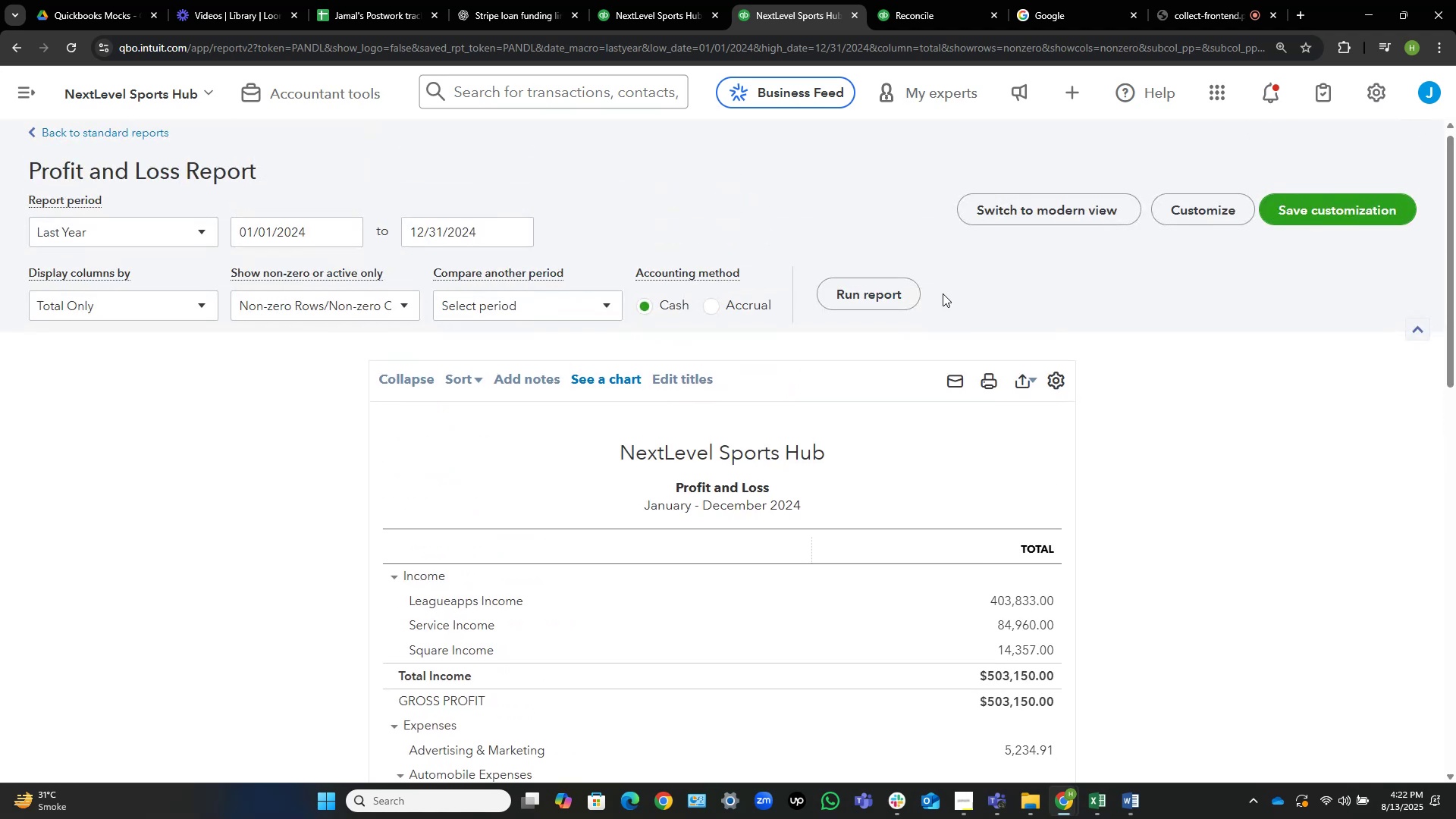 
left_click([867, 290])
 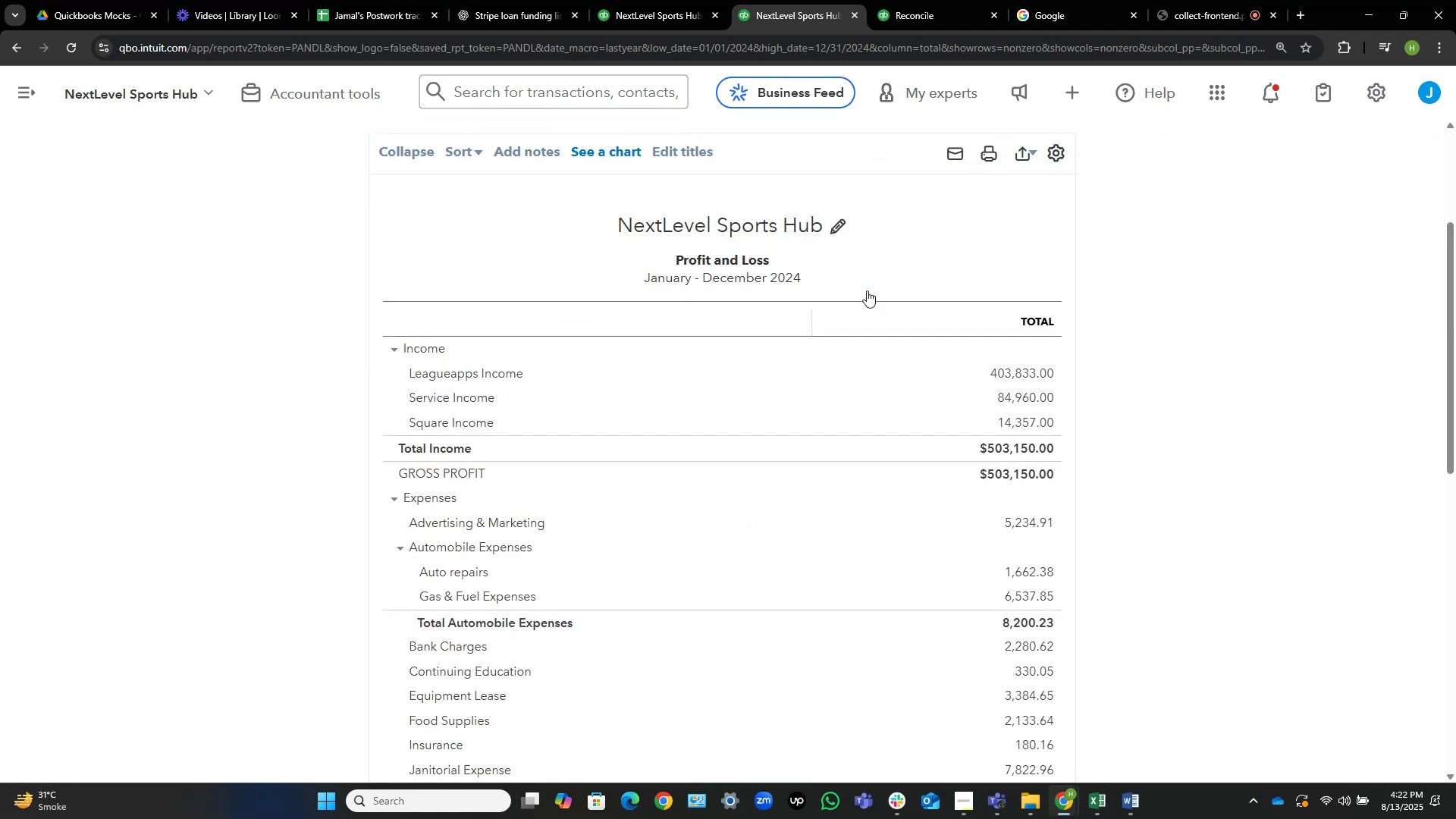 
wait(8.62)
 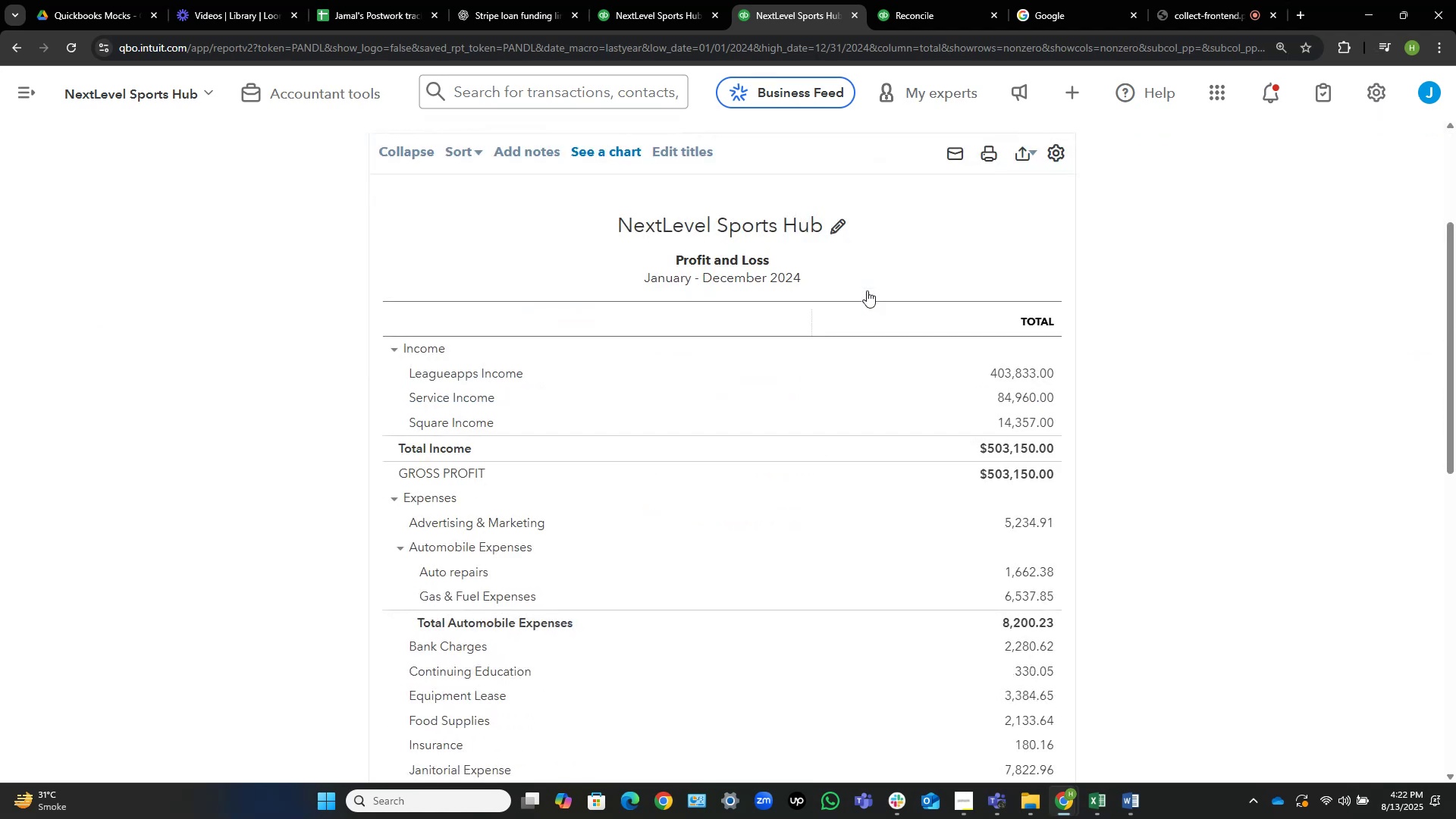 
left_click_drag(start_coordinate=[994, 417], to_coordinate=[1053, 419])
 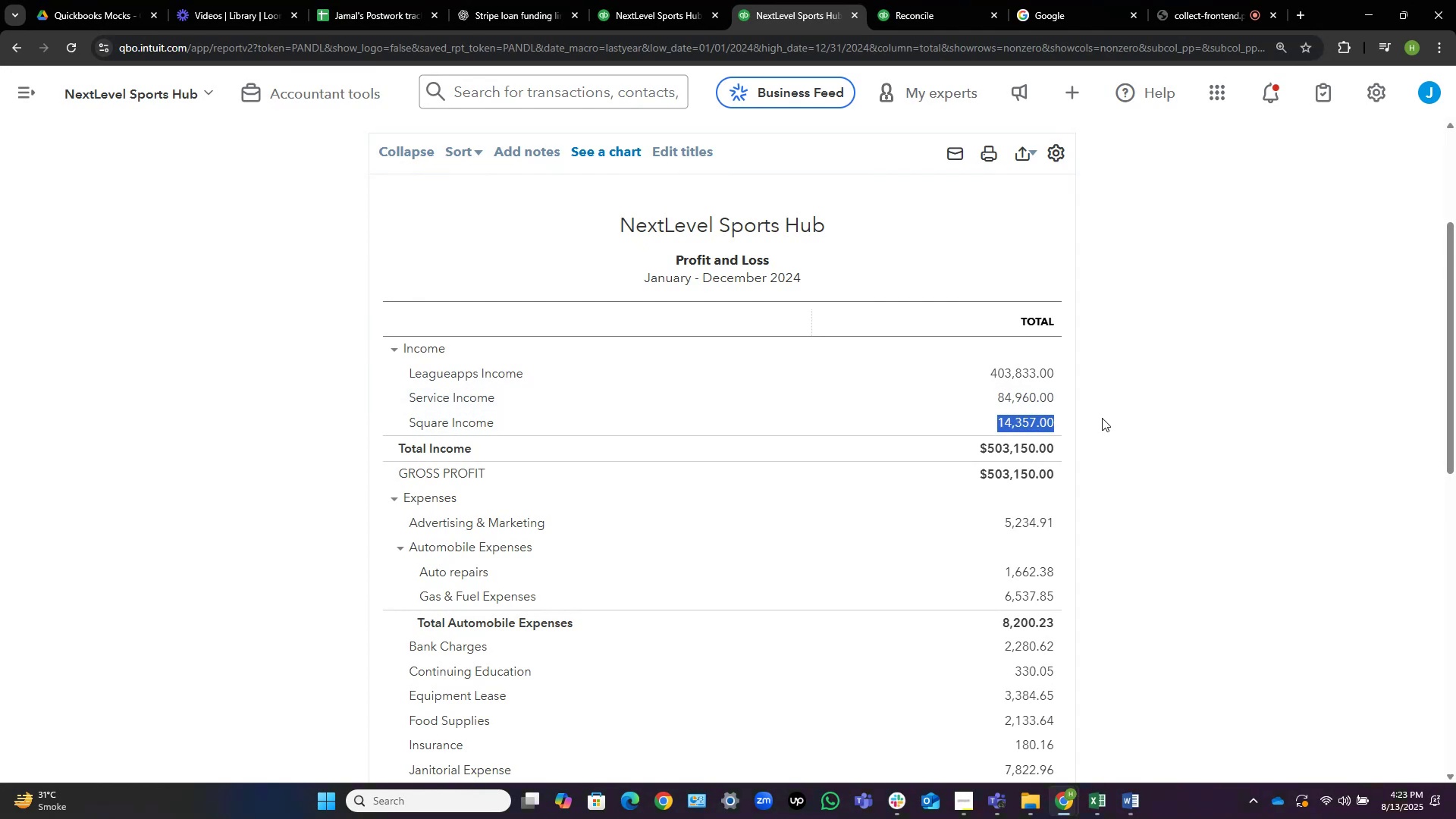 
left_click([1104, 417])
 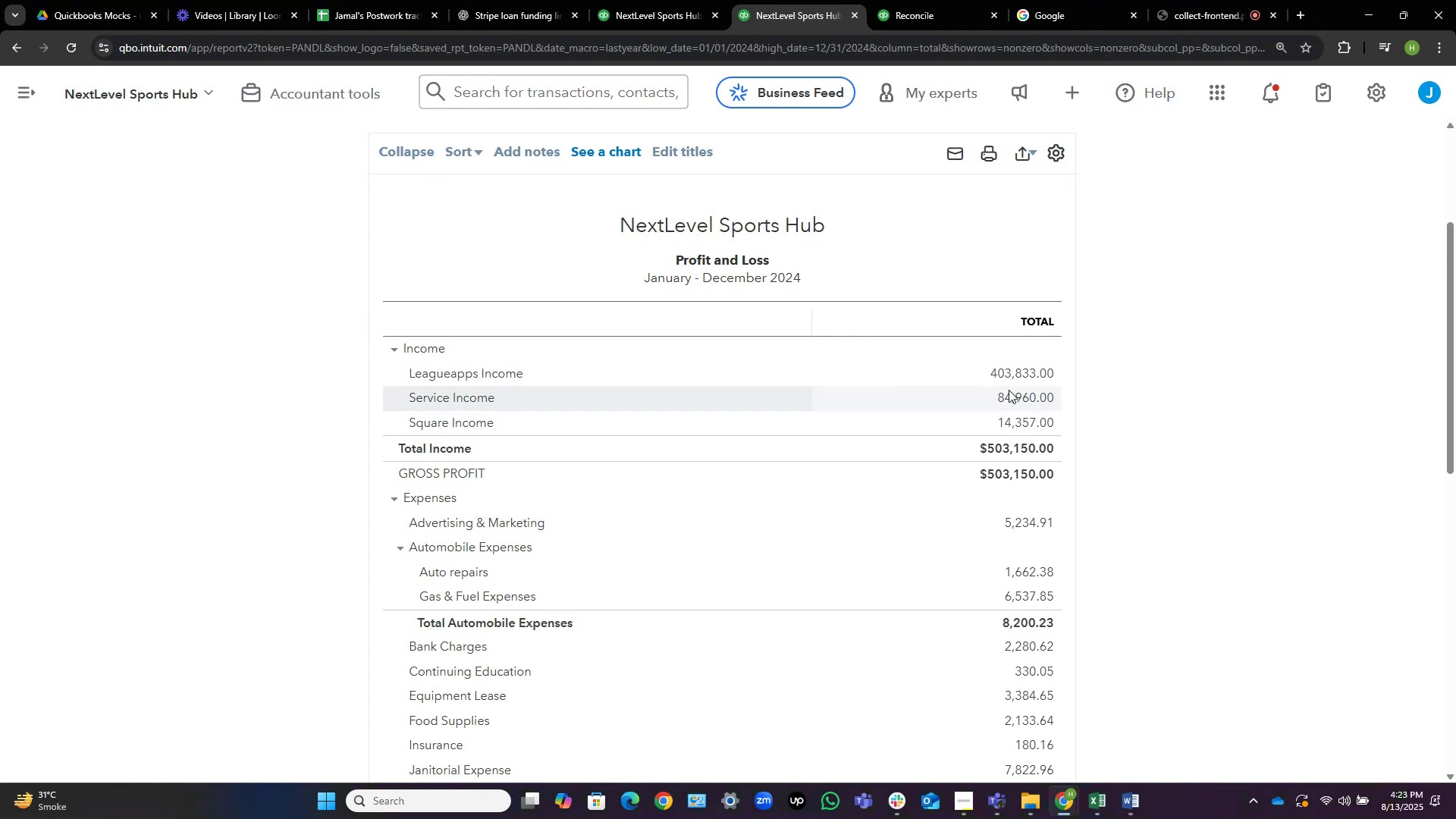 
left_click_drag(start_coordinate=[989, 397], to_coordinate=[1055, 397])
 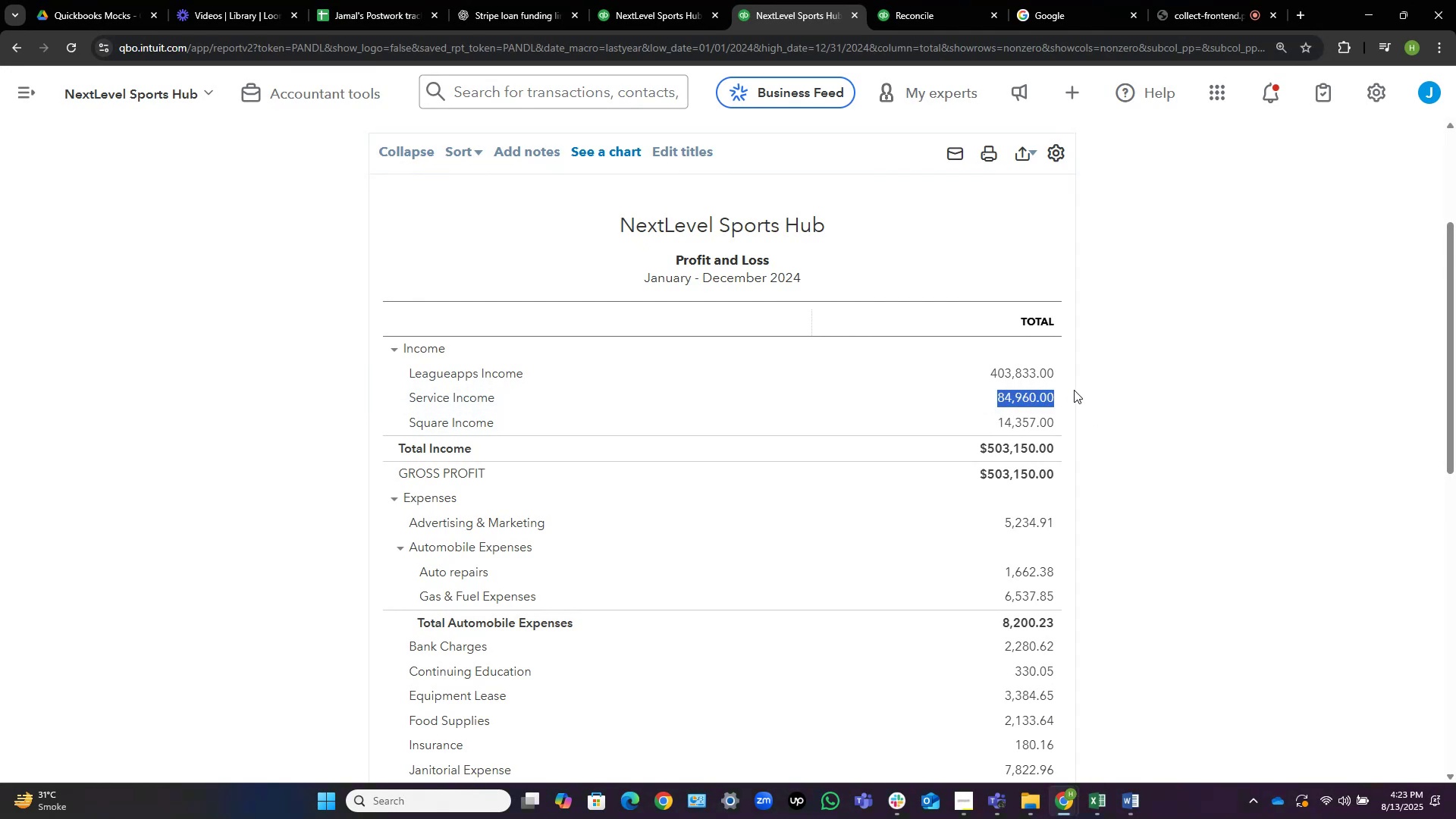 
left_click([1079, 387])
 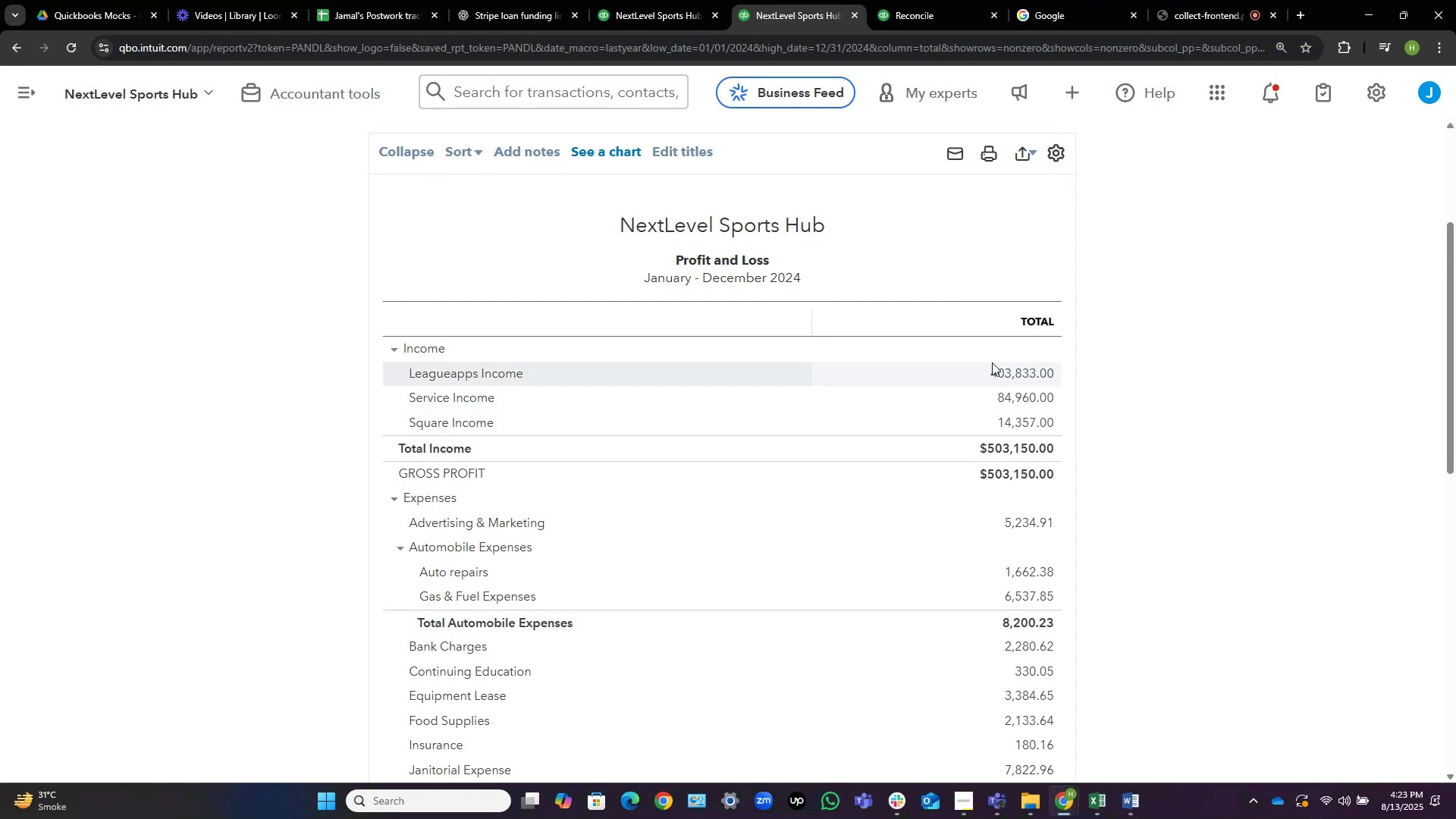 
left_click_drag(start_coordinate=[983, 362], to_coordinate=[1072, 367])
 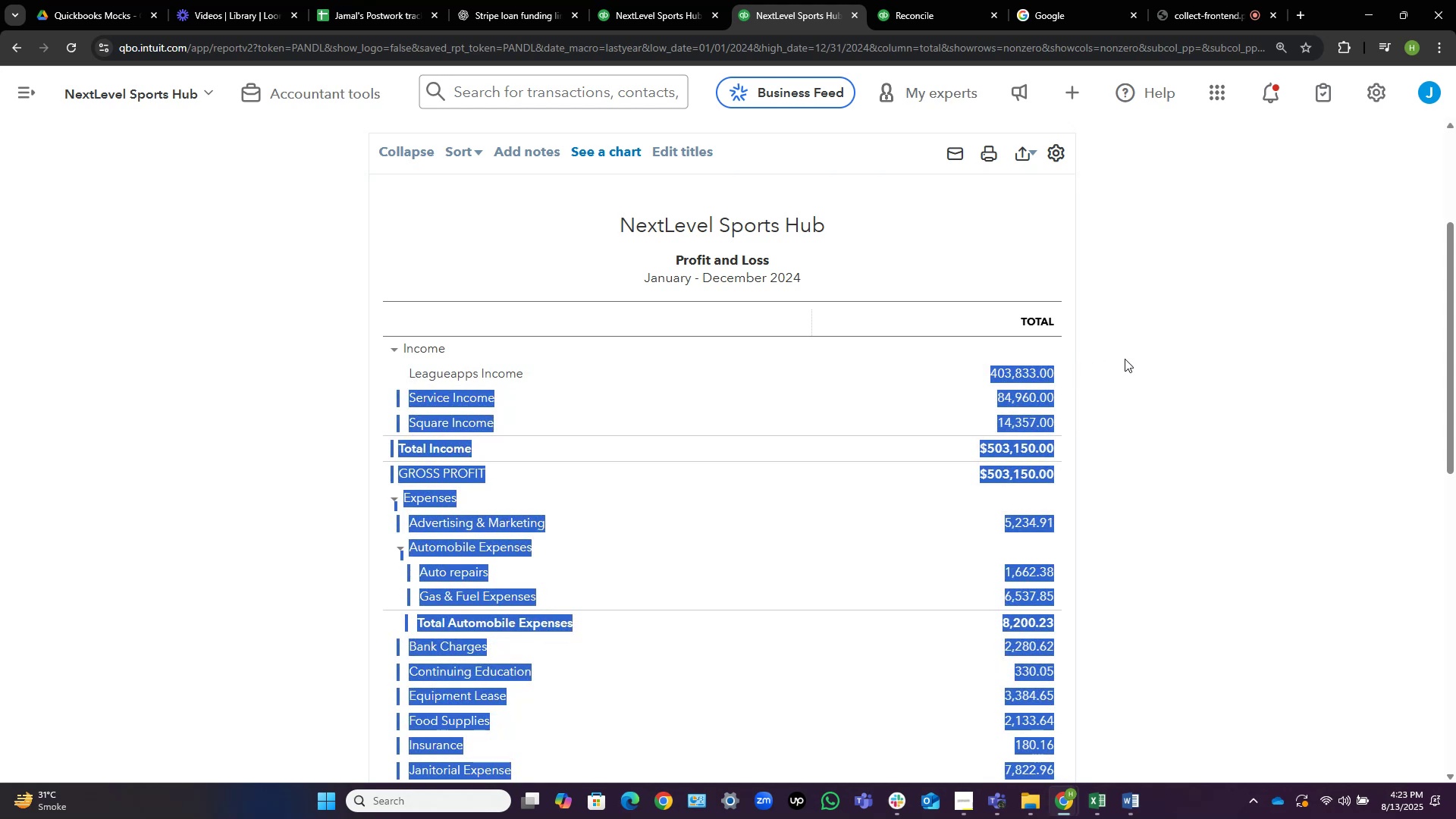 
left_click([1125, 359])
 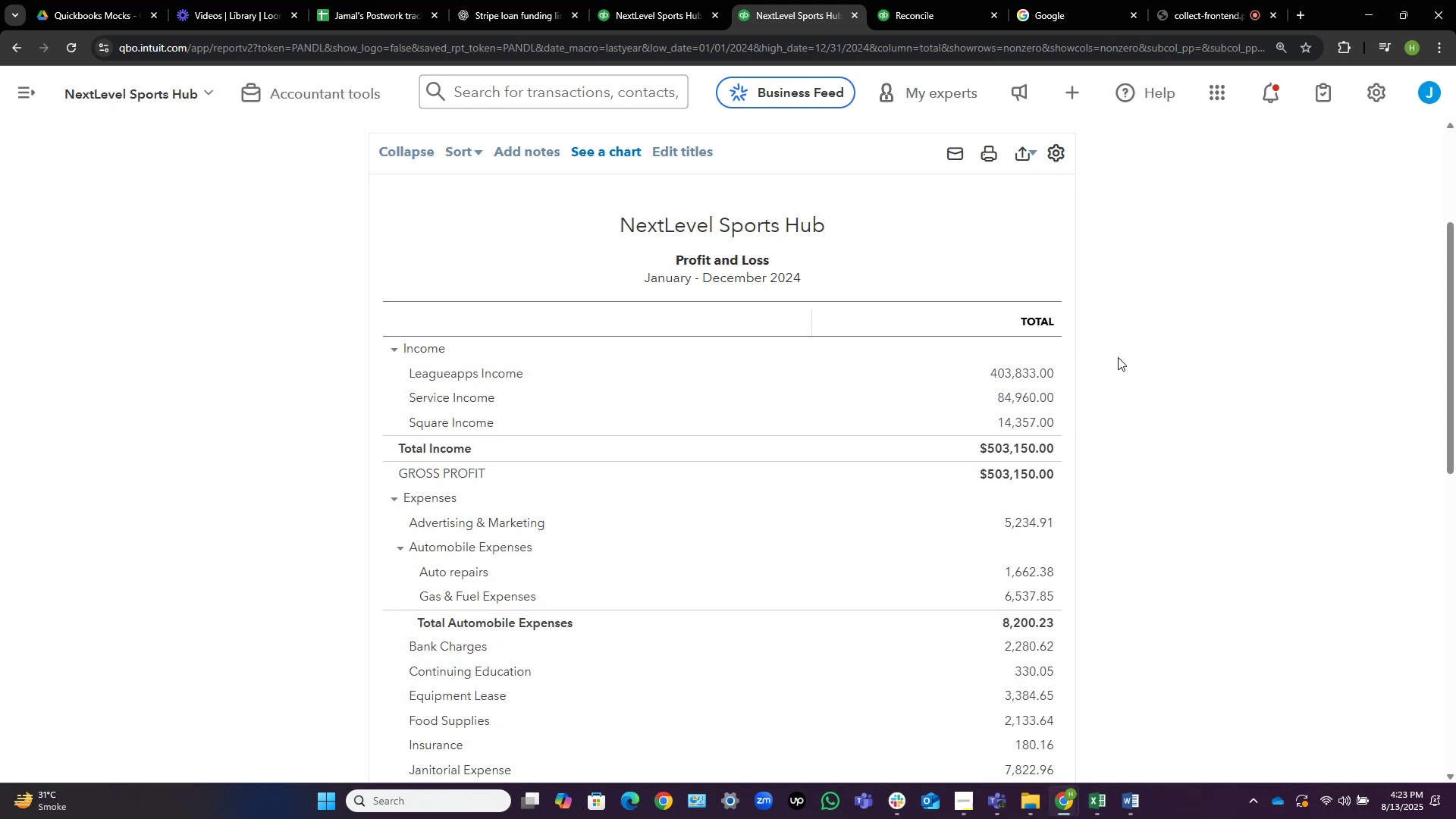 
wait(8.82)
 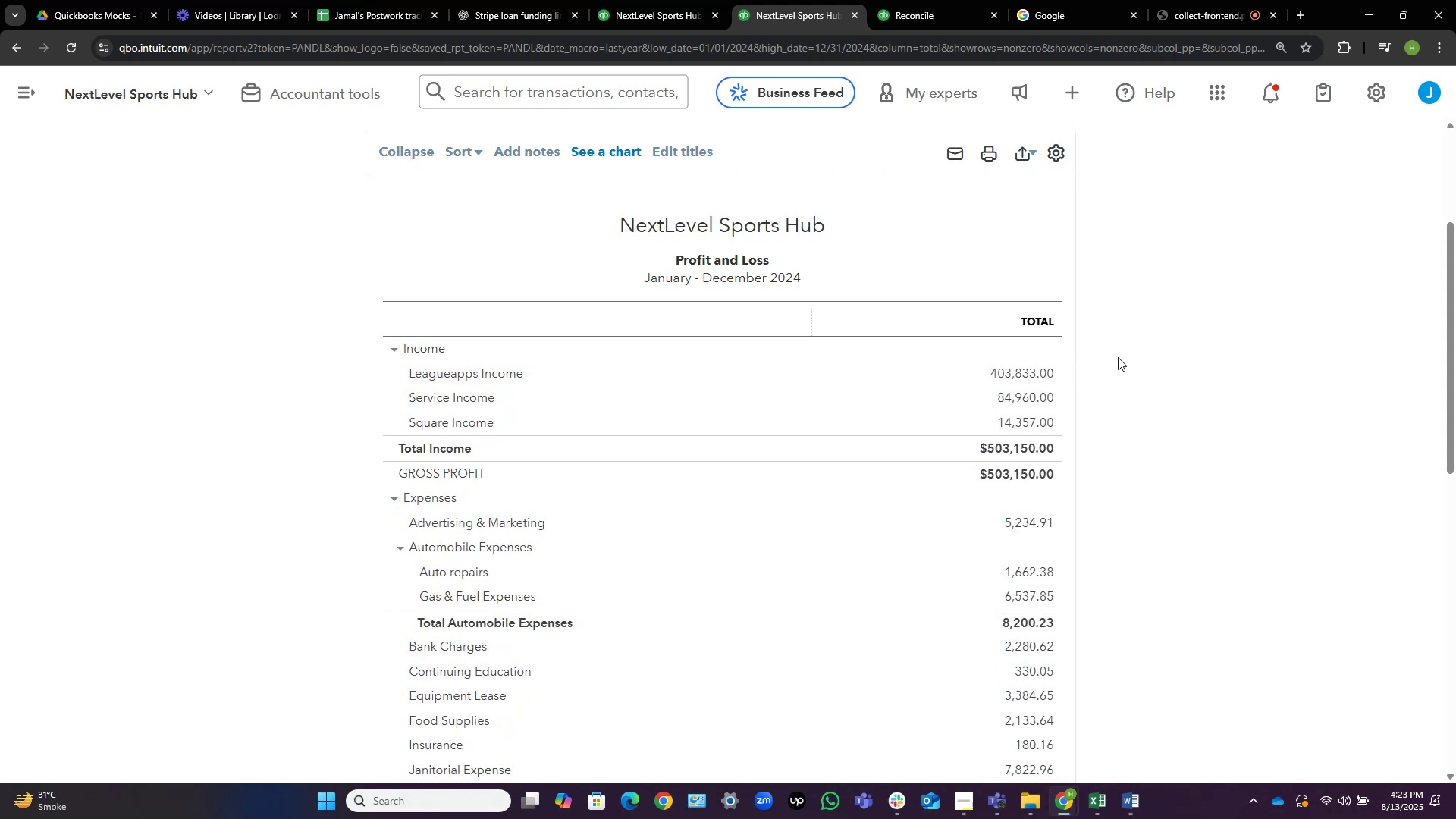 
scroll: coordinate [943, 351], scroll_direction: down, amount: 2.0
 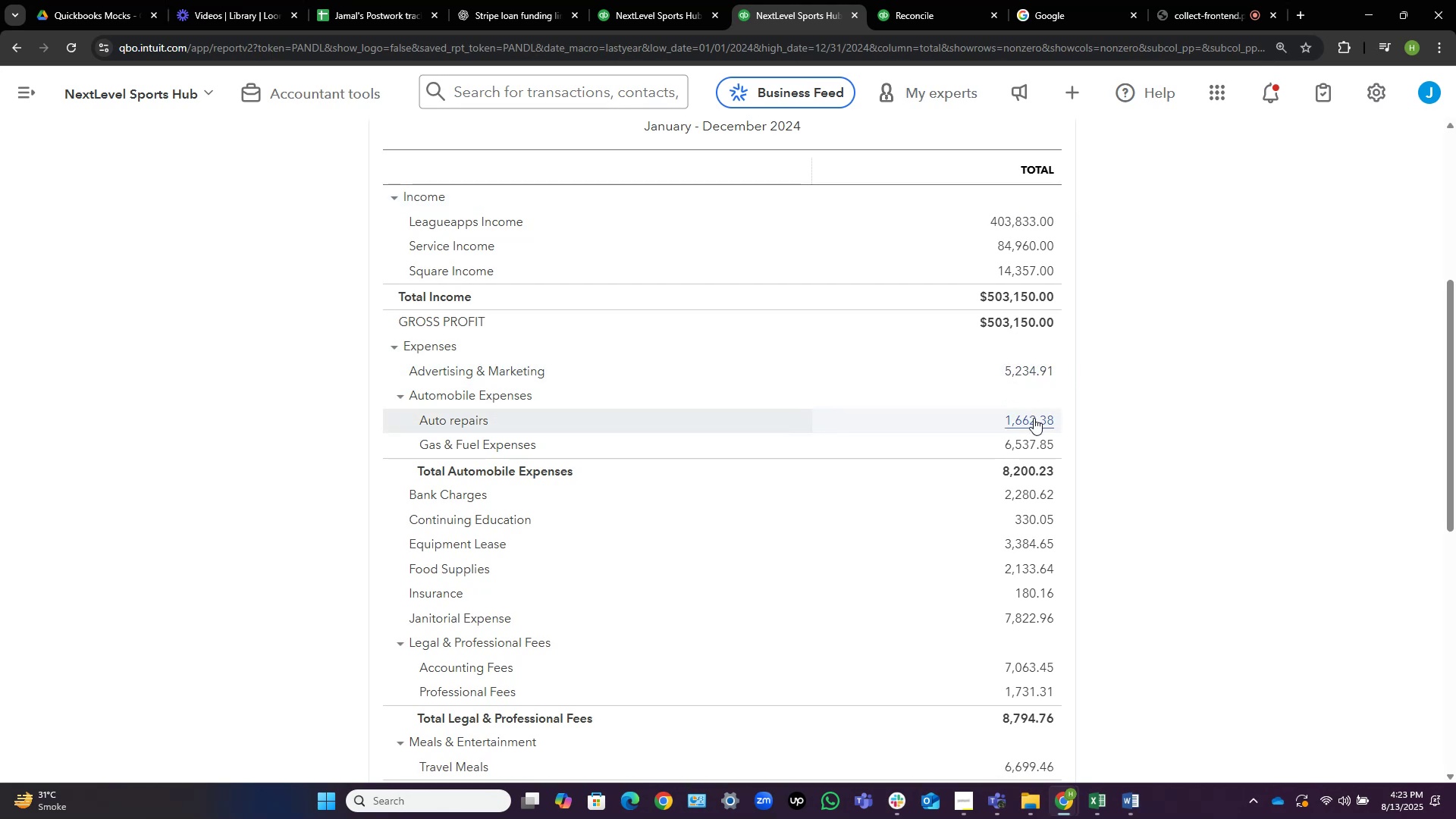 
wait(5.94)
 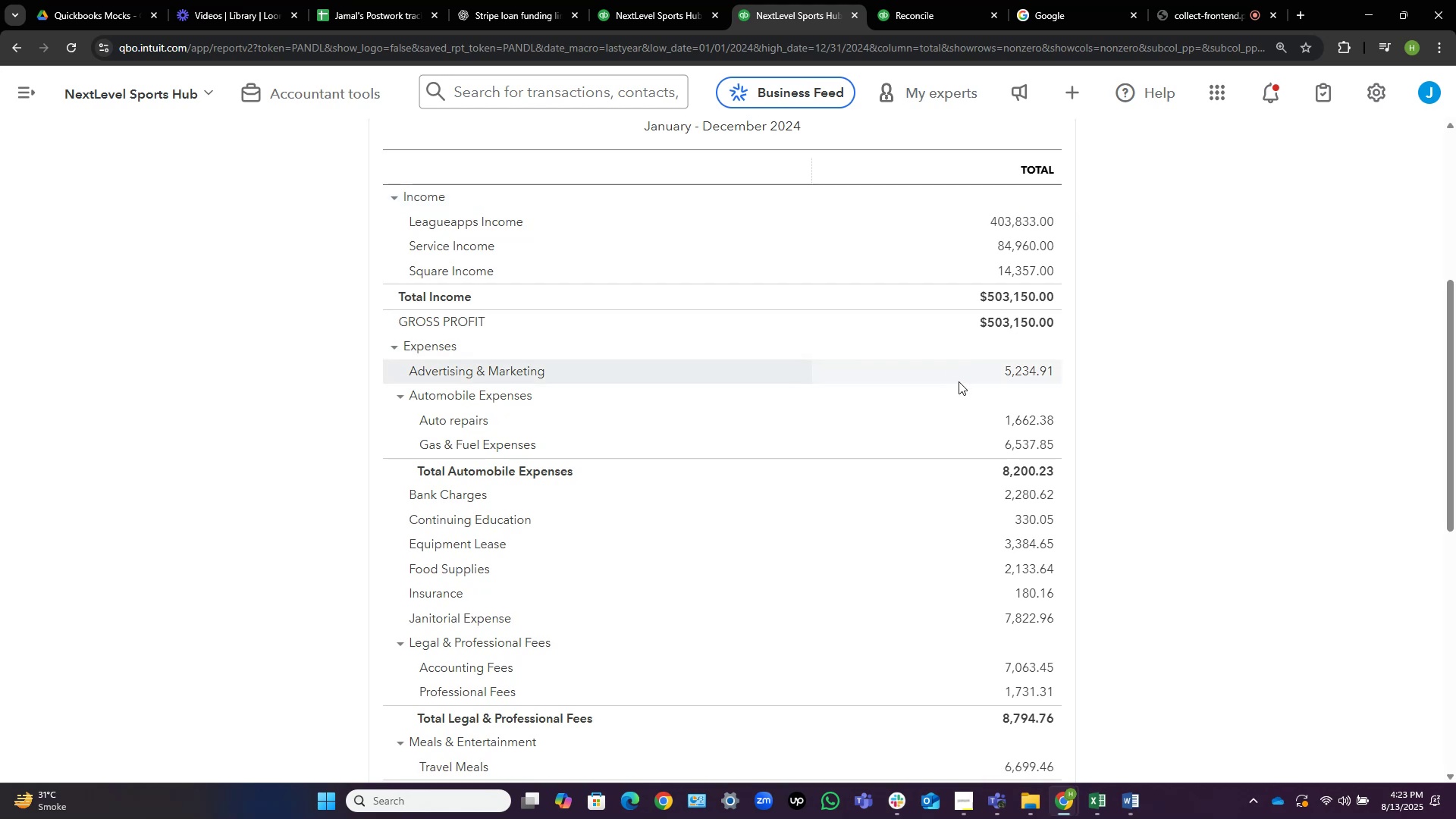 
scroll: coordinate [1034, 418], scroll_direction: up, amount: 4.0
 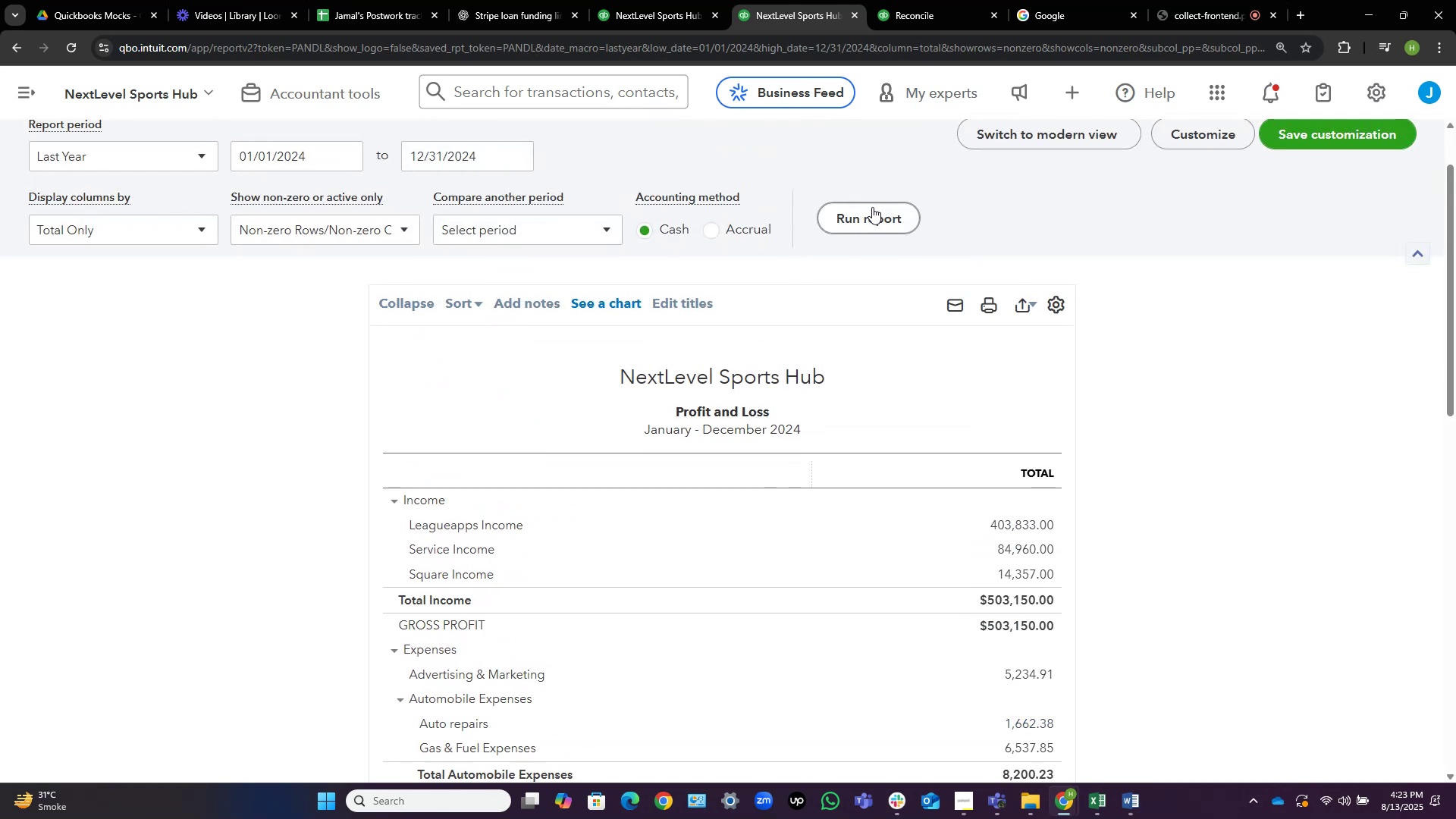 
scroll: coordinate [867, 473], scroll_direction: down, amount: 2.0
 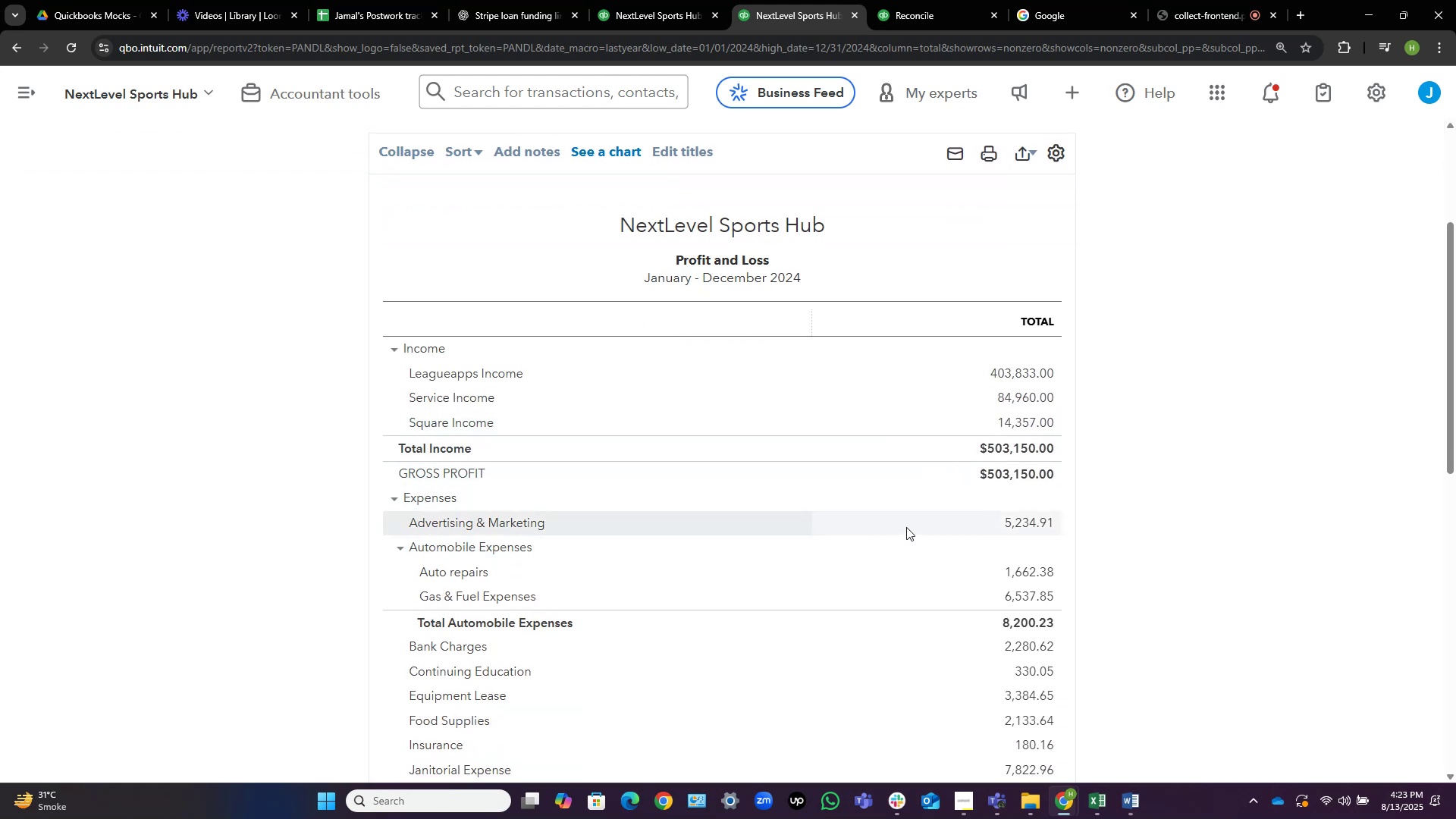 
wait(6.16)
 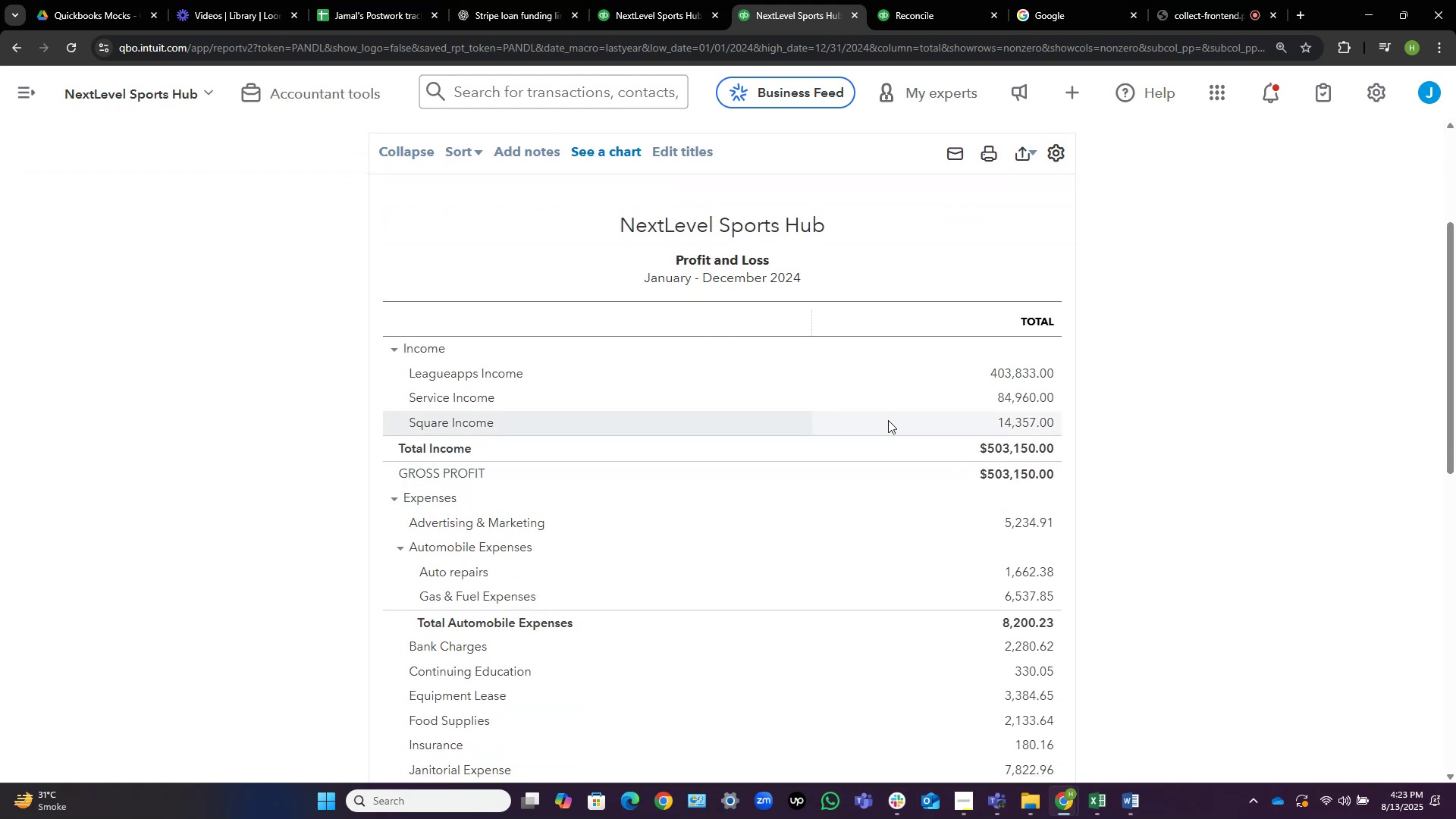 
scroll: coordinate [897, 596], scroll_direction: down, amount: 1.0
 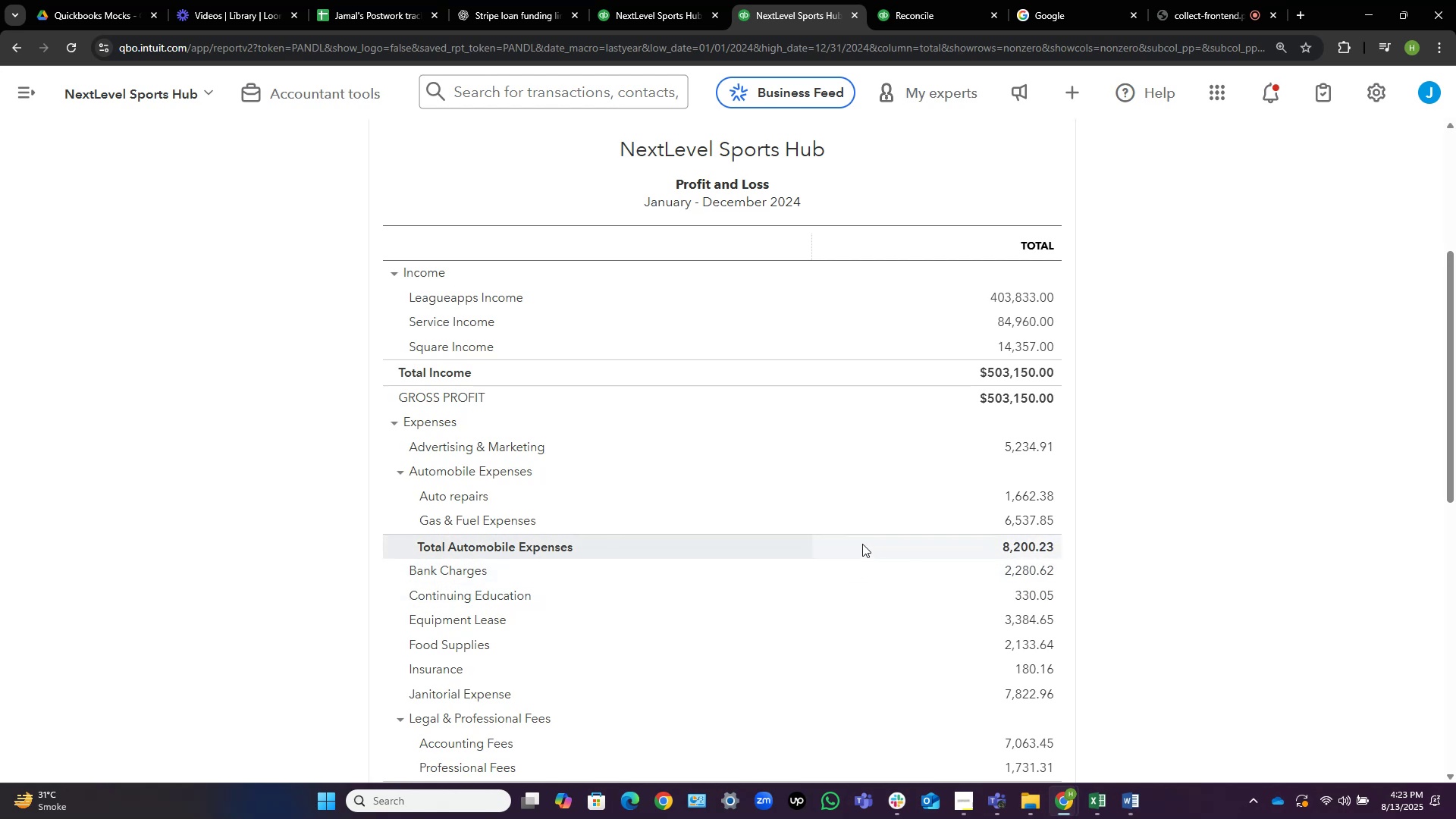 
wait(9.95)
 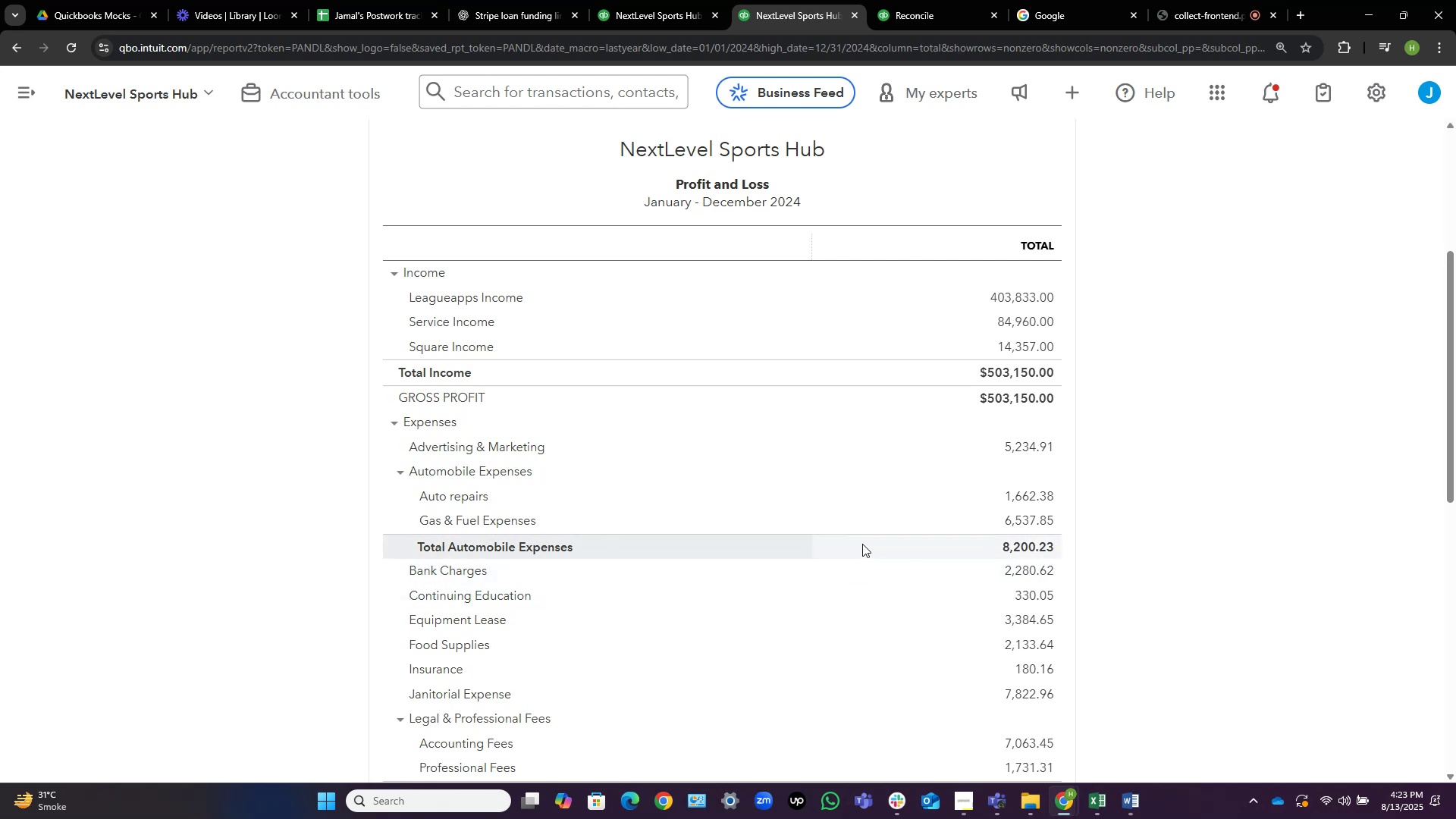 
scroll: coordinate [856, 306], scroll_direction: down, amount: 2.0
 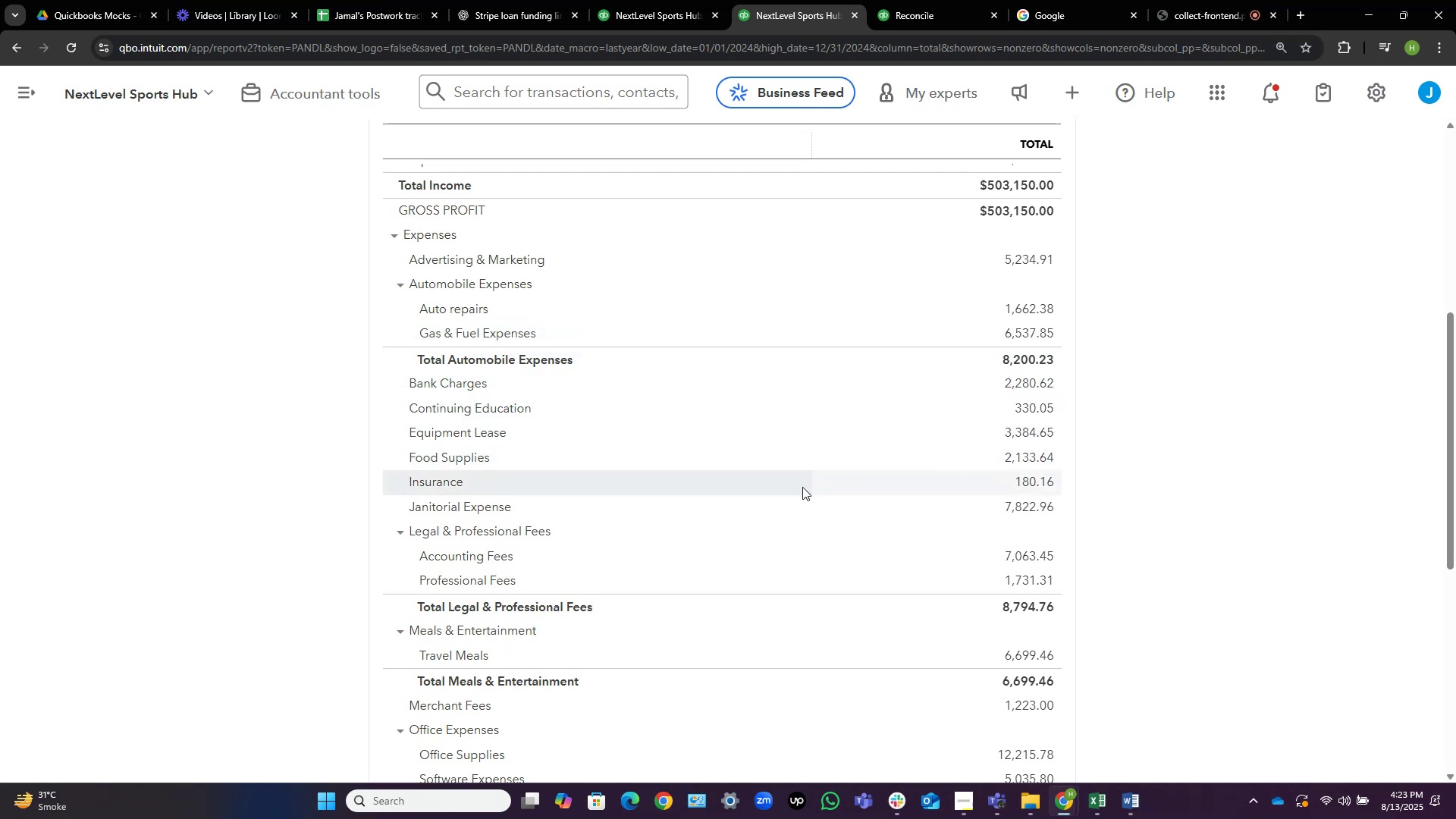 
wait(11.19)
 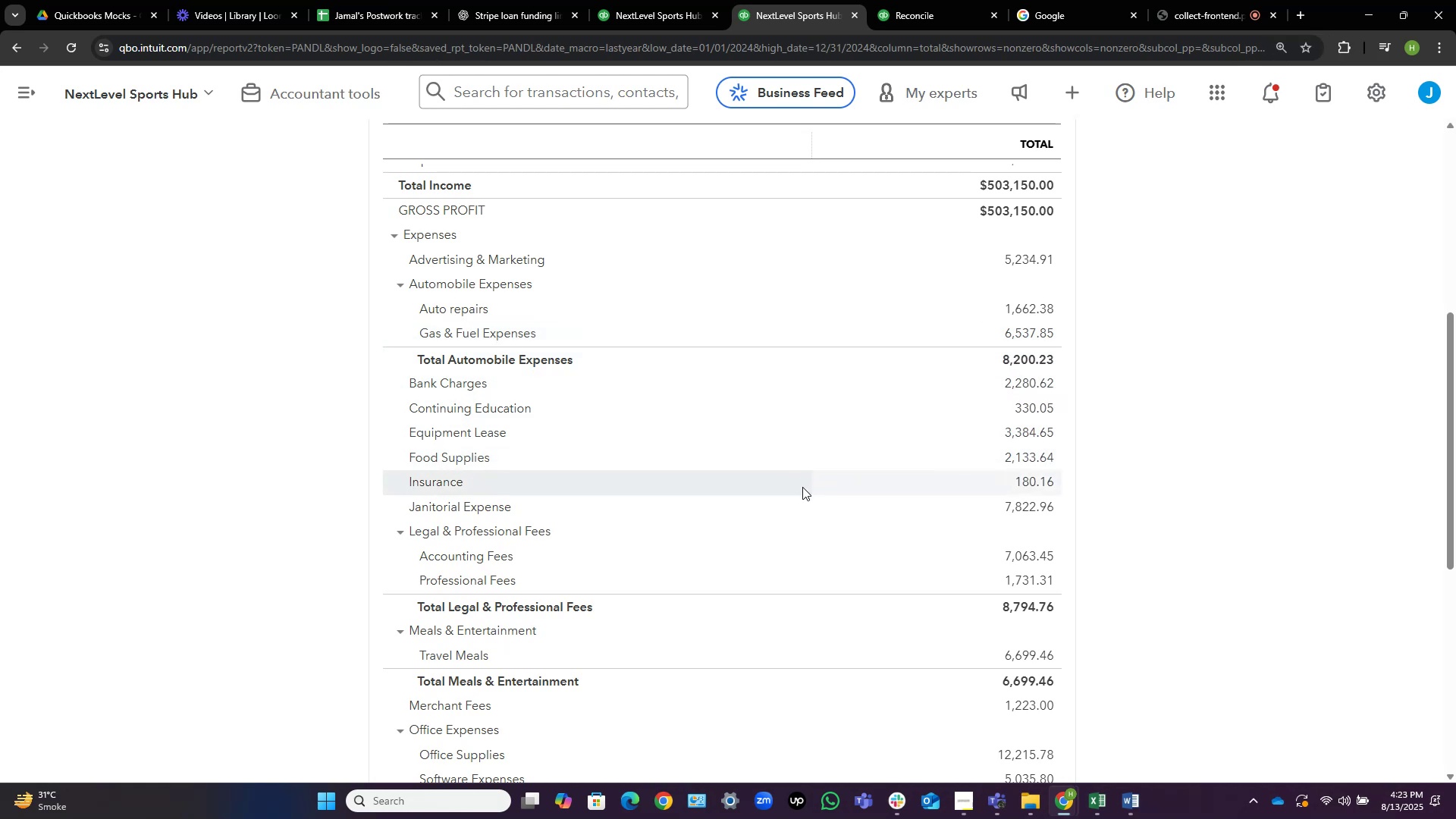 
scroll: coordinate [832, 577], scroll_direction: down, amount: 1.0
 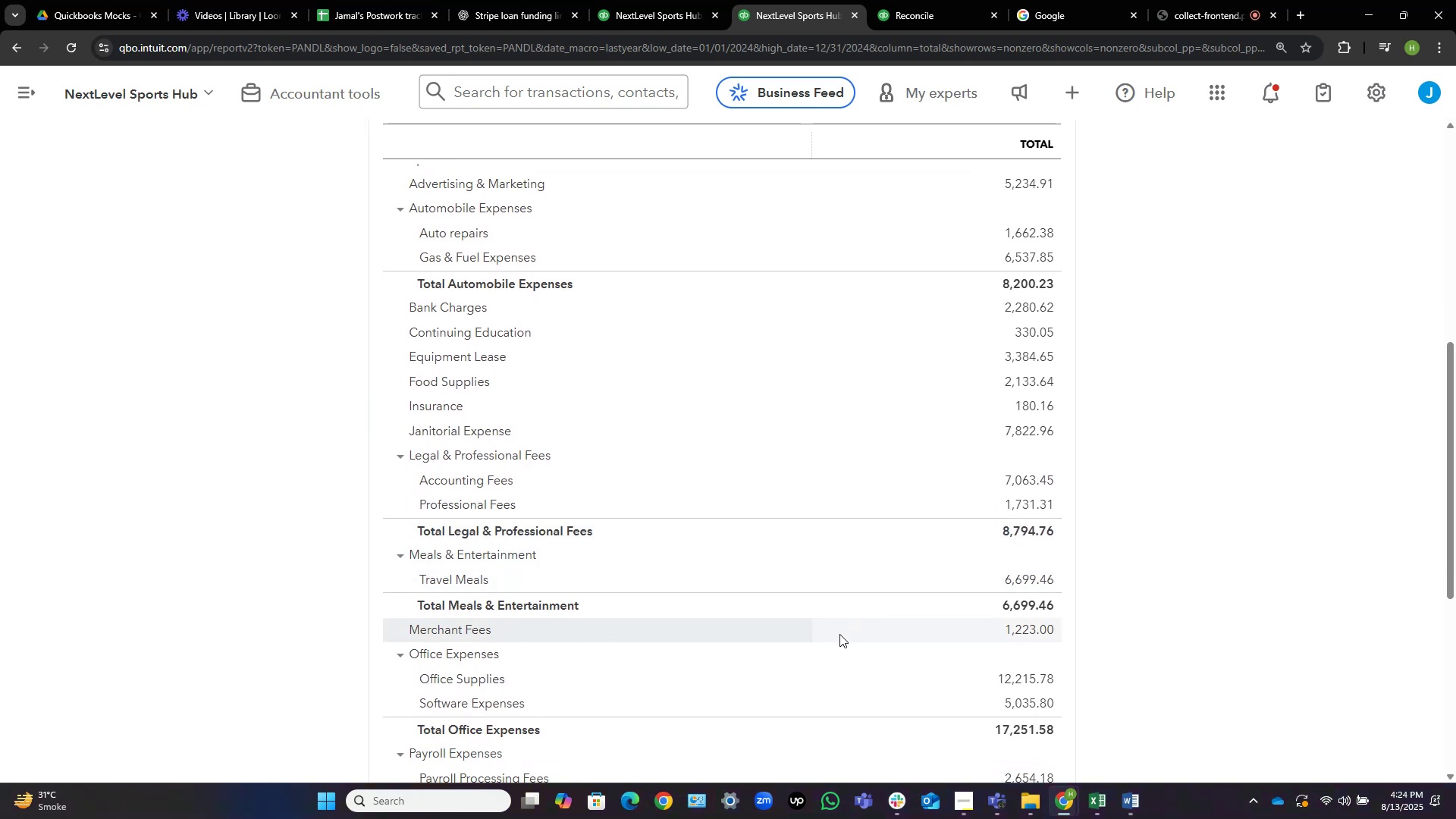 
wait(5.14)
 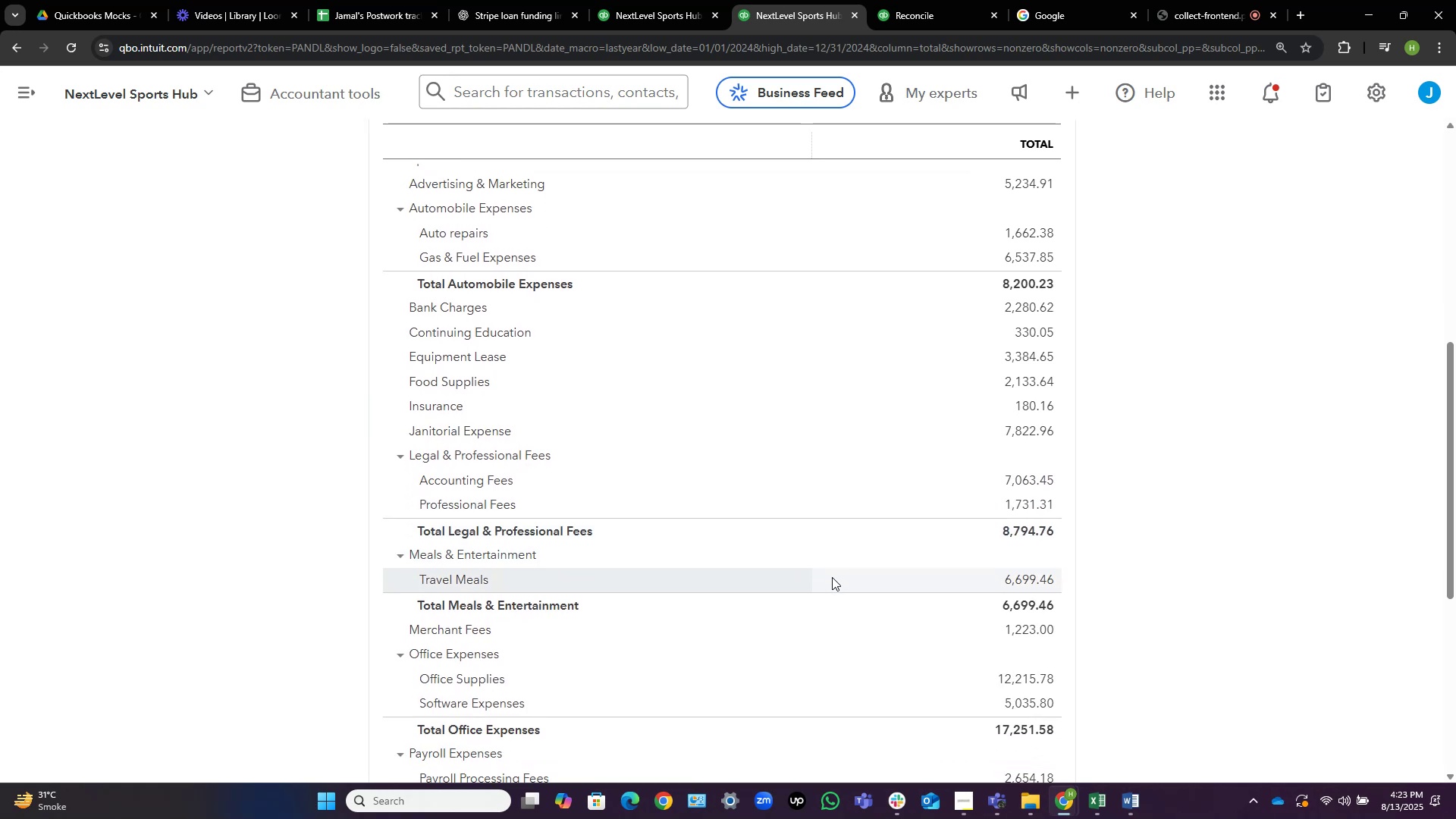 
scroll: coordinate [846, 604], scroll_direction: down, amount: 2.0
 